 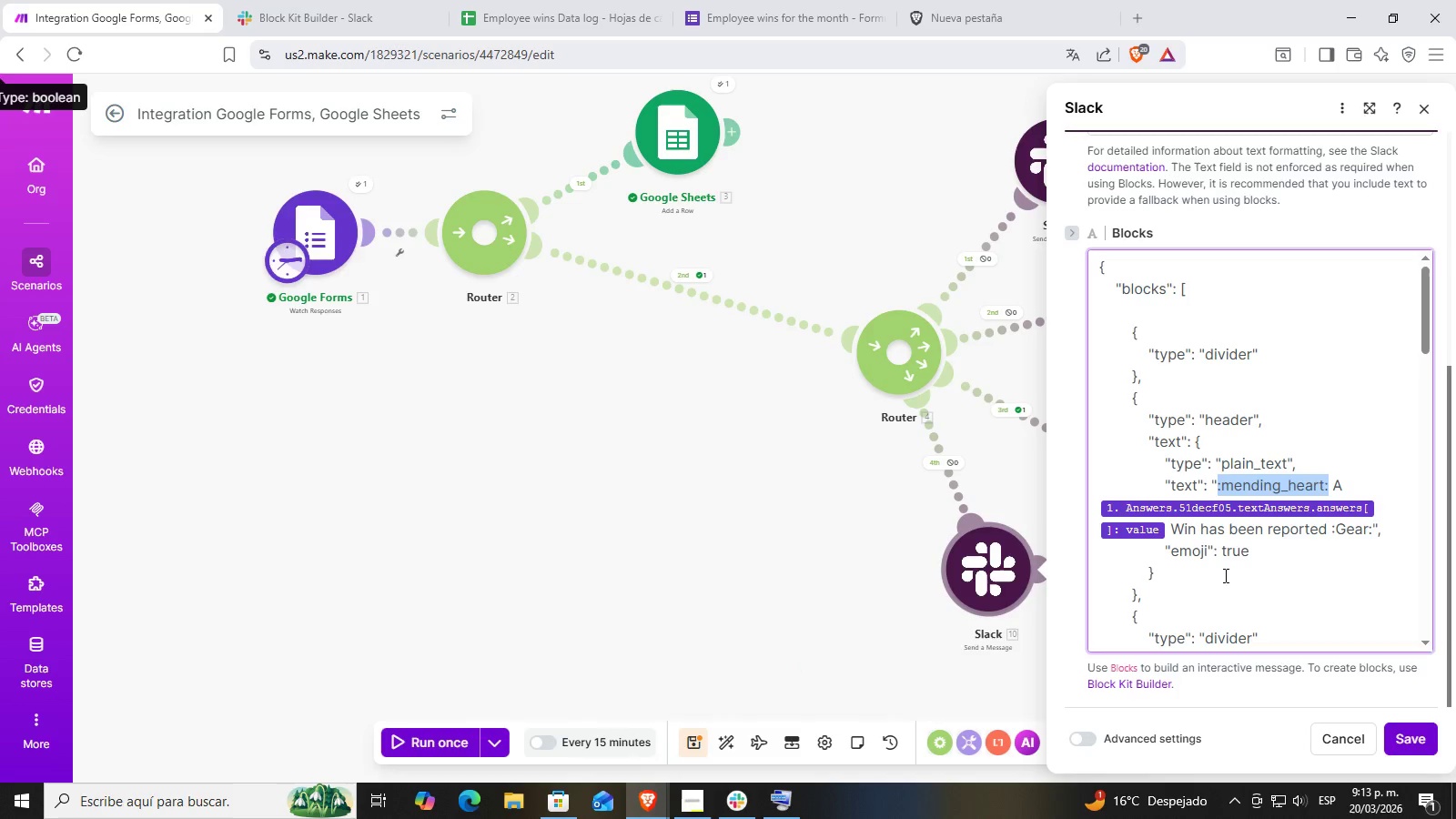 
left_click([1188, 537])
 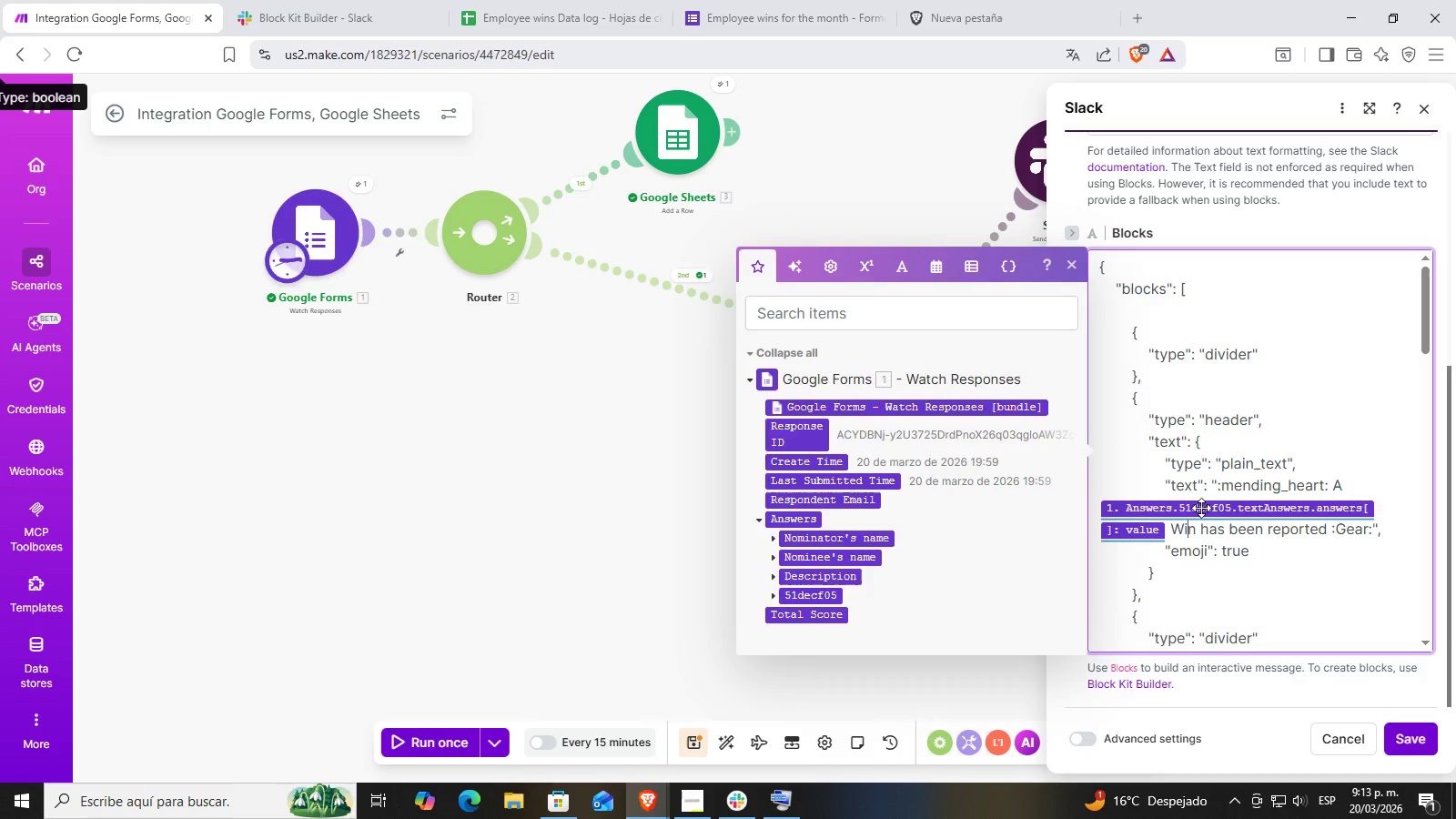 
left_click([1357, 537])
 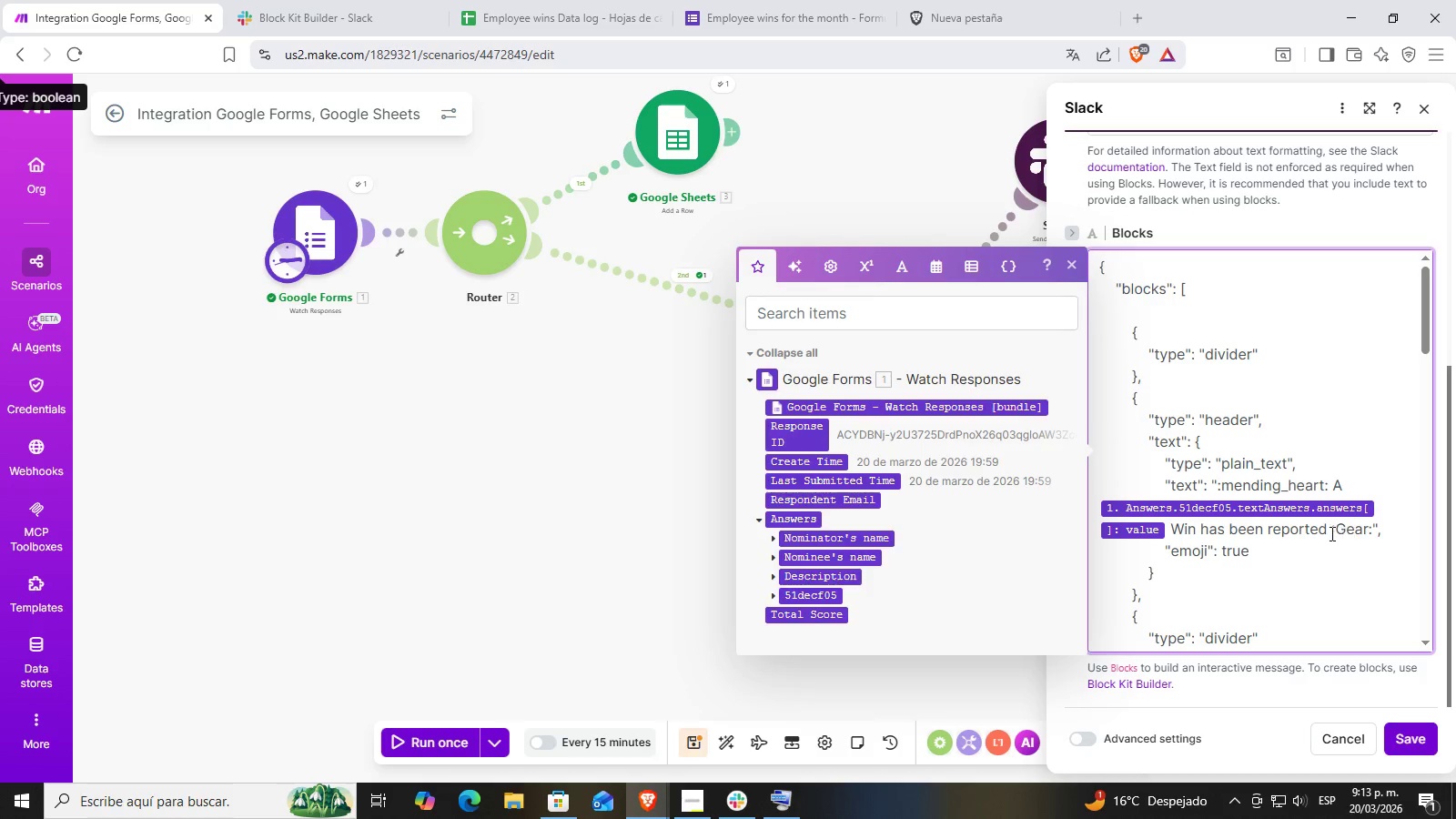 
left_click([1336, 530])
 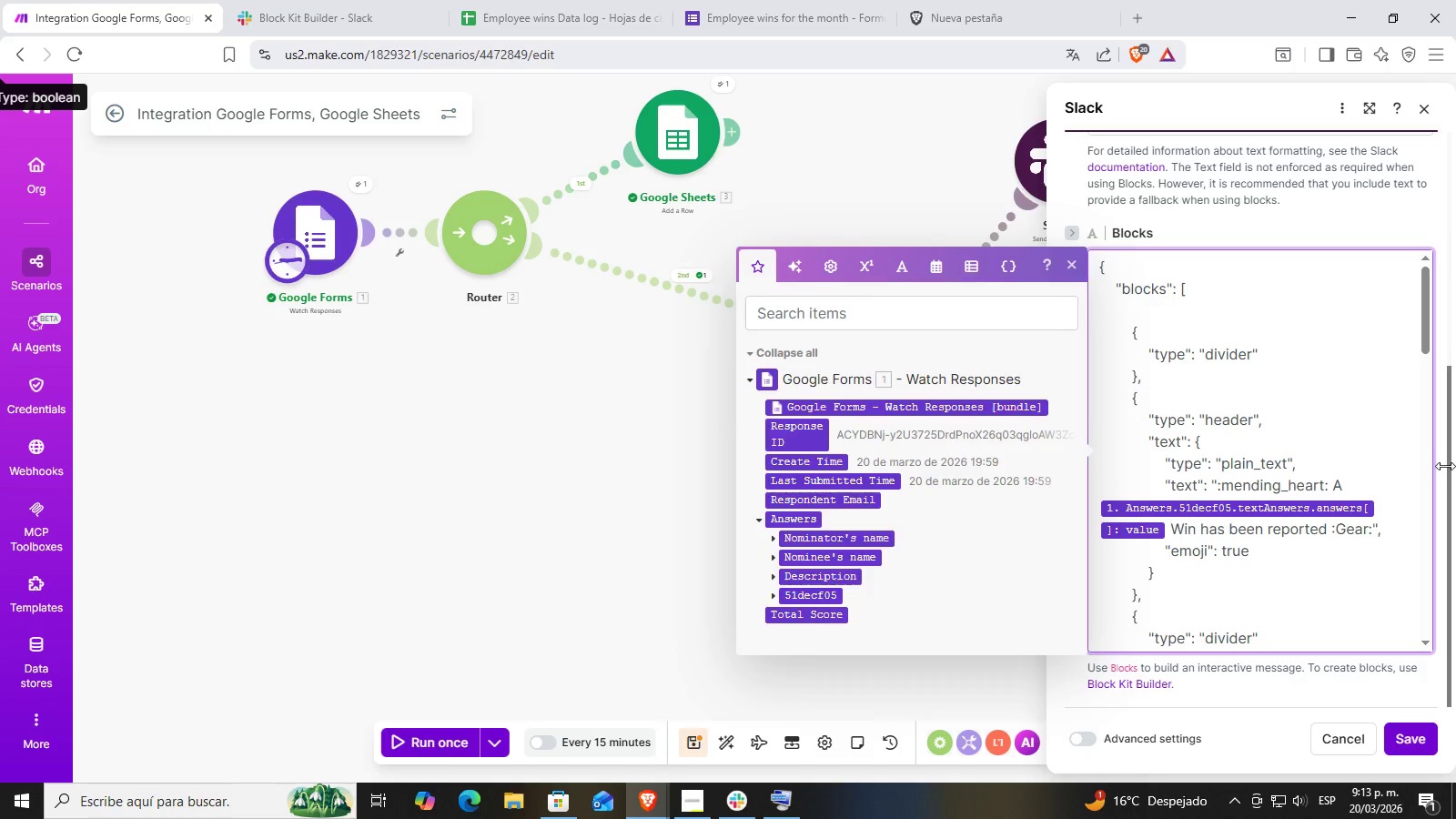 
key(ArrowLeft)
 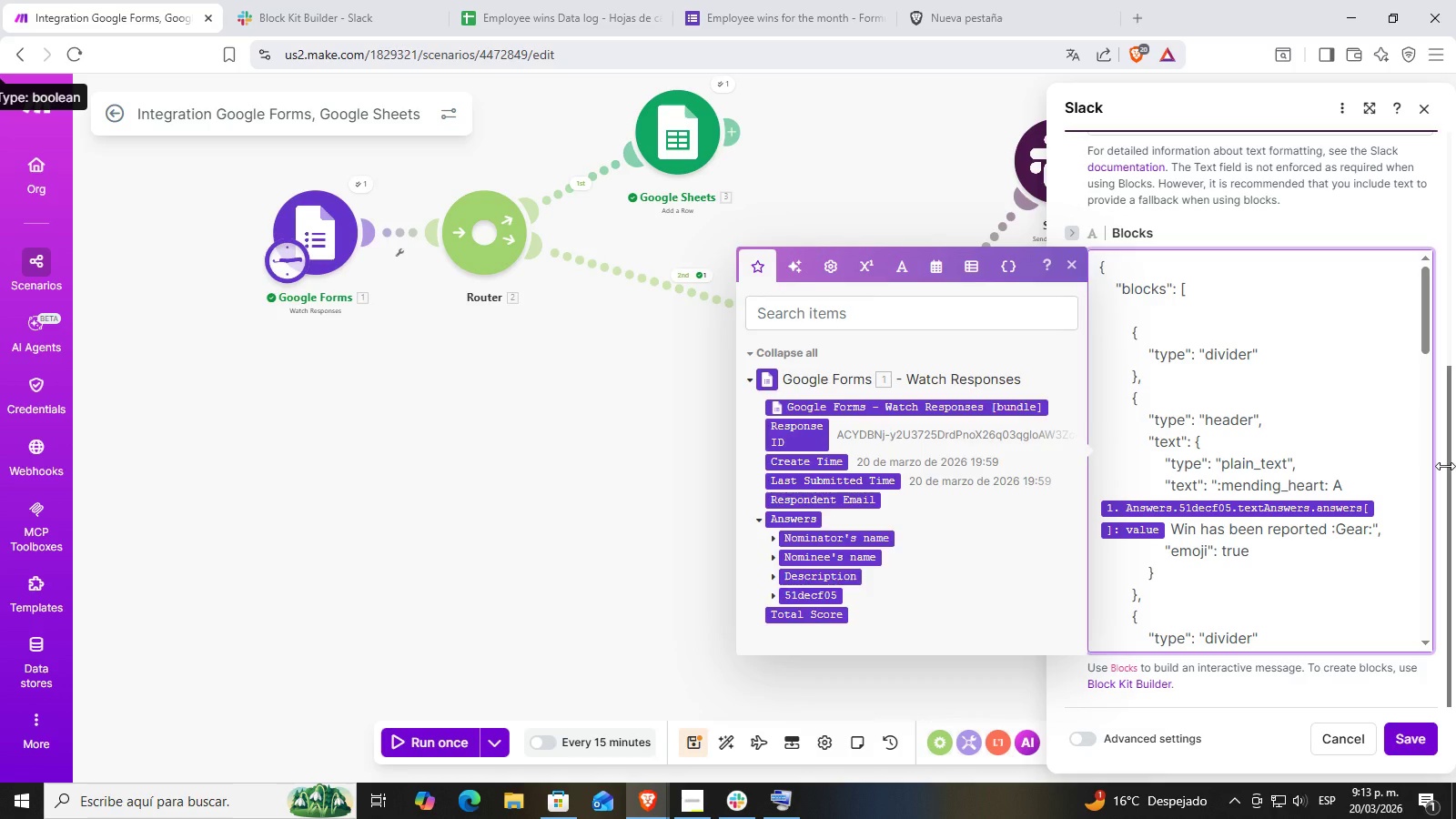 
key(Delete)
 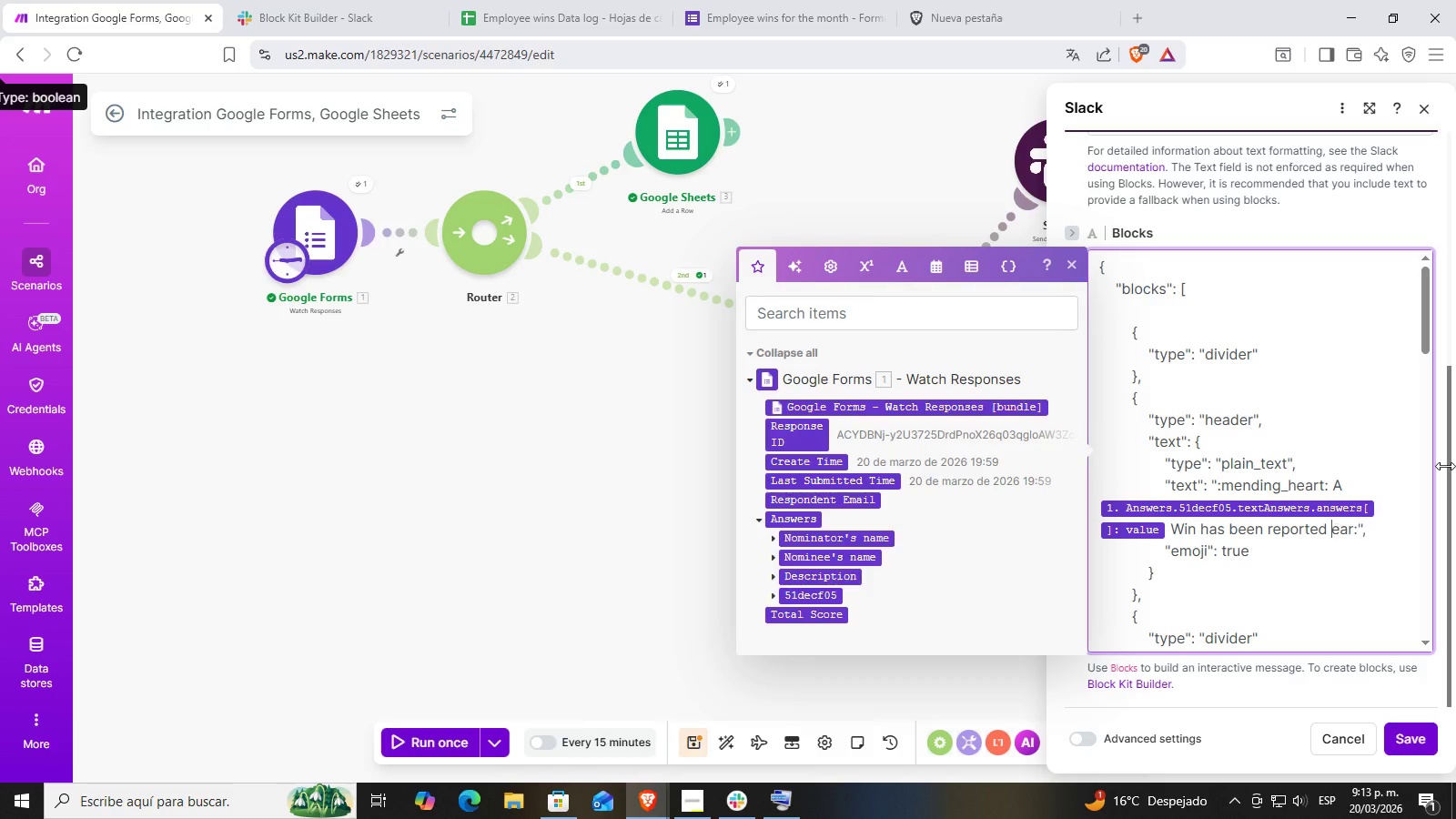 
key(Delete)
 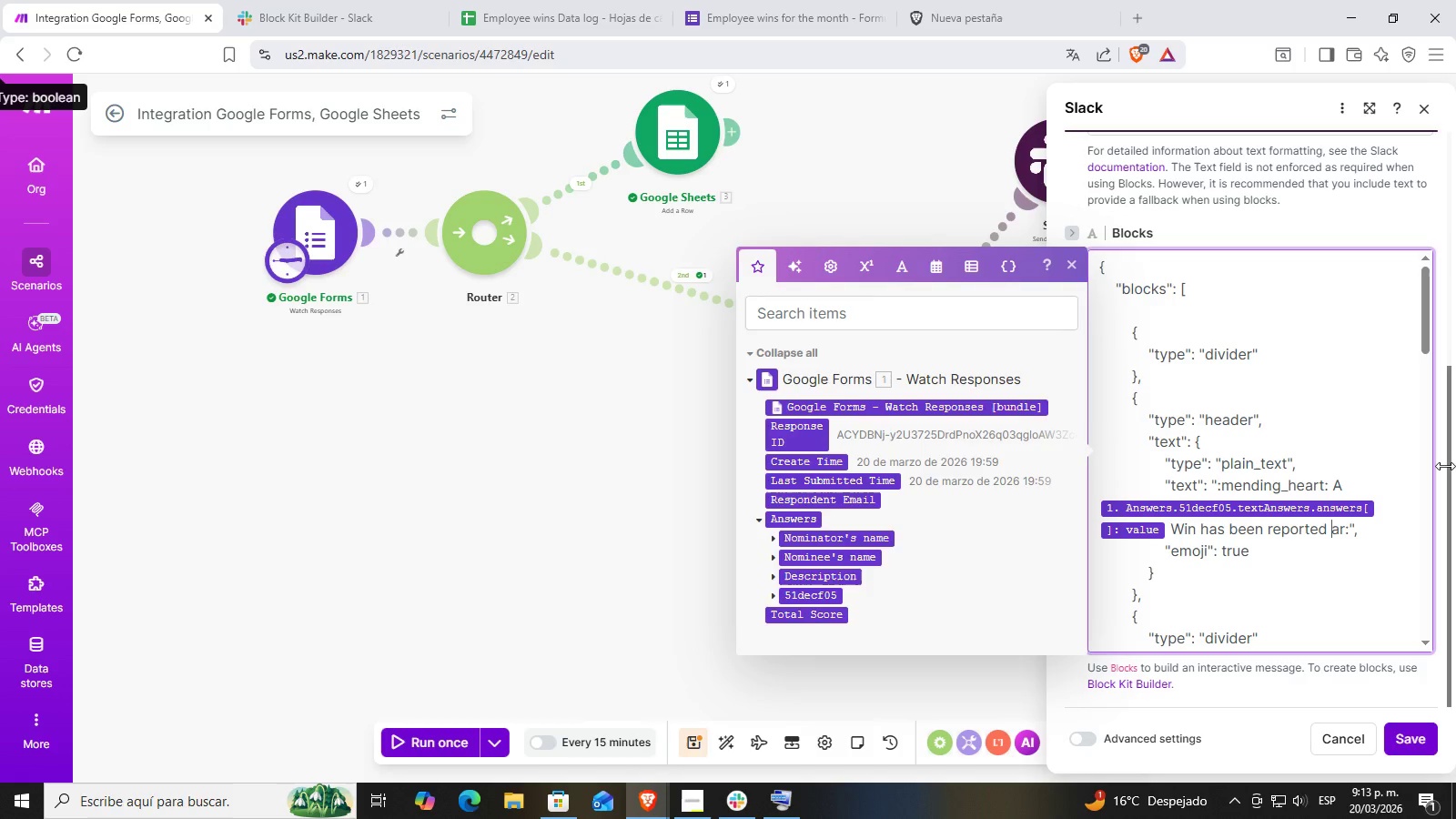 
key(Delete)
 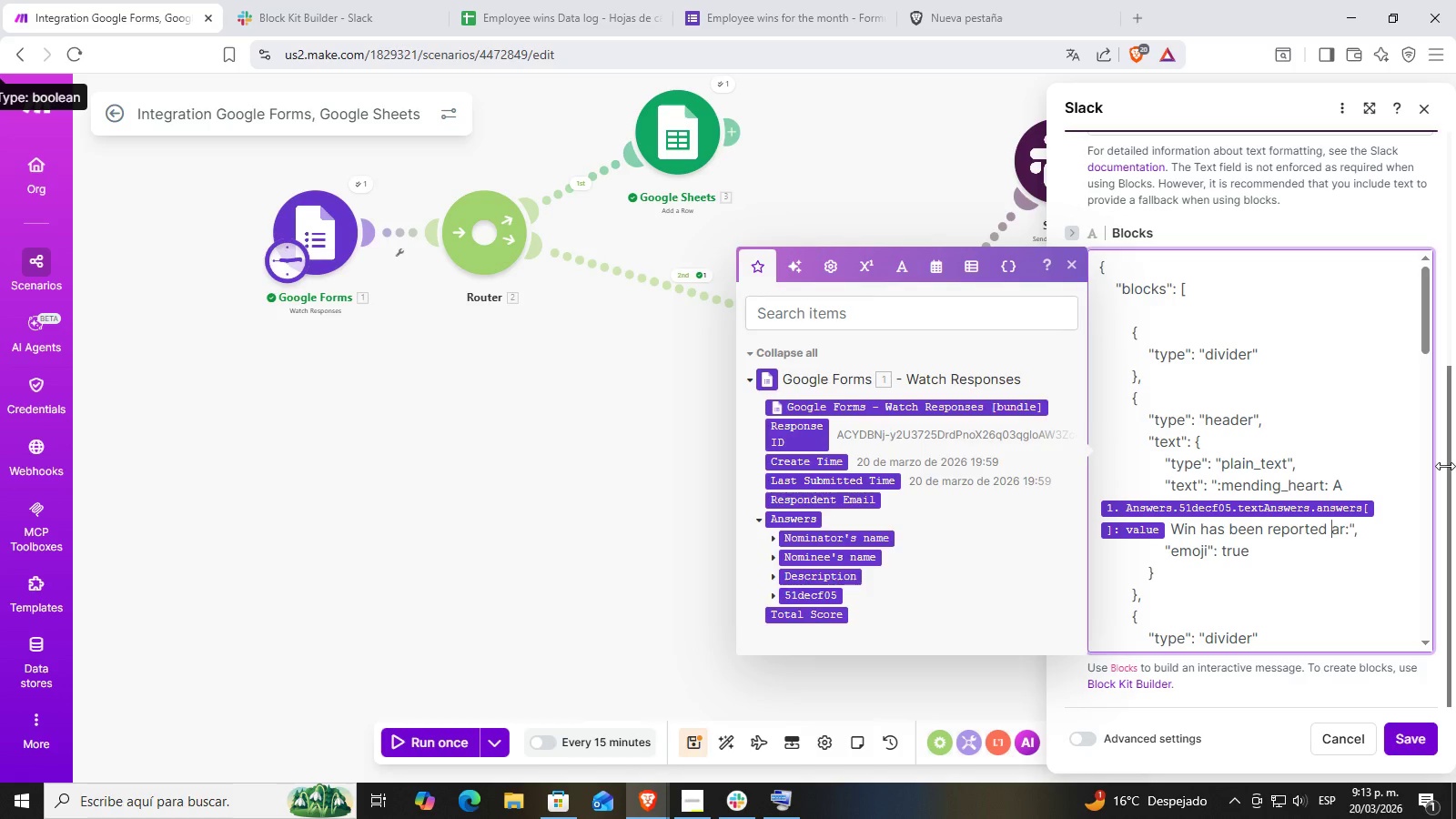 
key(Delete)
 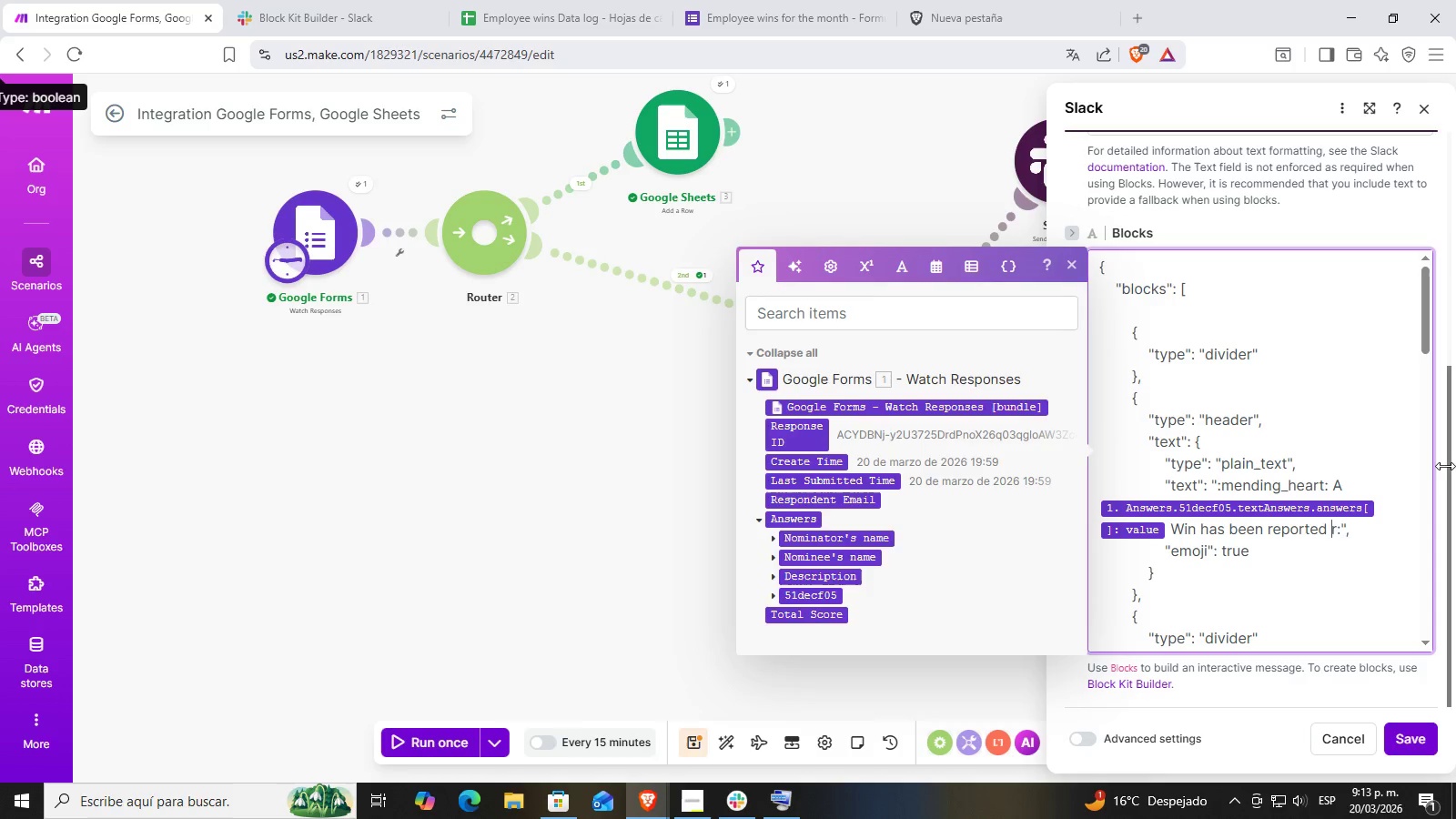 
key(Delete)
 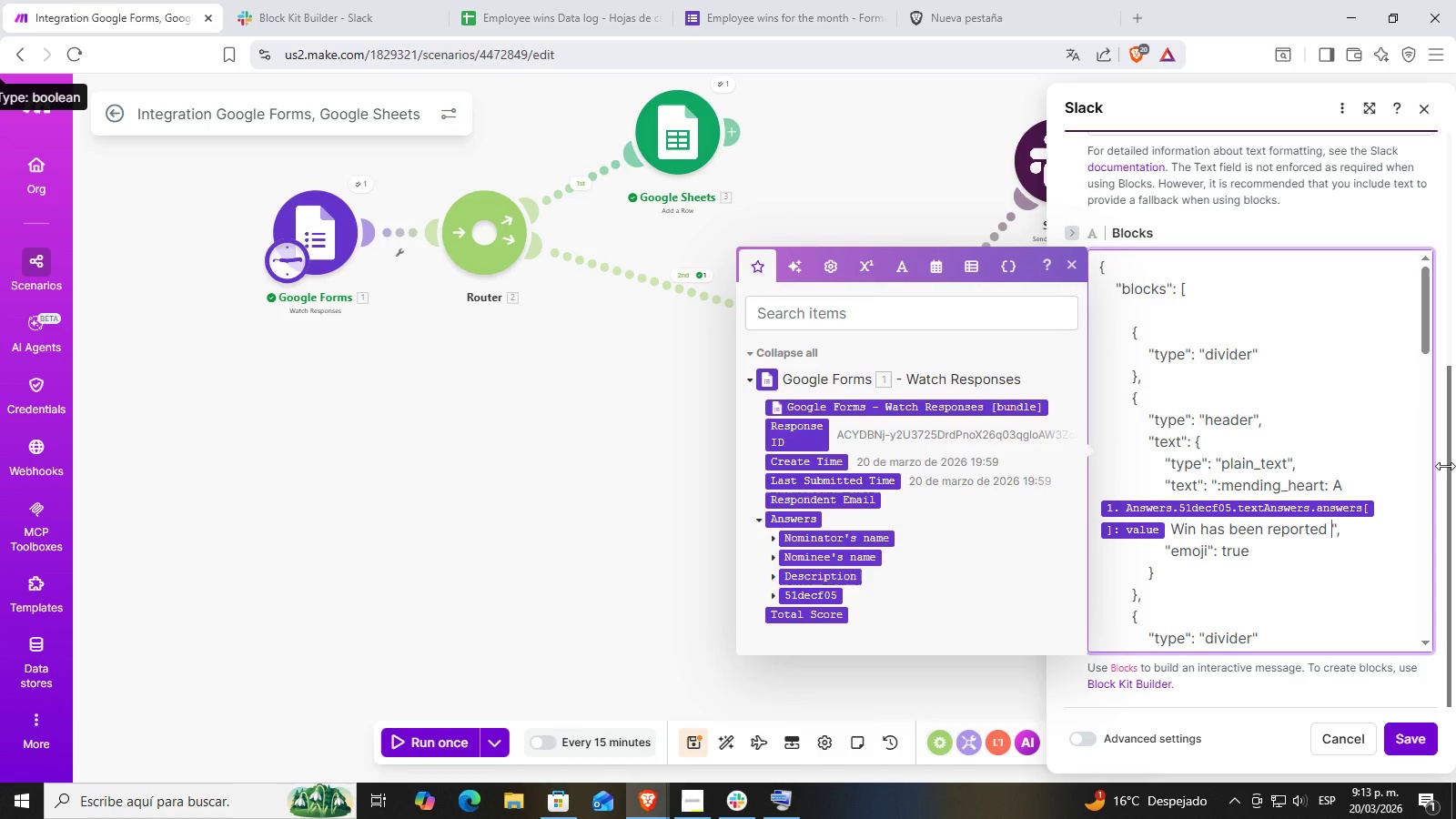 
key(Delete)
 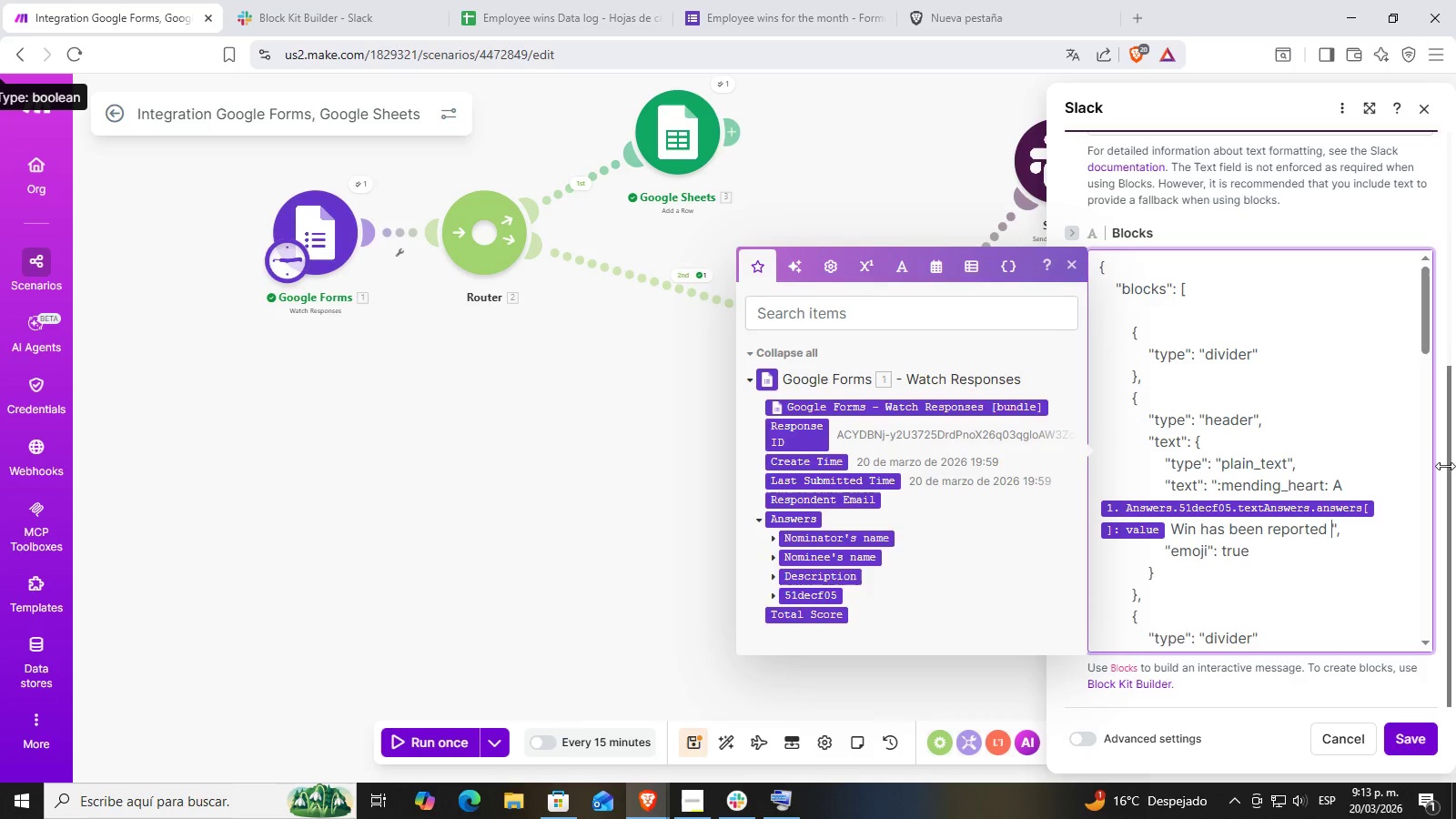 
key(Control+ControlLeft)
 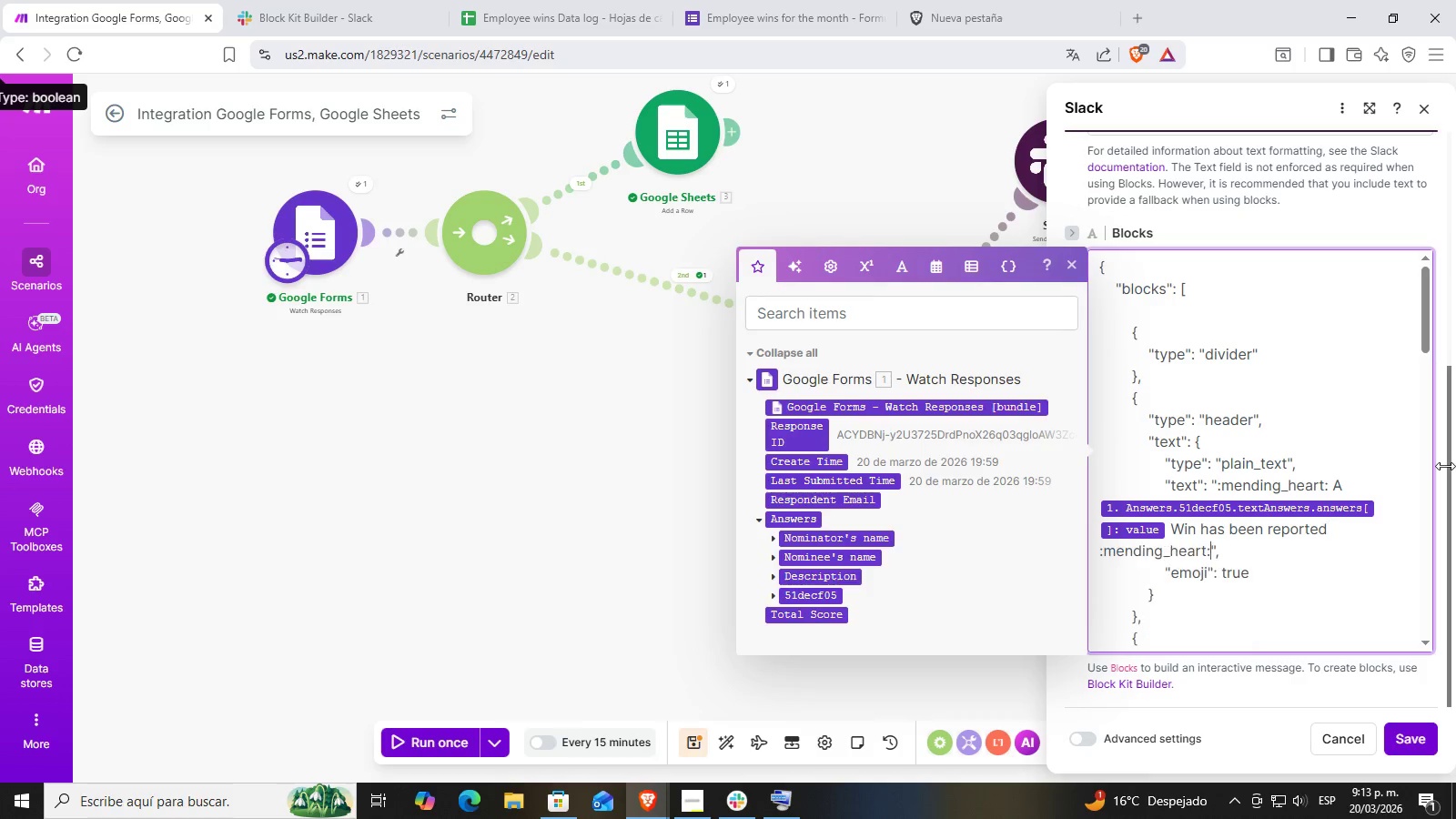 
key(Control+V)
 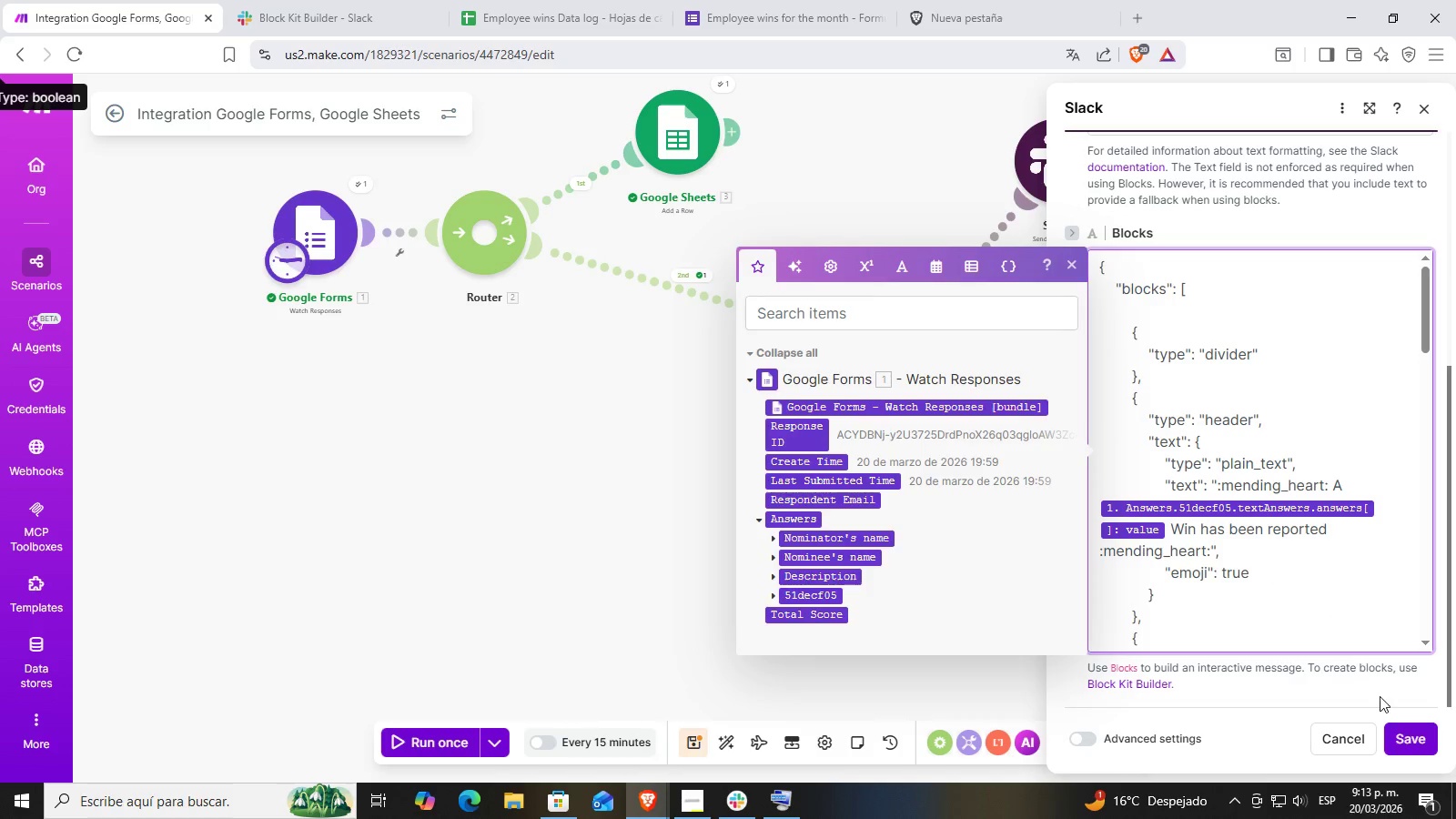 
left_click([1409, 733])
 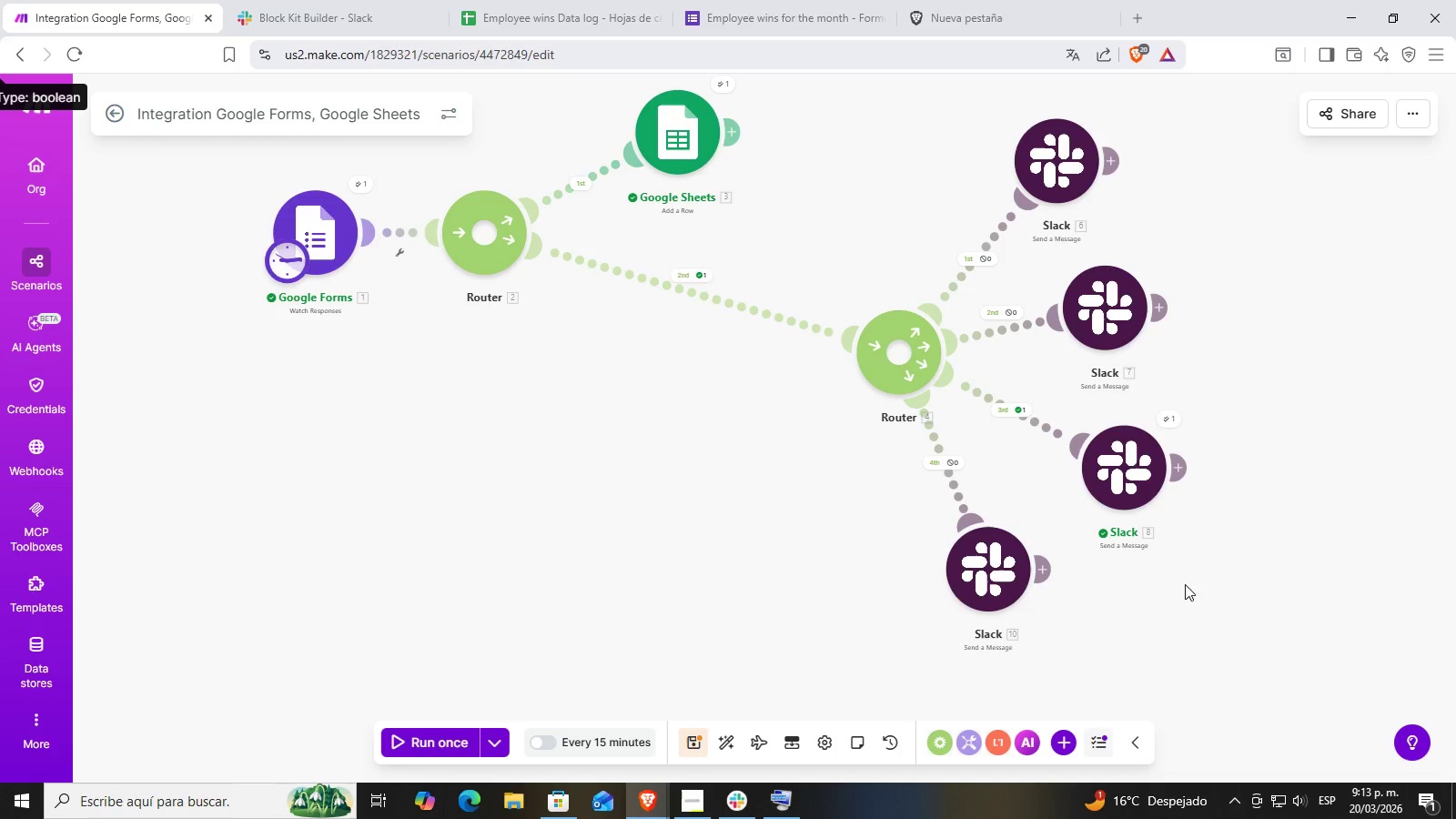 
left_click_drag(start_coordinate=[1203, 581], to_coordinate=[1054, 654])
 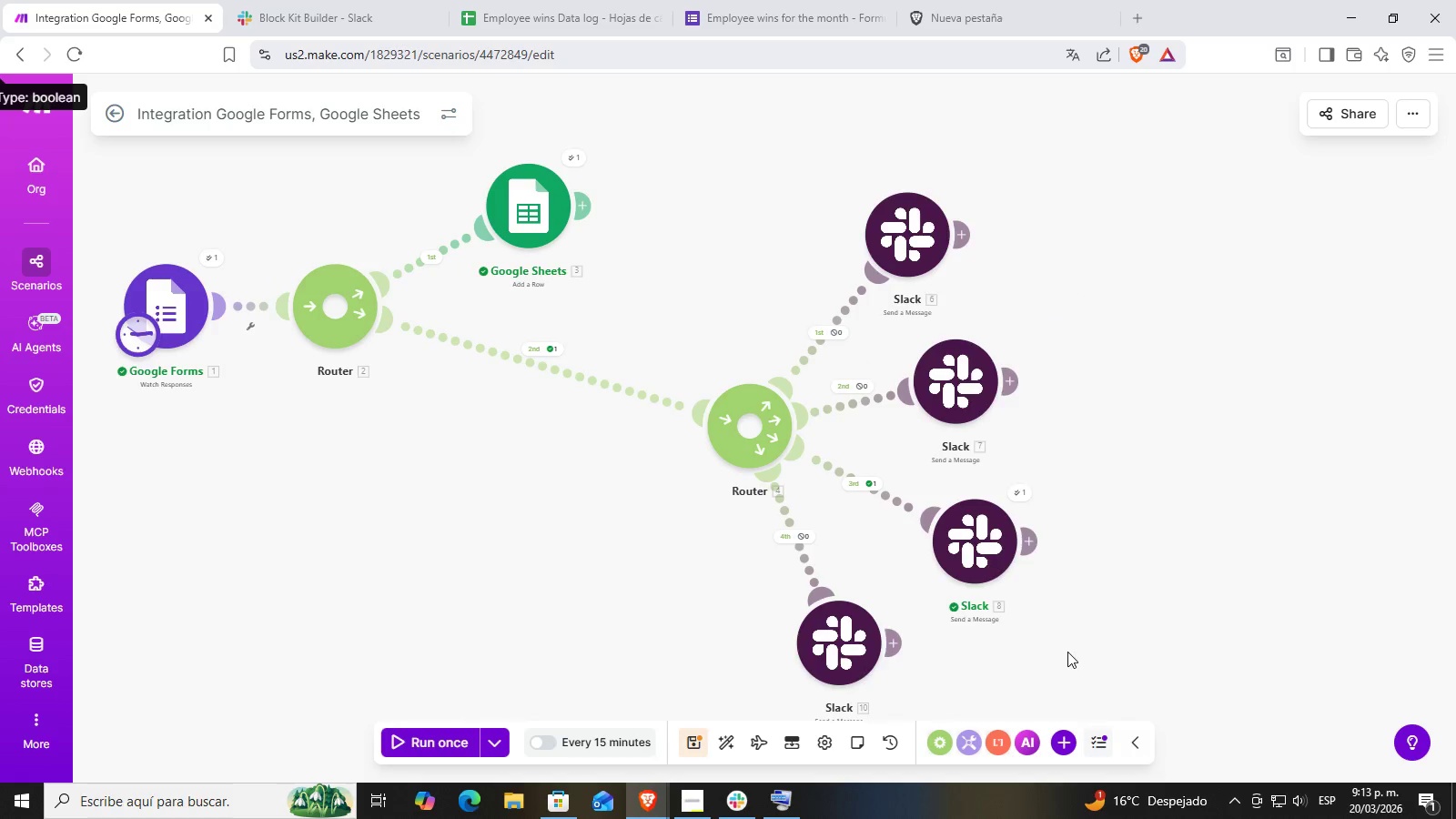 
left_click_drag(start_coordinate=[1067, 652], to_coordinate=[1180, 641])
 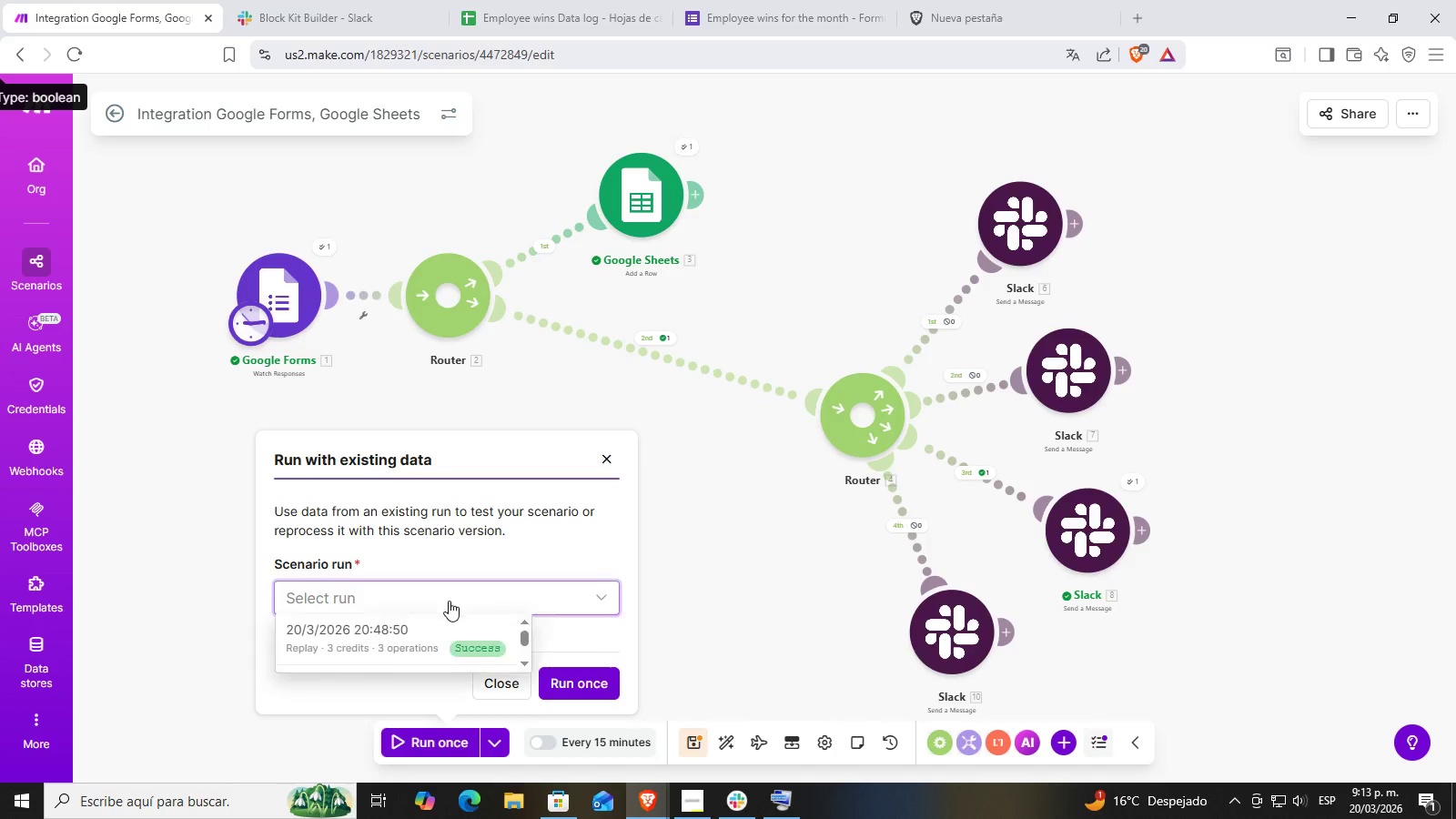 
left_click([475, 634])
 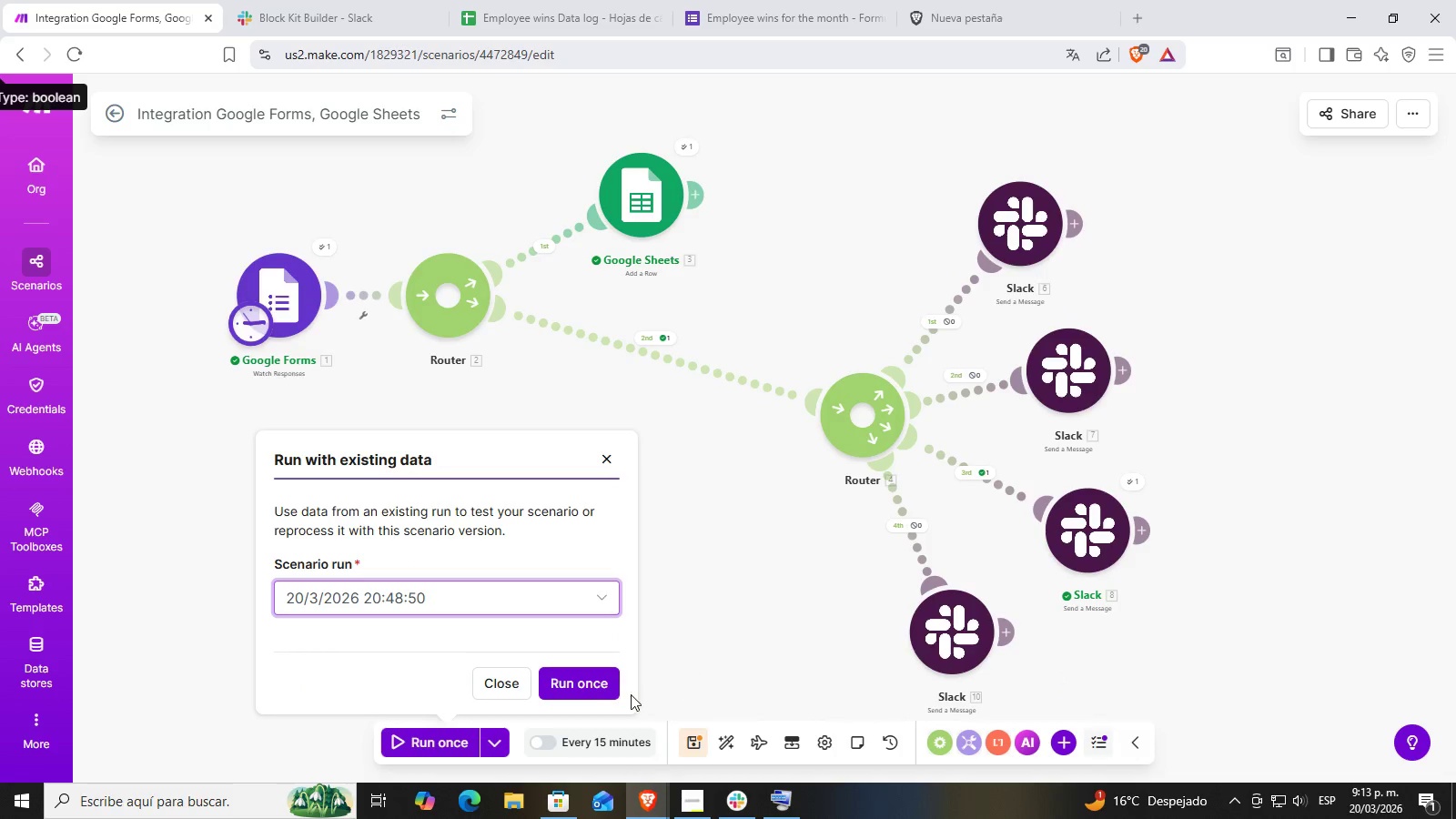 
left_click([574, 687])
 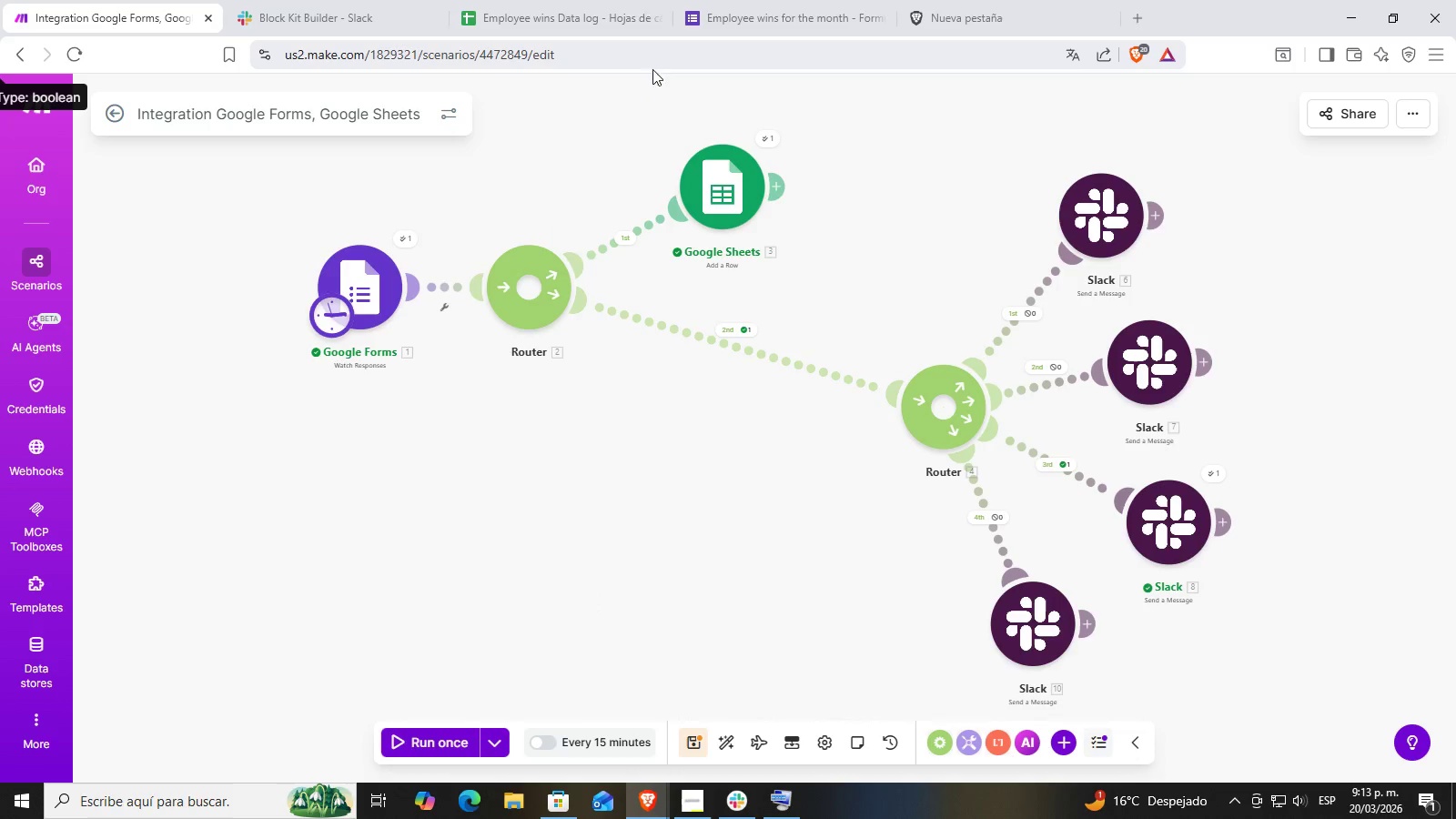 
left_click([730, 809])
 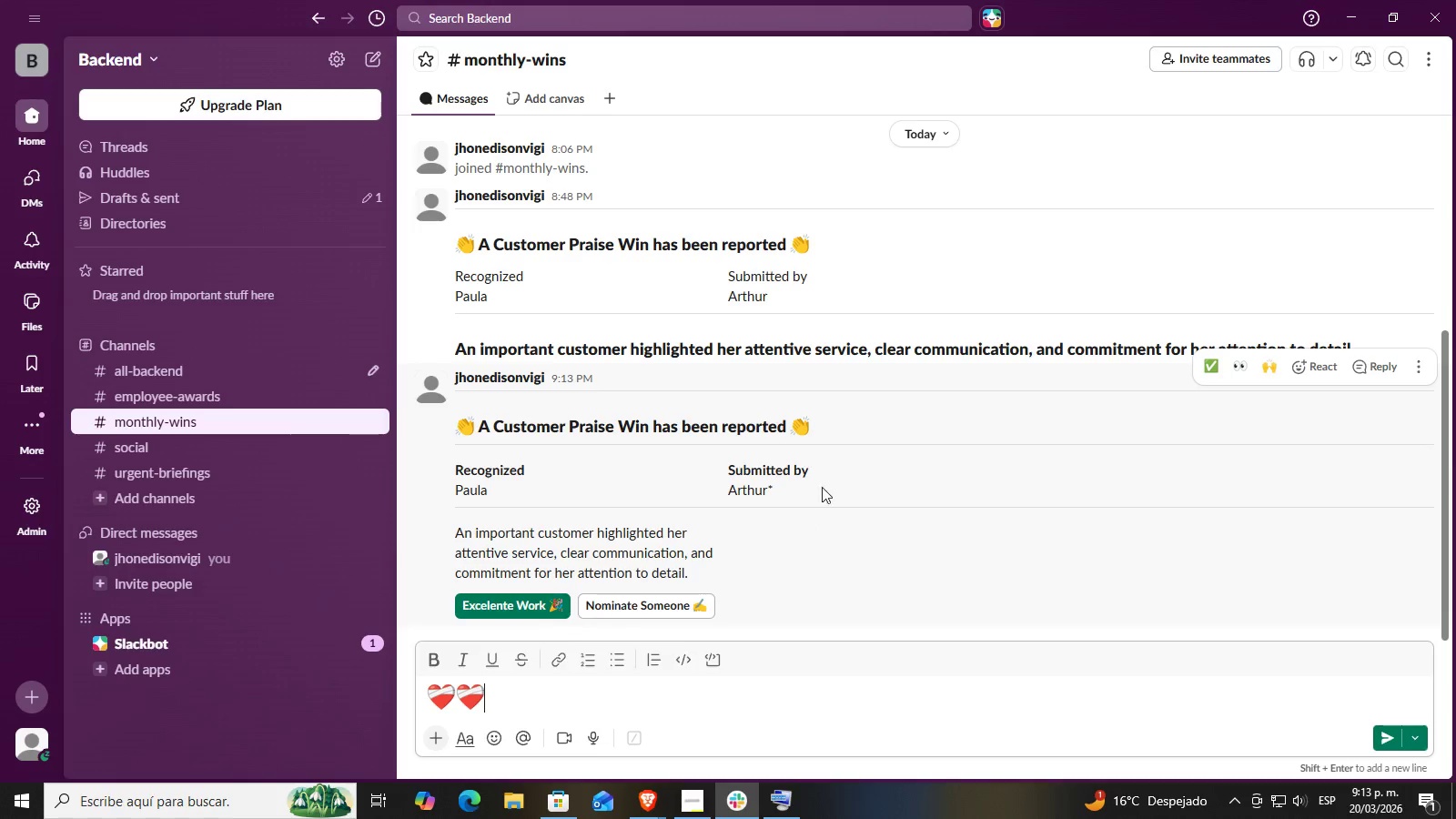 
scroll: coordinate [784, 495], scroll_direction: down, amount: 2.0
 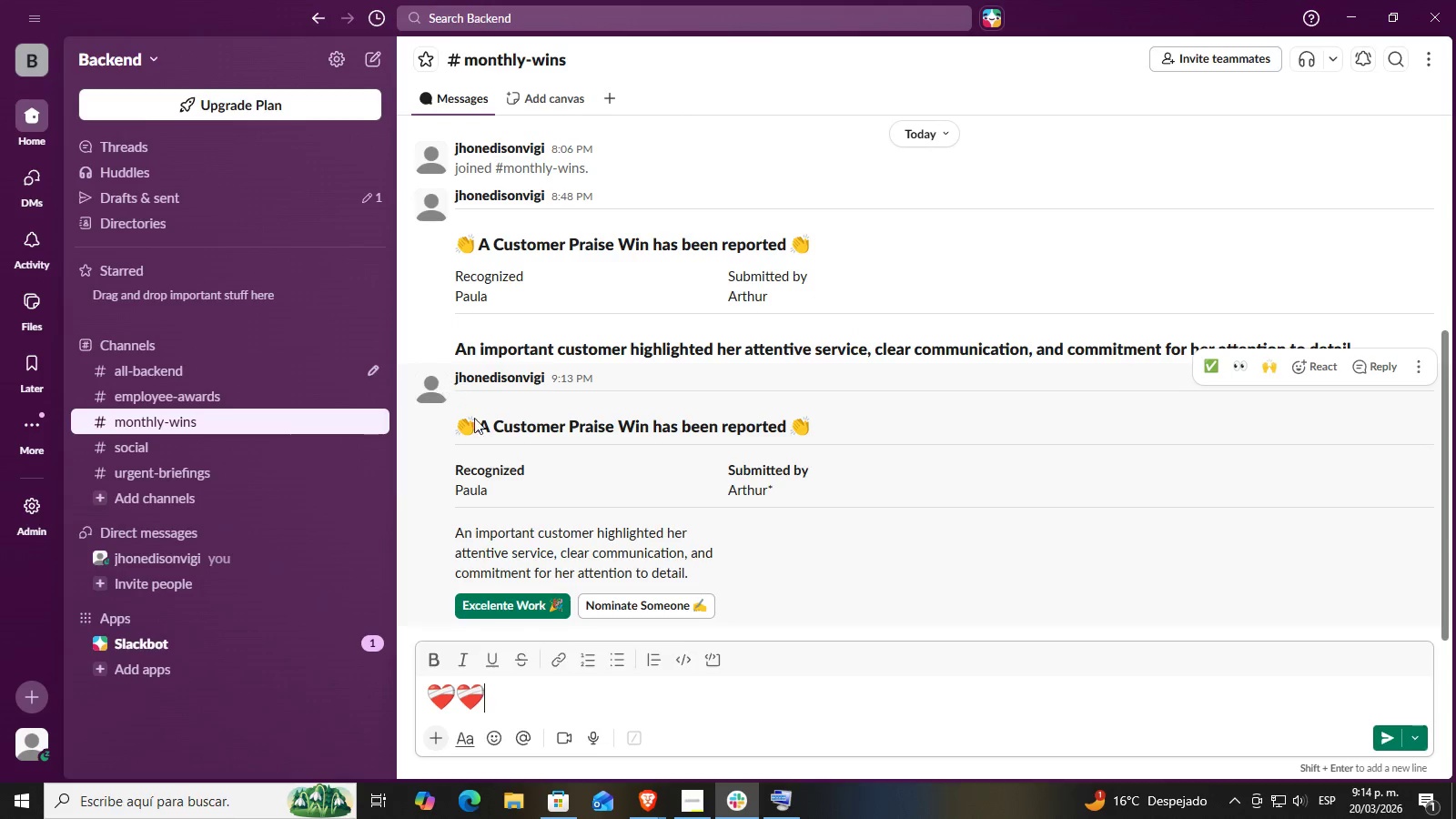 
left_click_drag(start_coordinate=[442, 420], to_coordinate=[973, 470])
 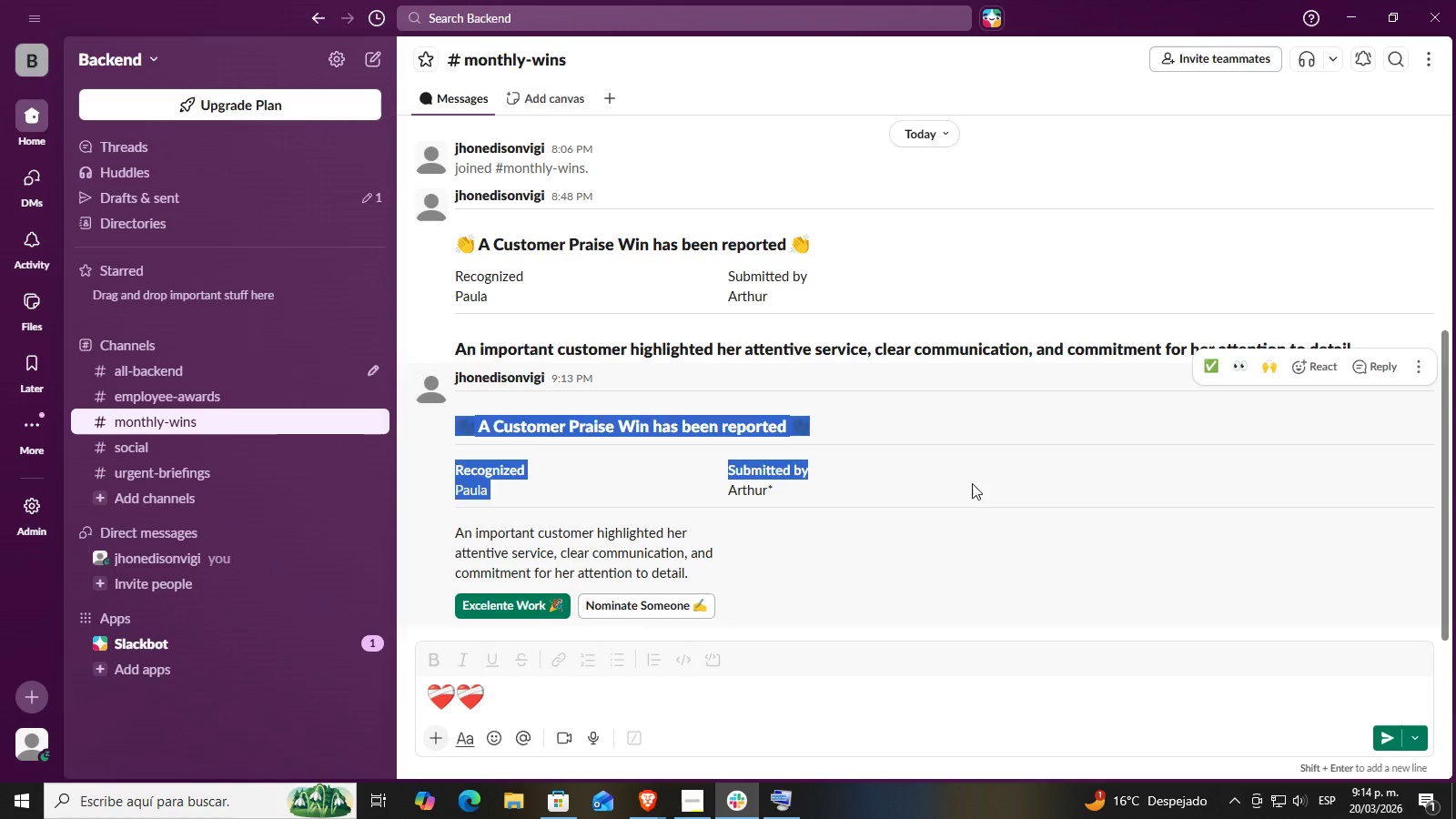 
left_click([946, 526])
 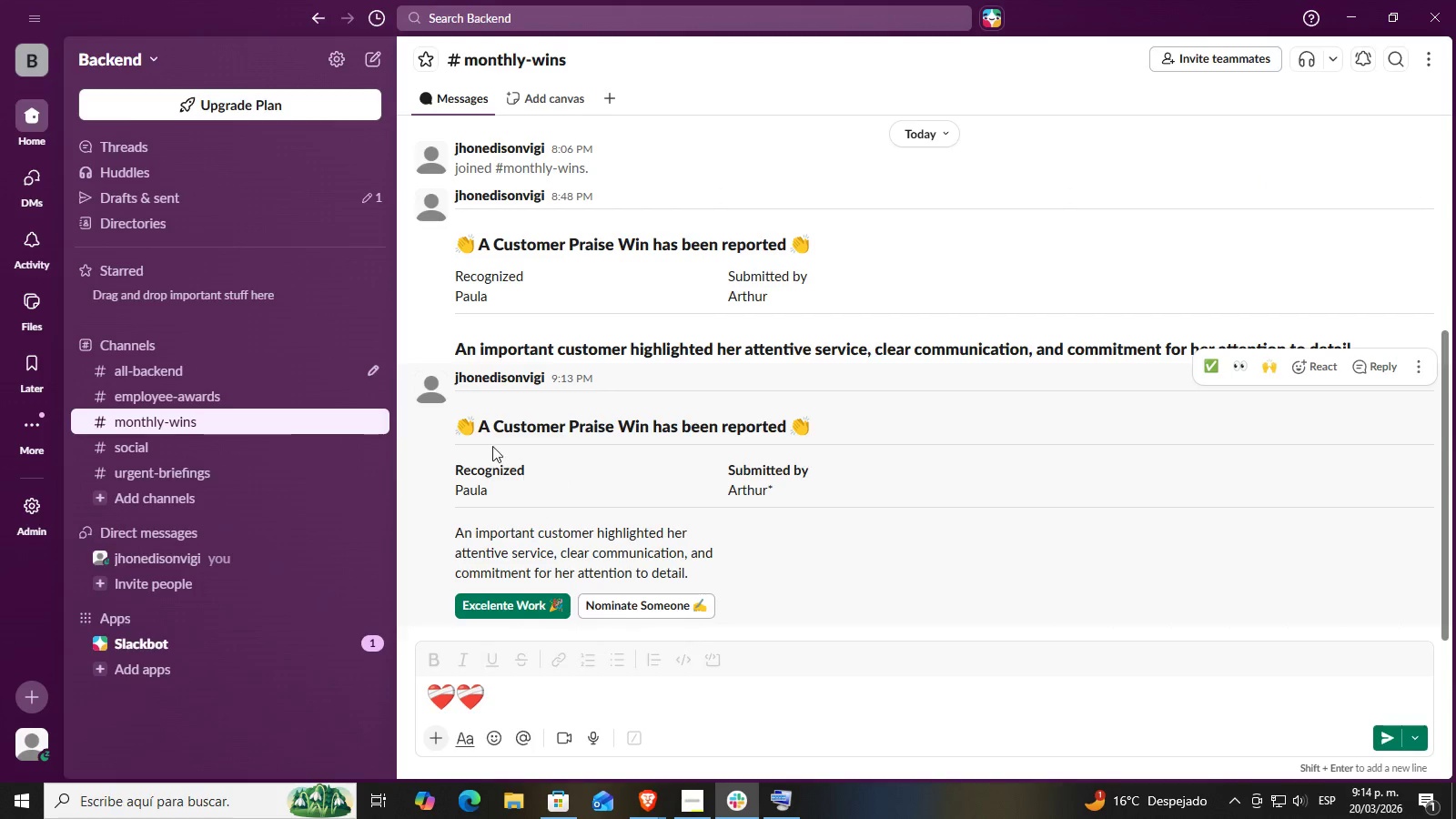 
left_click_drag(start_coordinate=[469, 537], to_coordinate=[763, 526])
 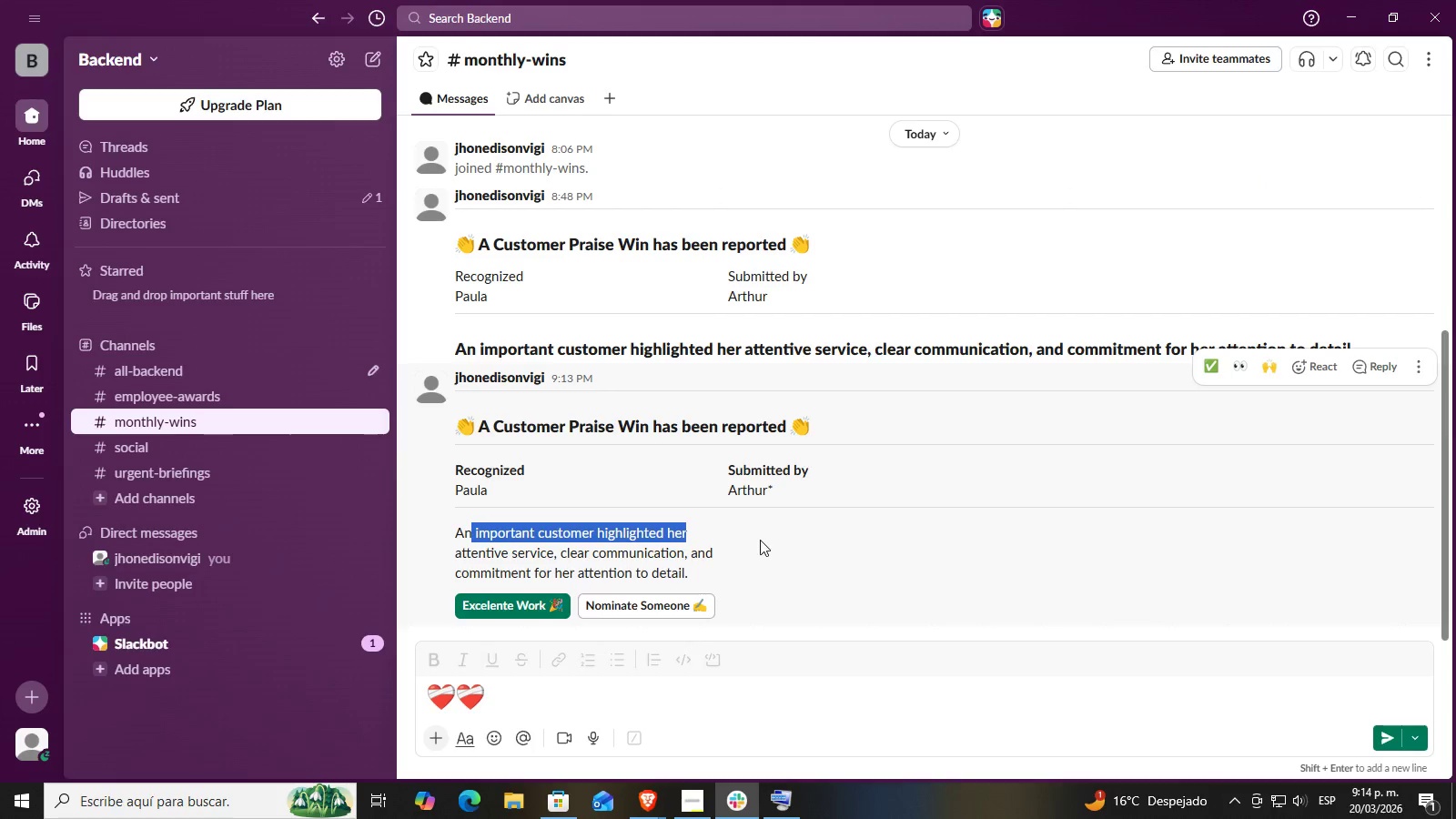 
double_click([759, 543])
 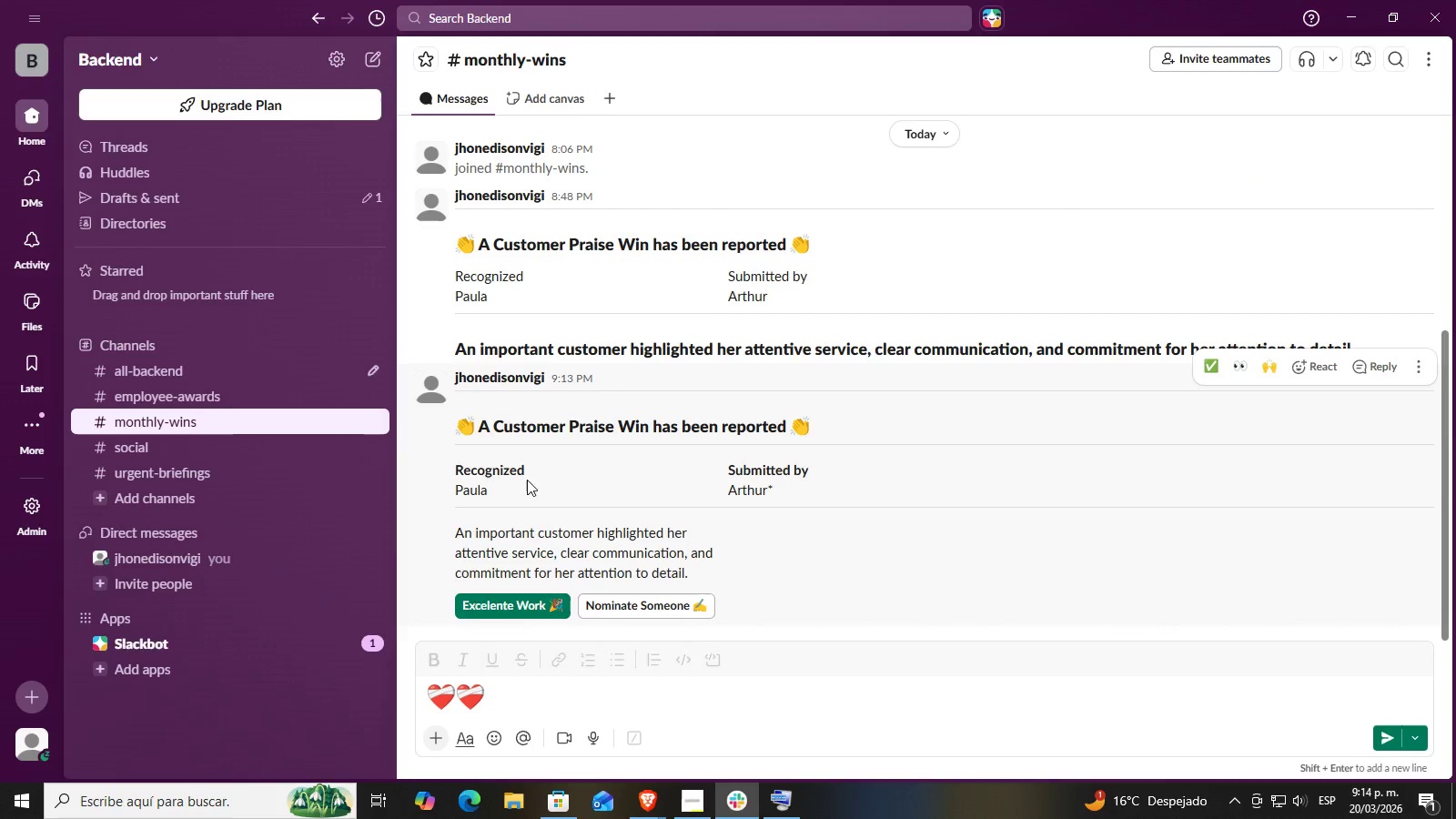 
left_click([732, 511])
 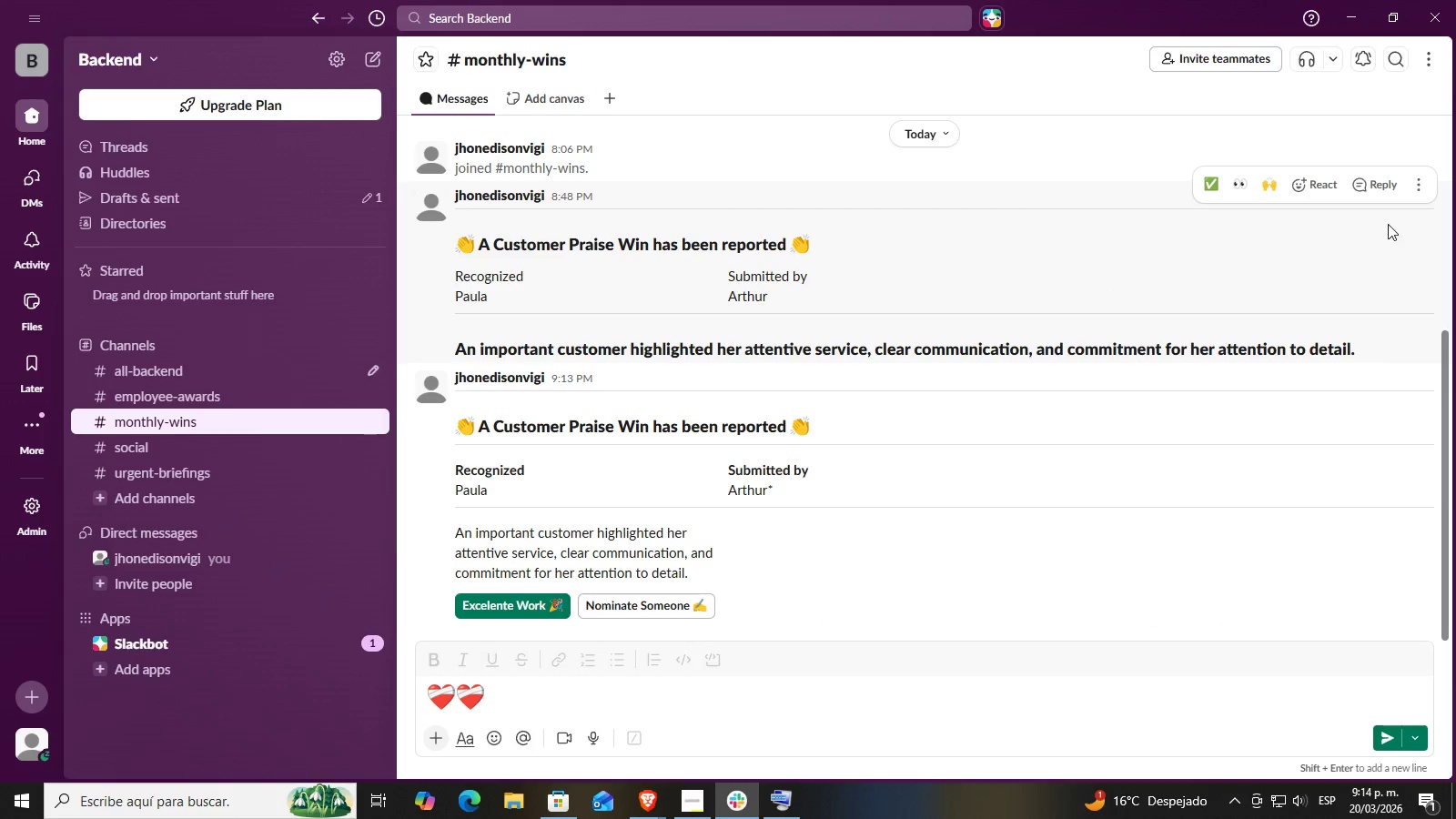 
left_click([1419, 180])
 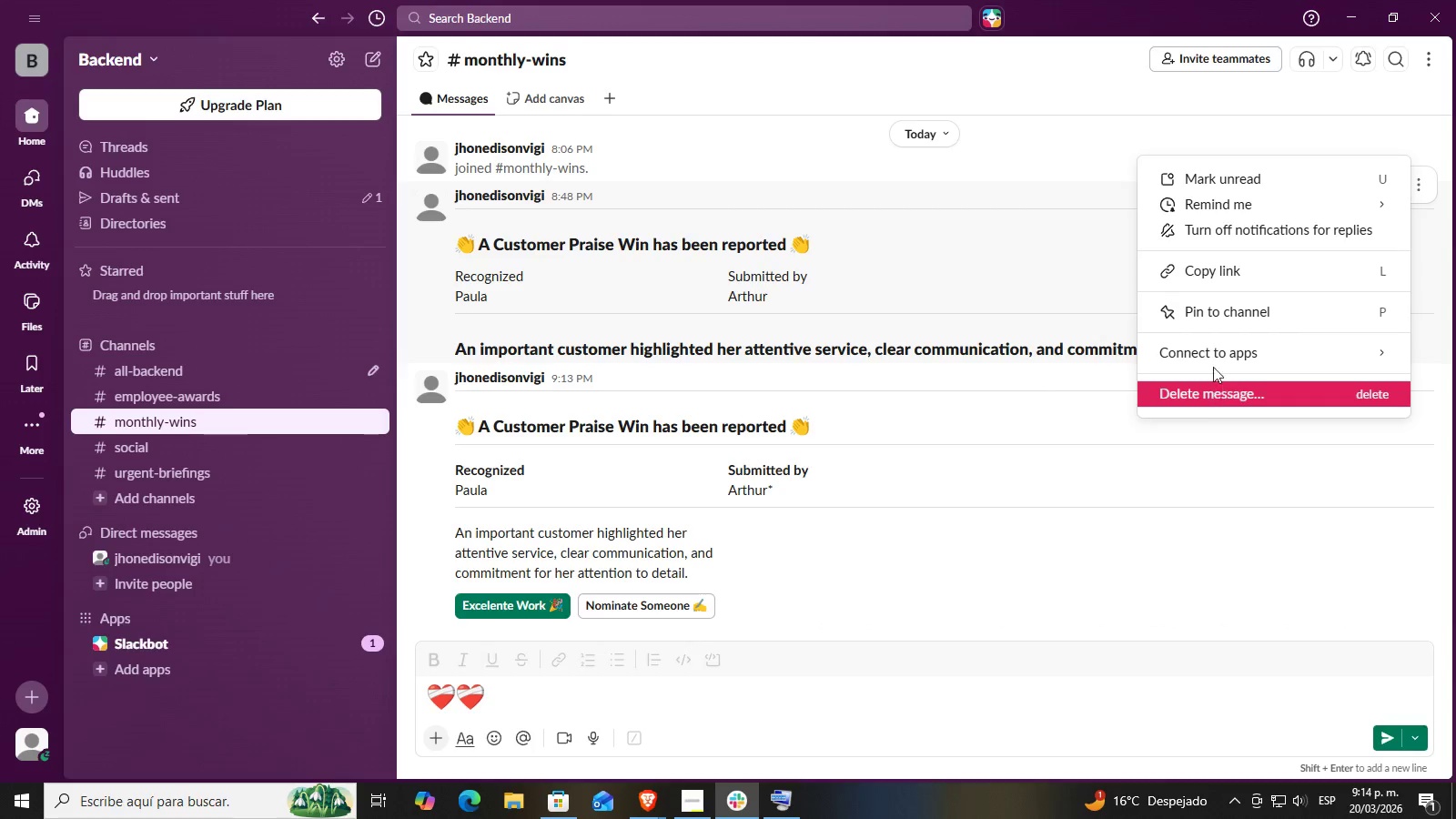 
left_click([1220, 397])
 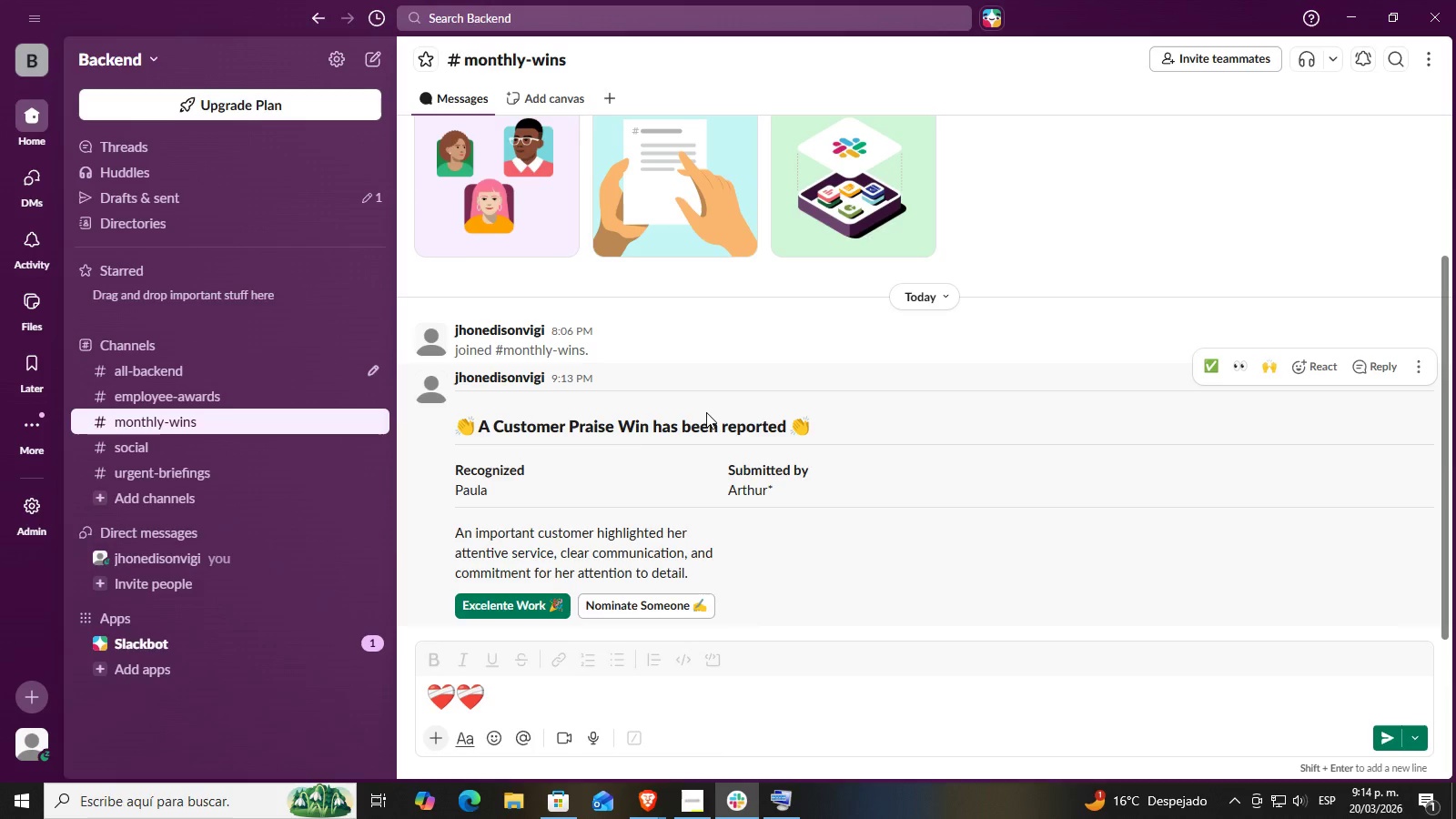 
left_click([539, 517])
 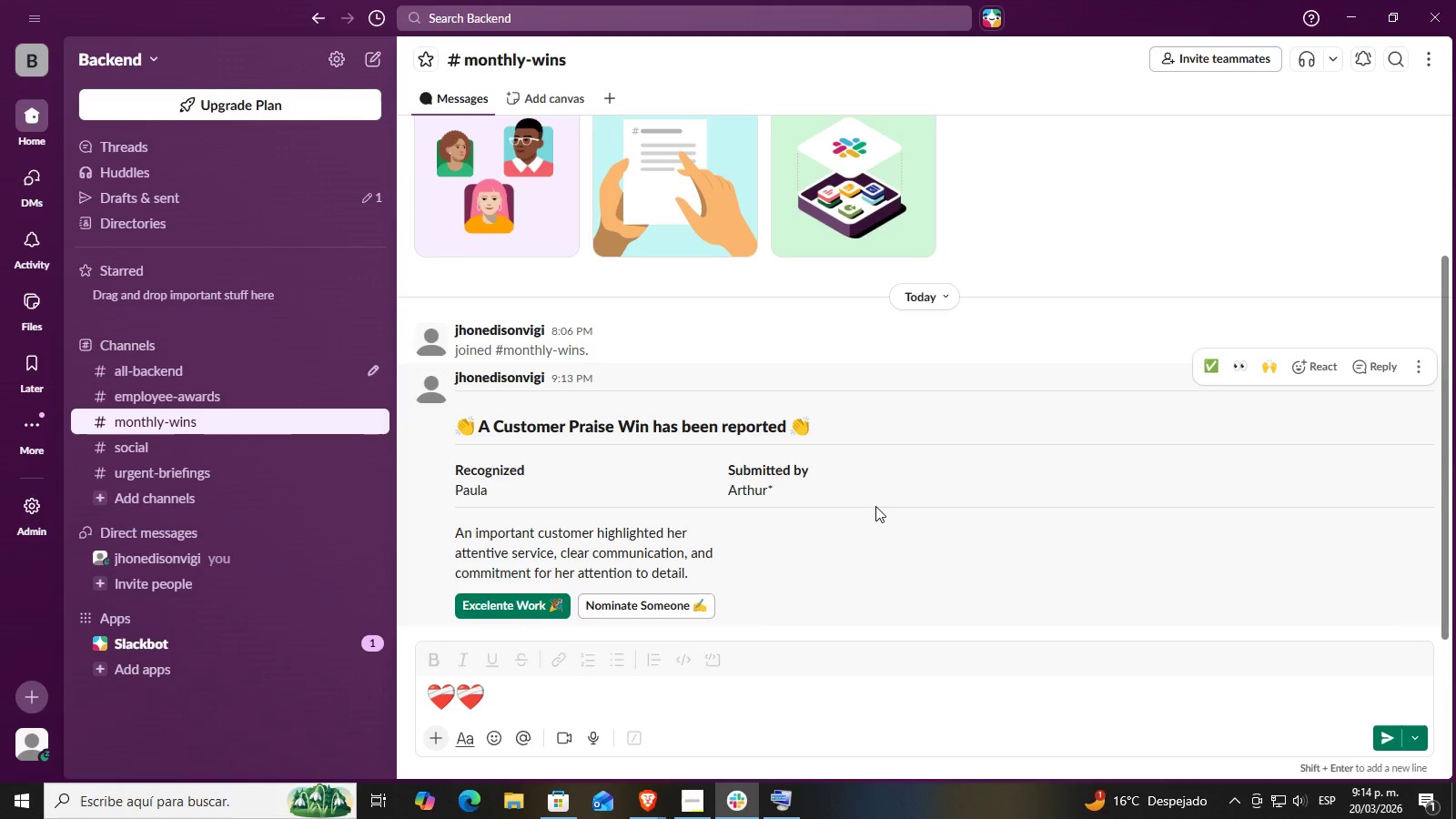 
left_click_drag(start_coordinate=[691, 477], to_coordinate=[768, 475])
 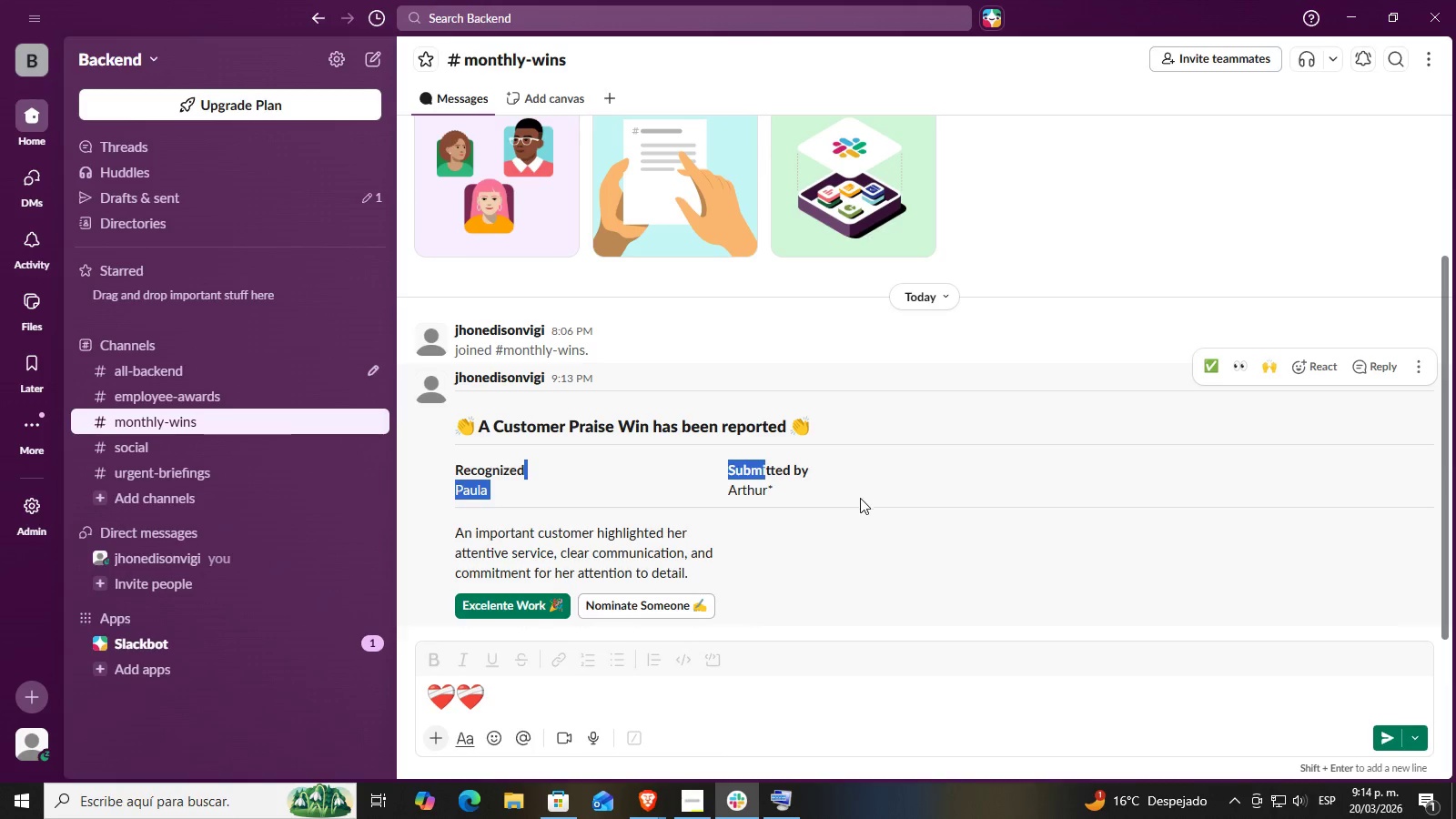 
double_click([831, 508])
 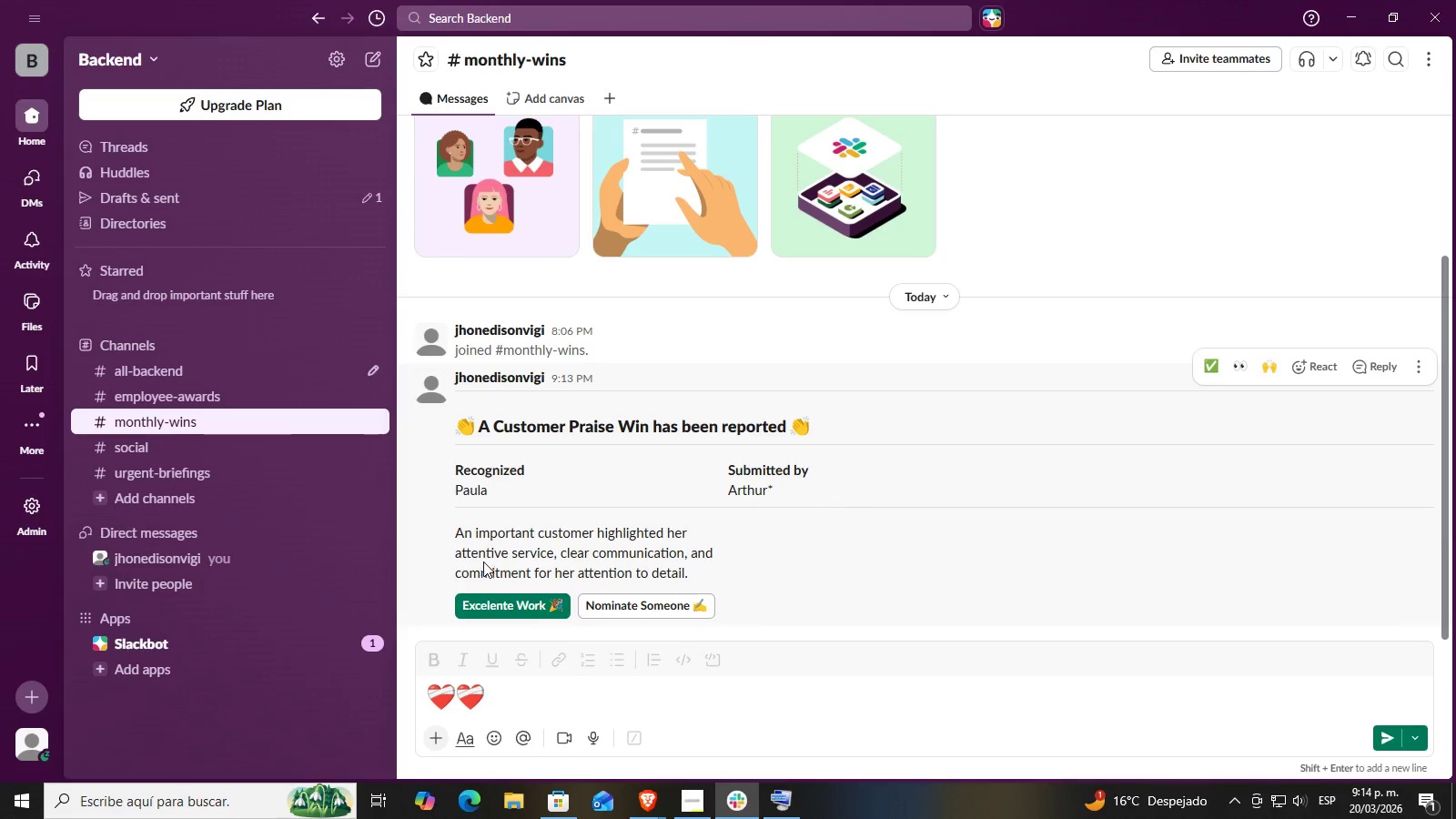 
left_click([521, 708])
 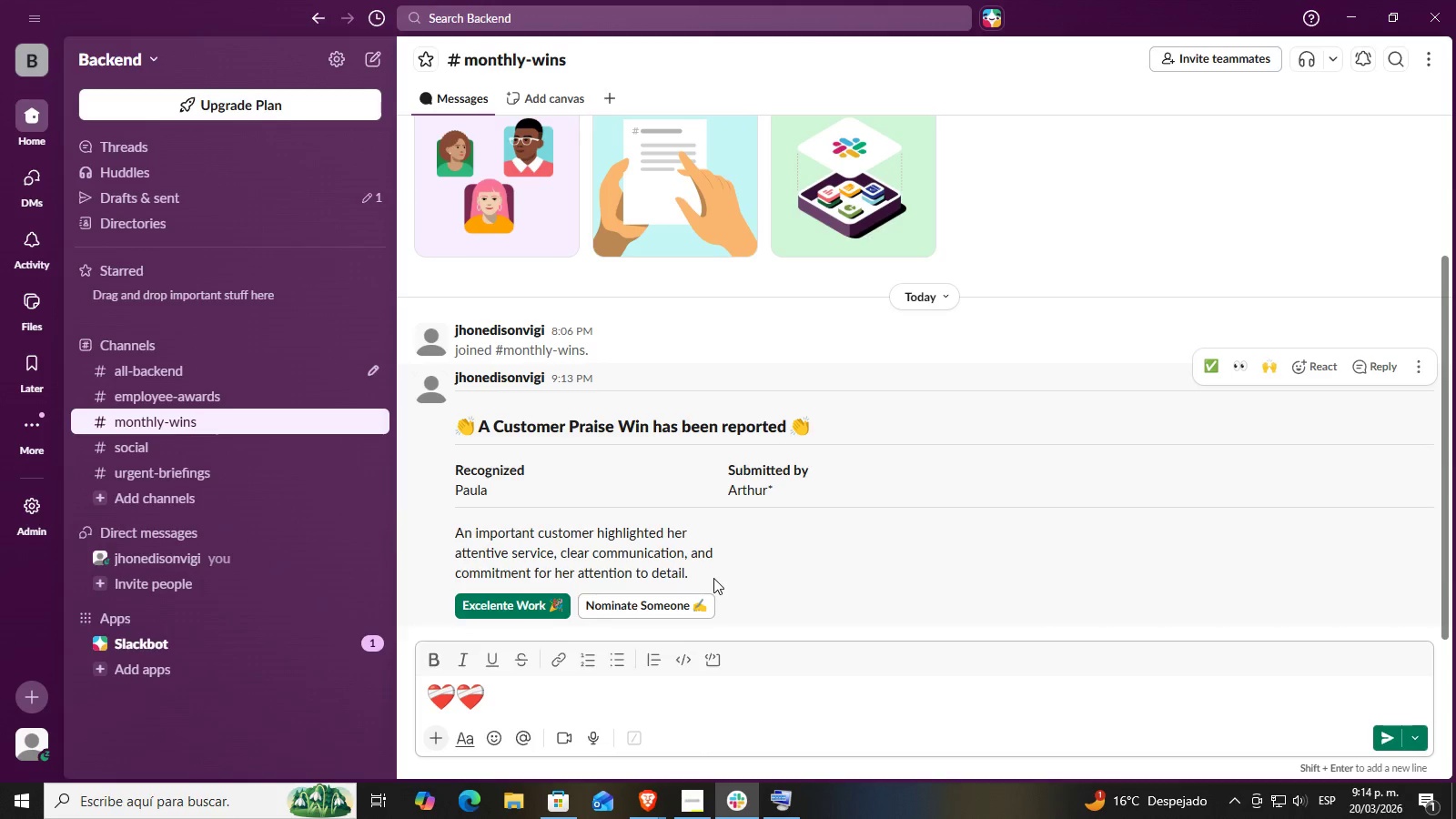 
key(Backspace)
 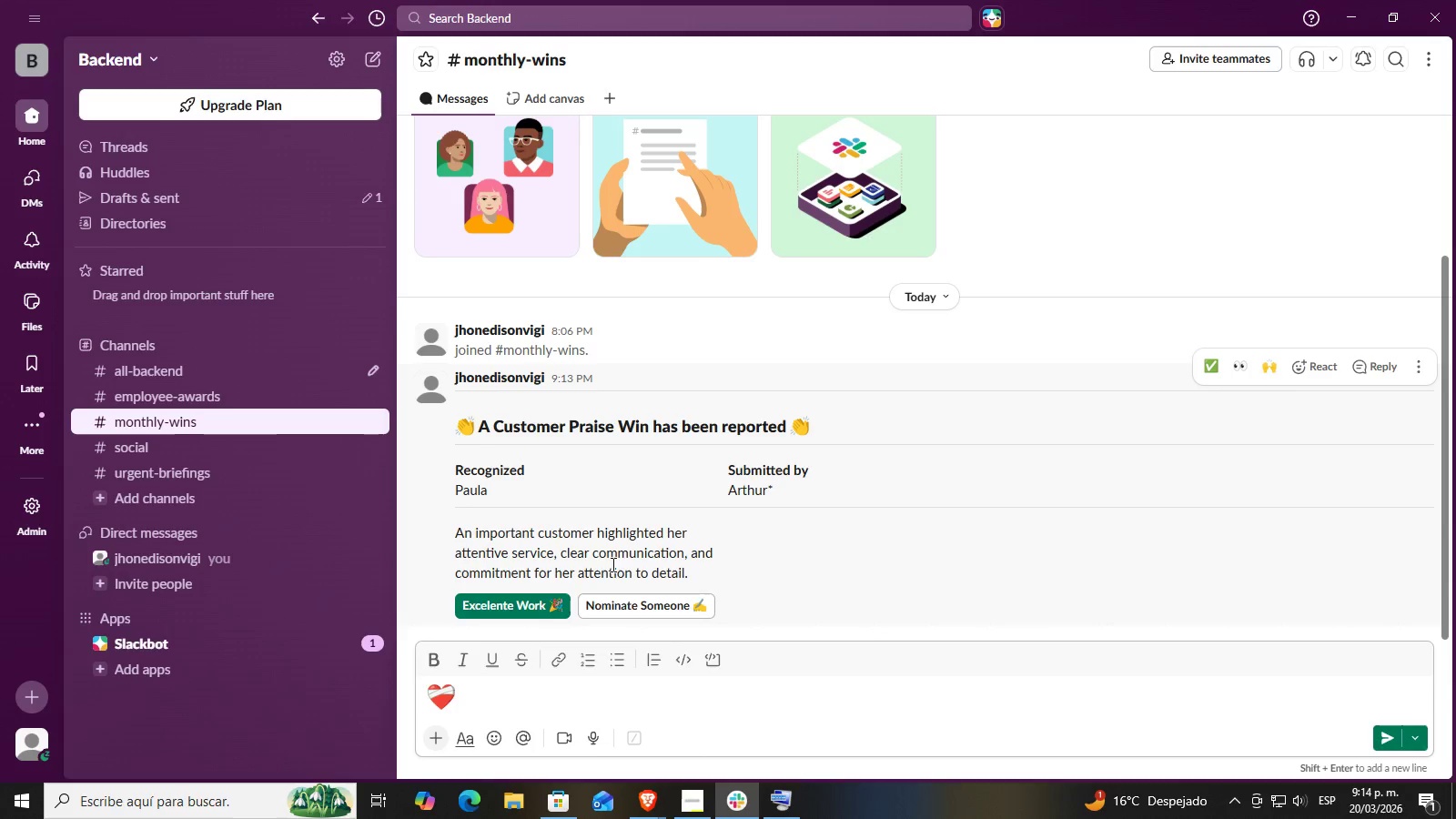 
key(Backspace)
 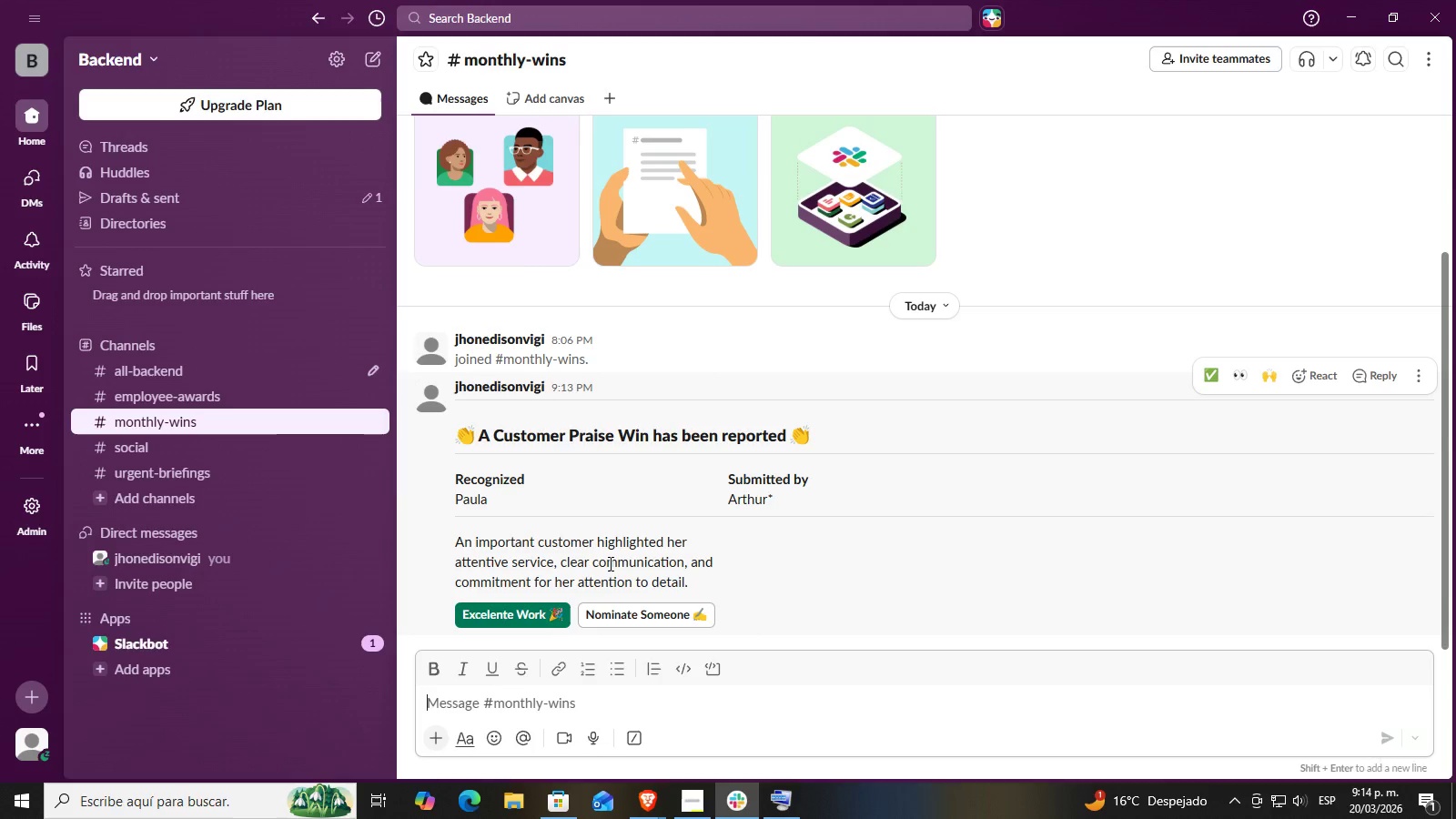 
key(Backspace)
 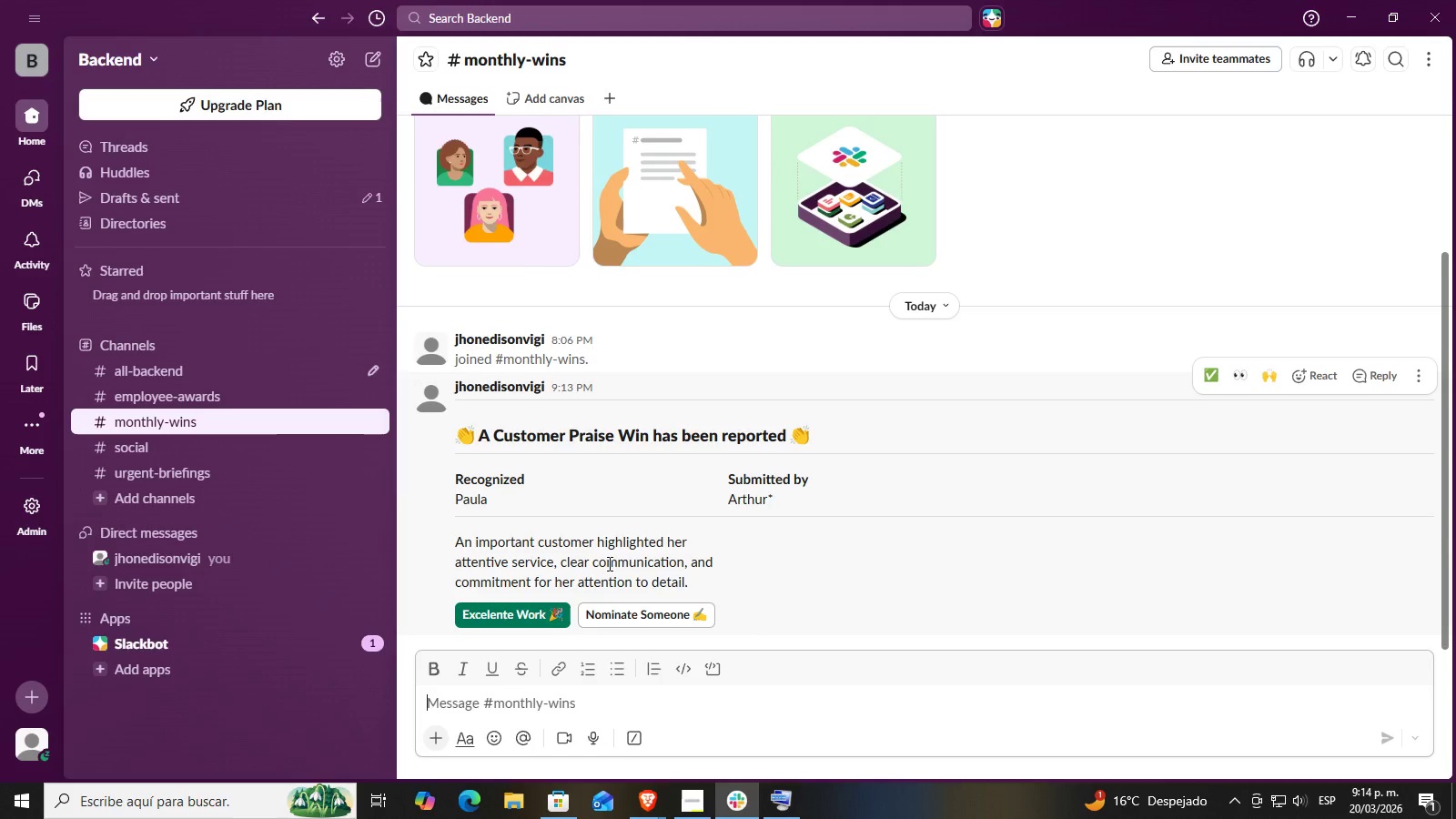 
key(Backspace)
 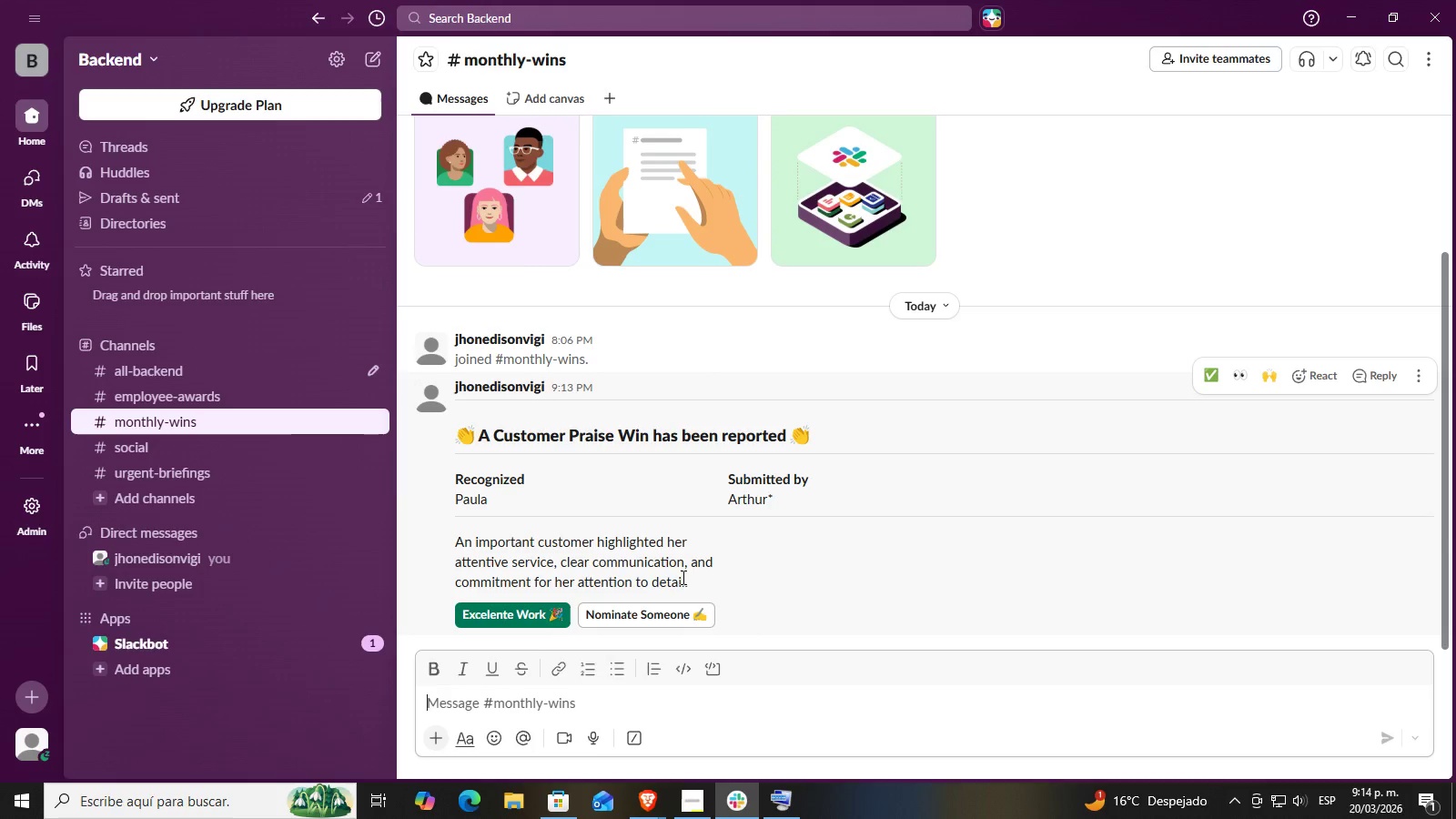 
left_click([684, 575])
 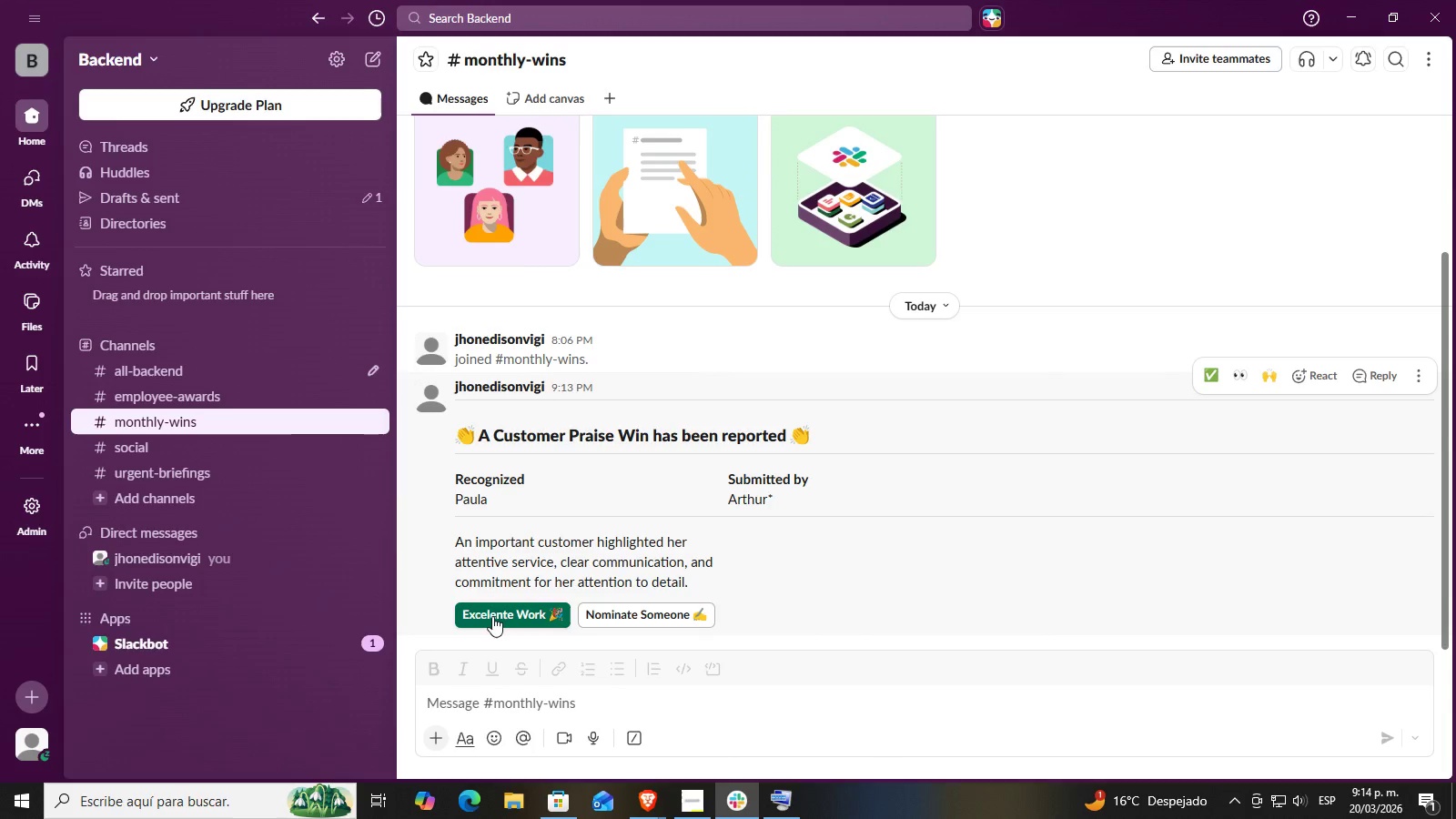 
left_click([492, 616])
 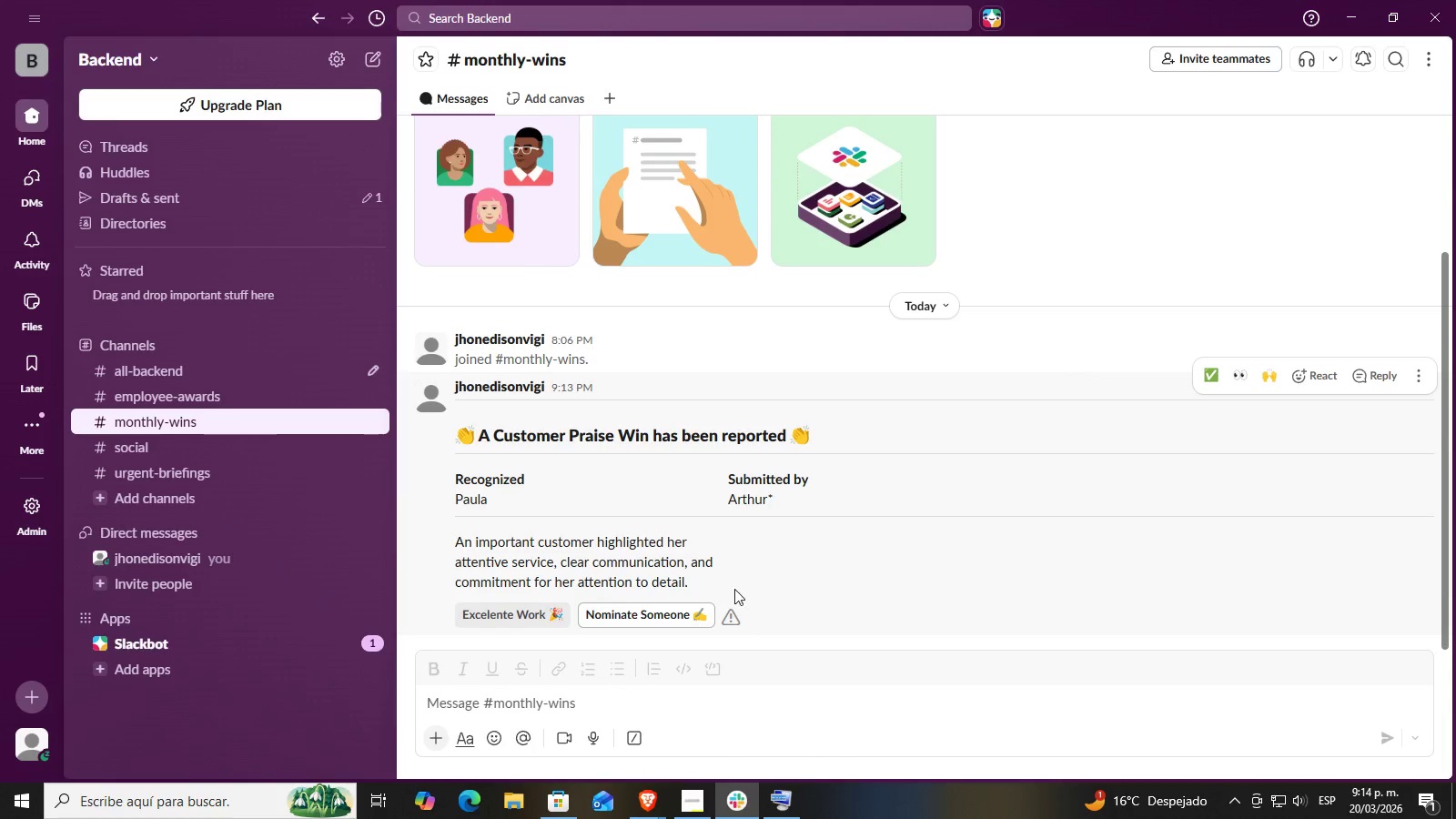 
mouse_move([721, 616])
 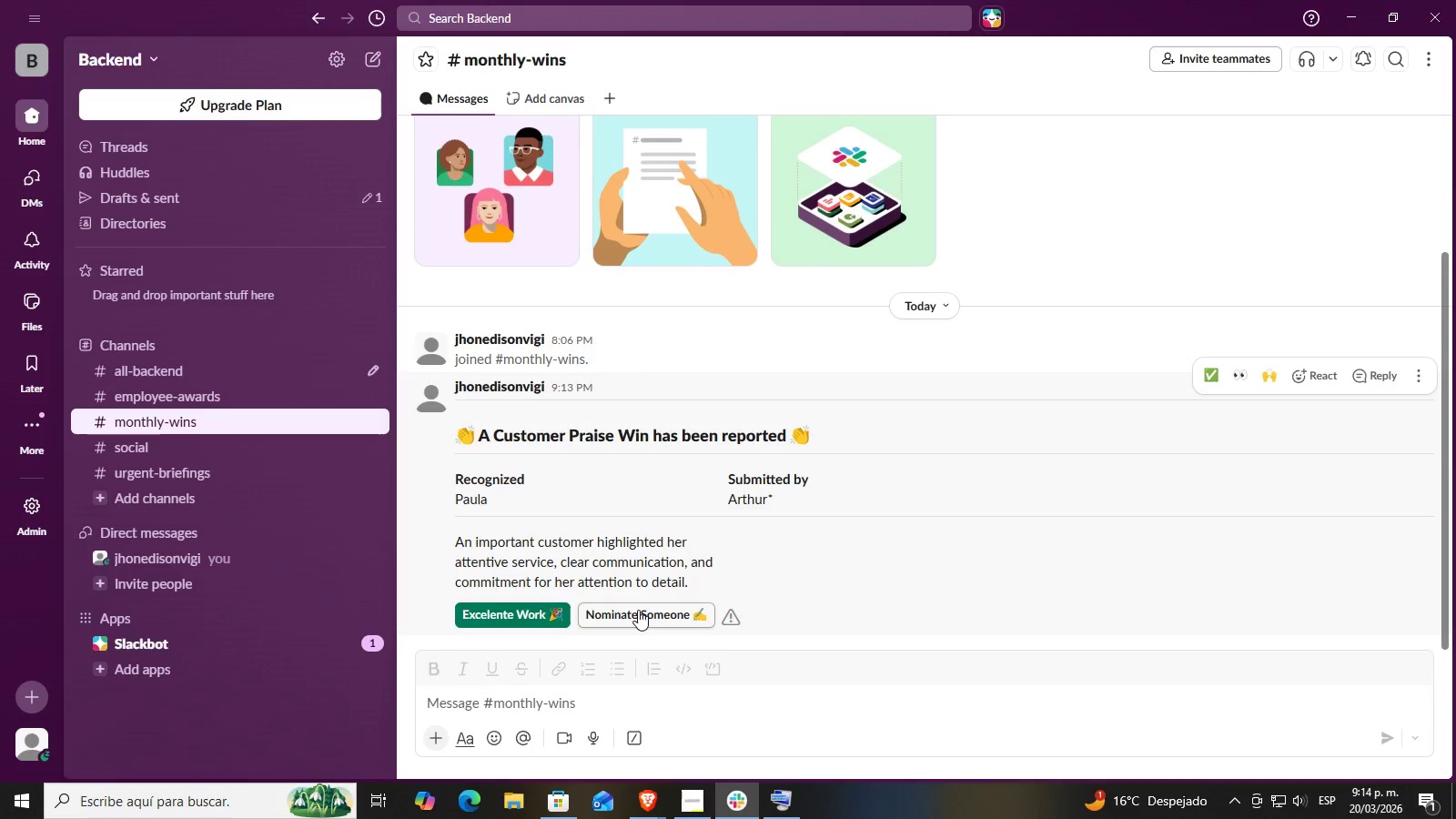 
left_click([638, 610])
 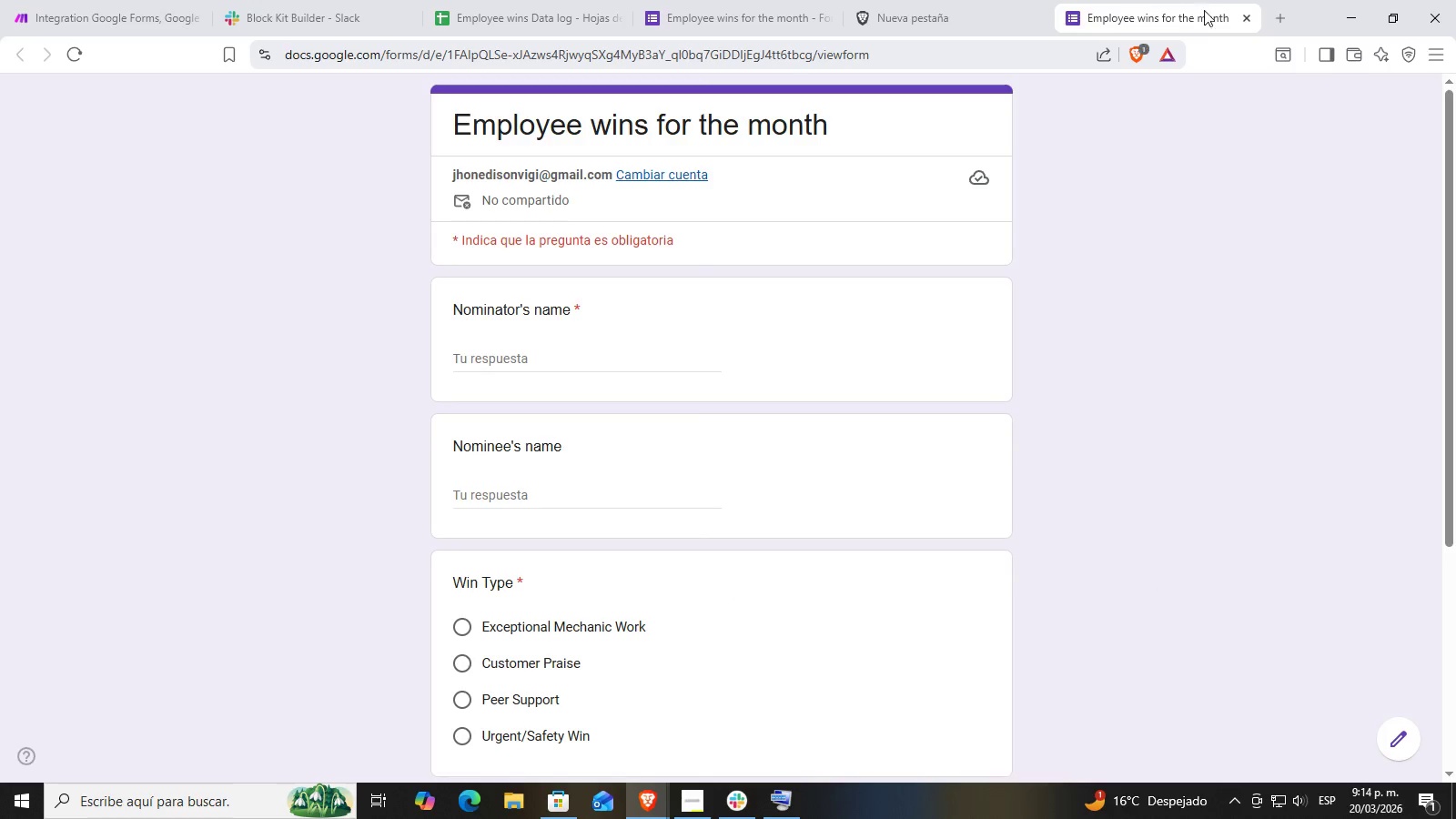 
left_click([1244, 12])
 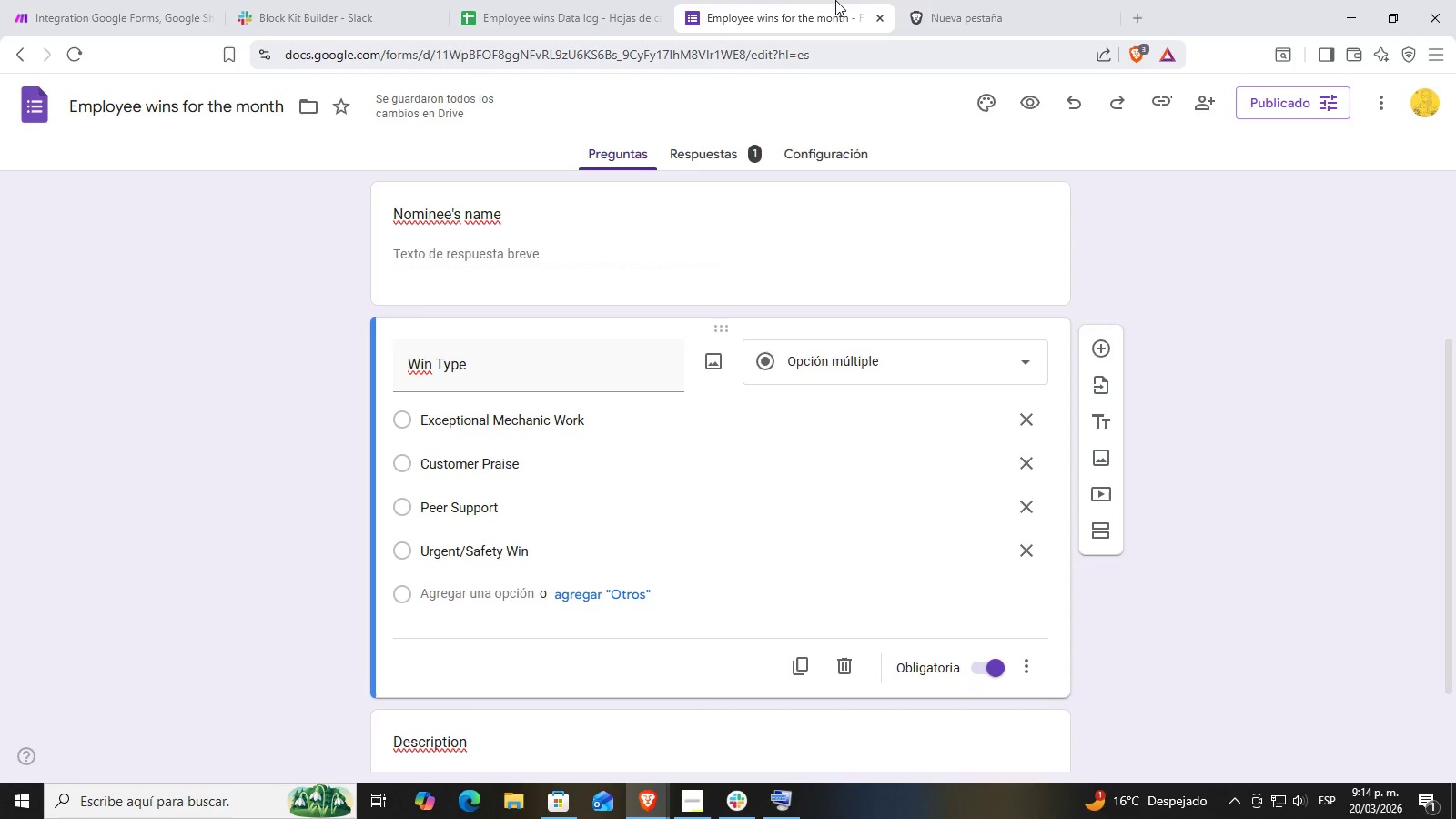 
double_click([376, 0])
 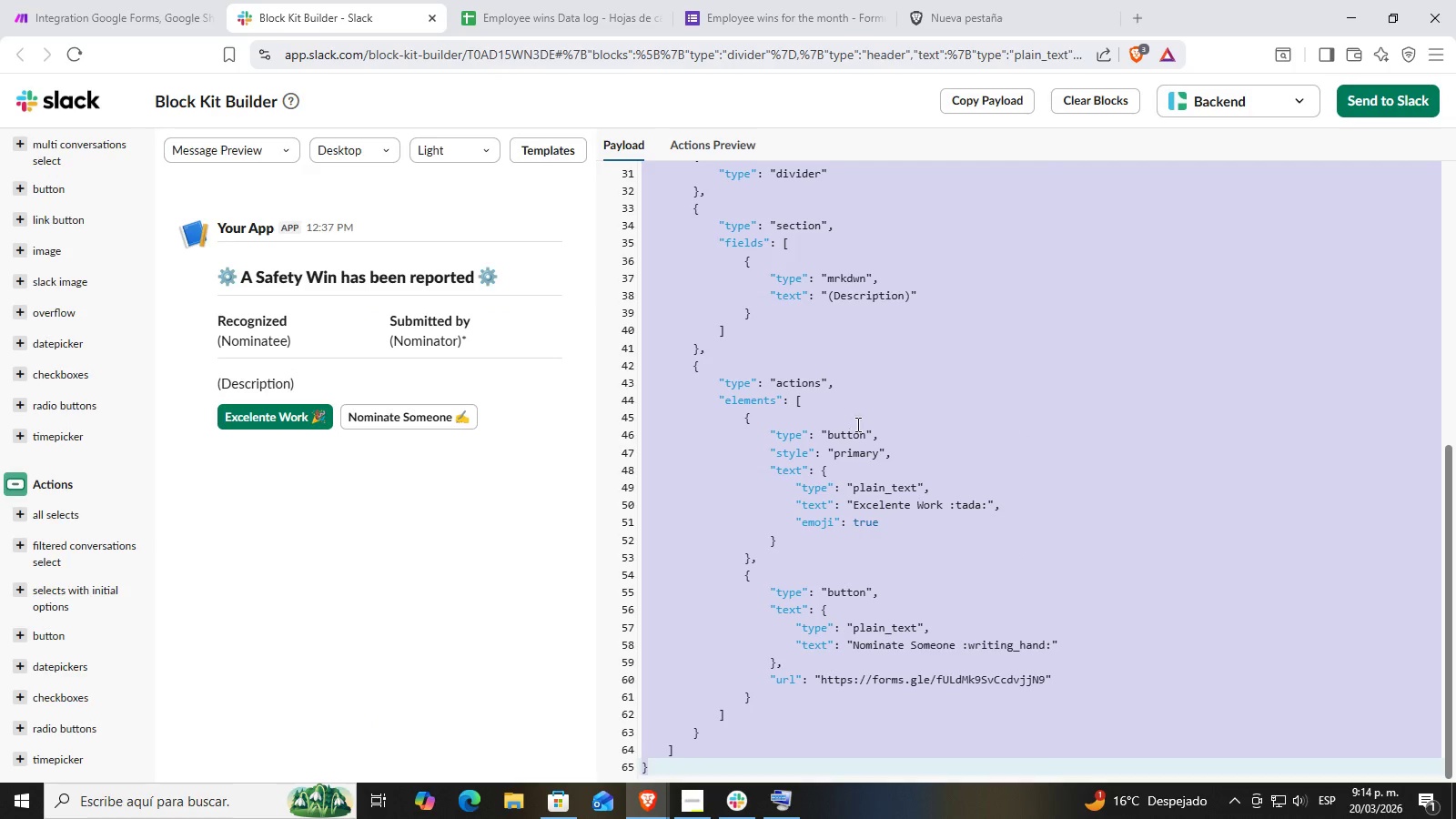 
left_click([893, 425])
 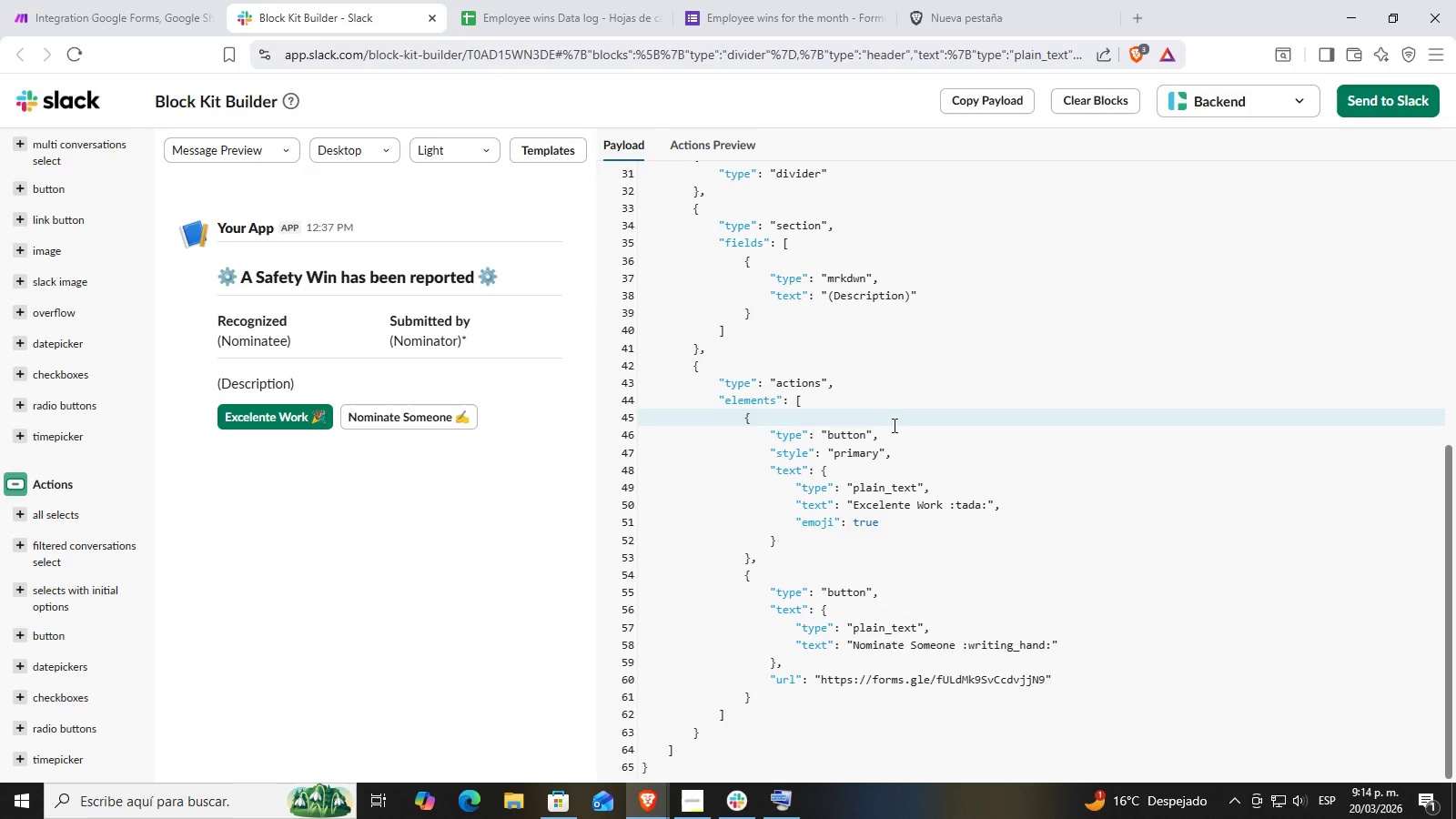 
scroll: coordinate [893, 425], scroll_direction: up, amount: 2.0
 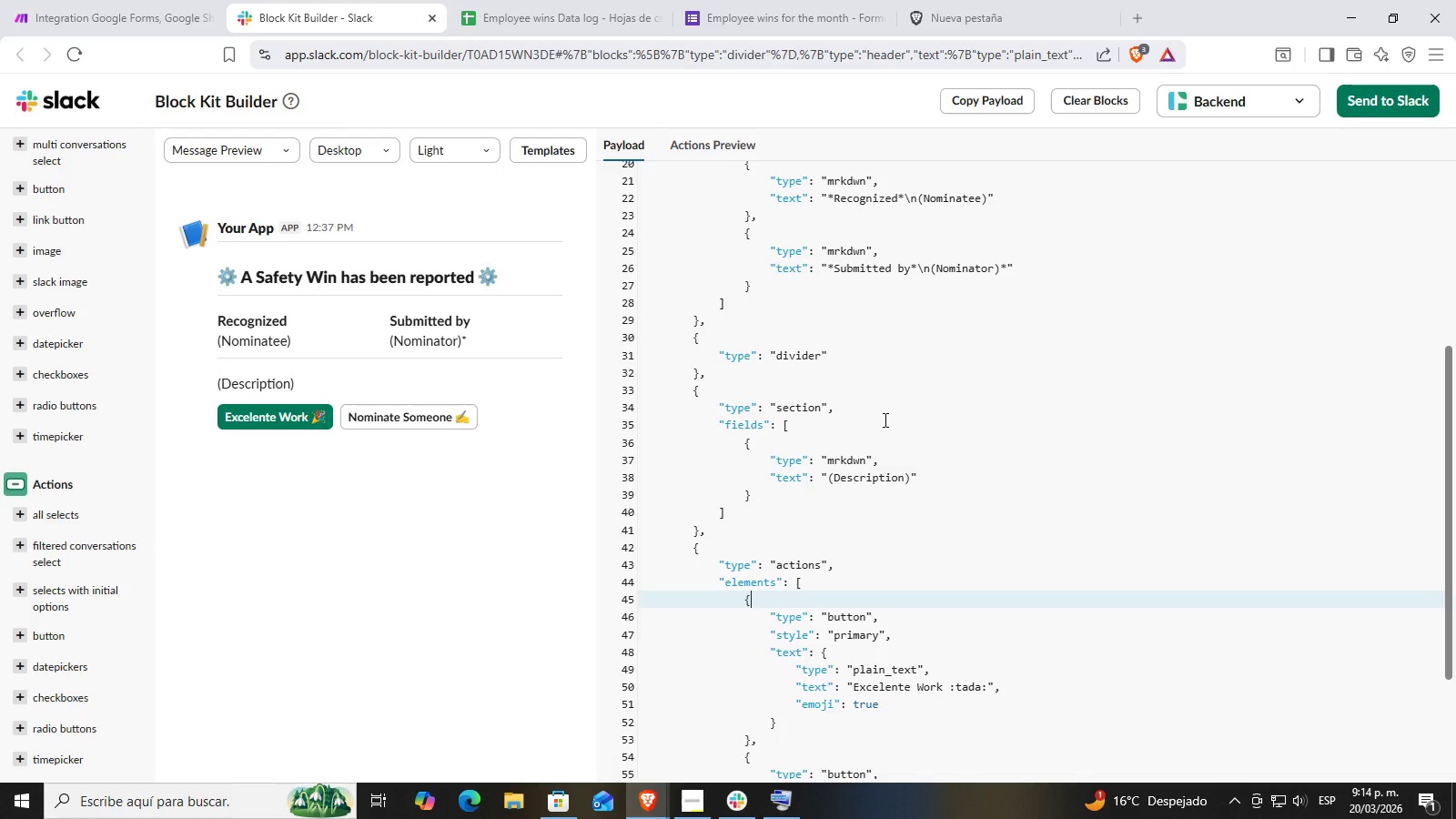 
wait(10.95)
 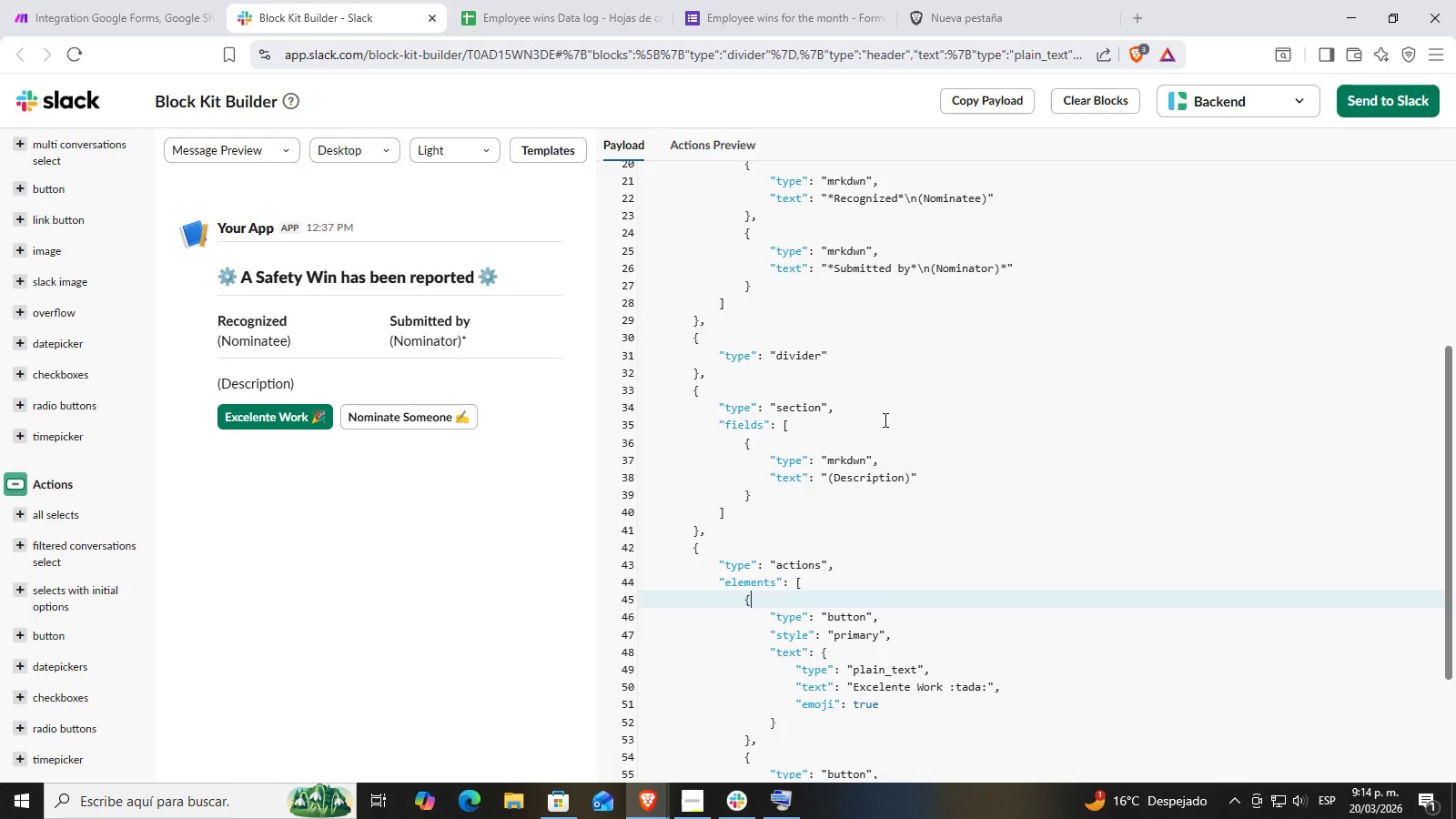 
scroll: coordinate [883, 419], scroll_direction: up, amount: 2.0
 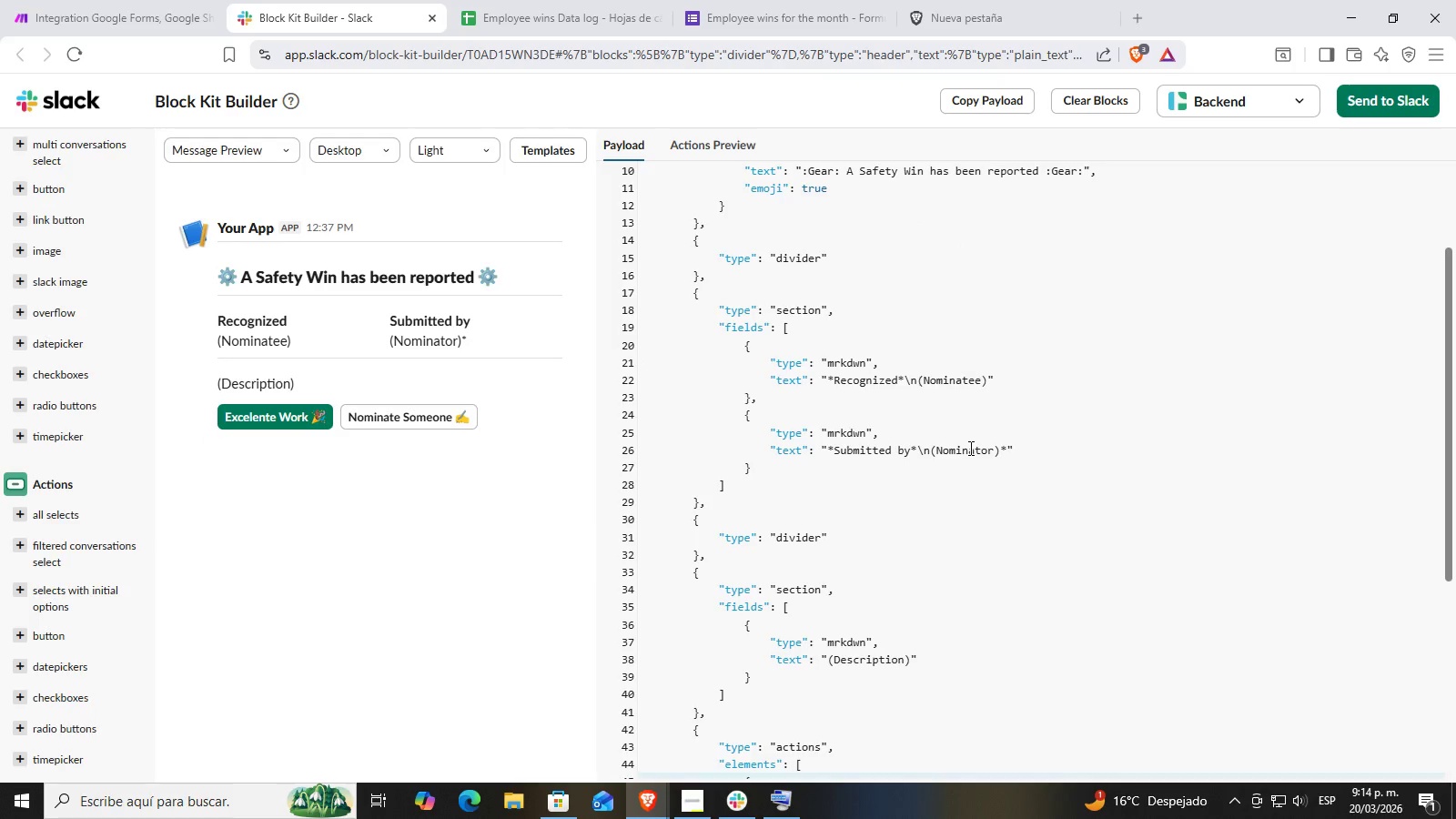 
double_click([845, 349])
 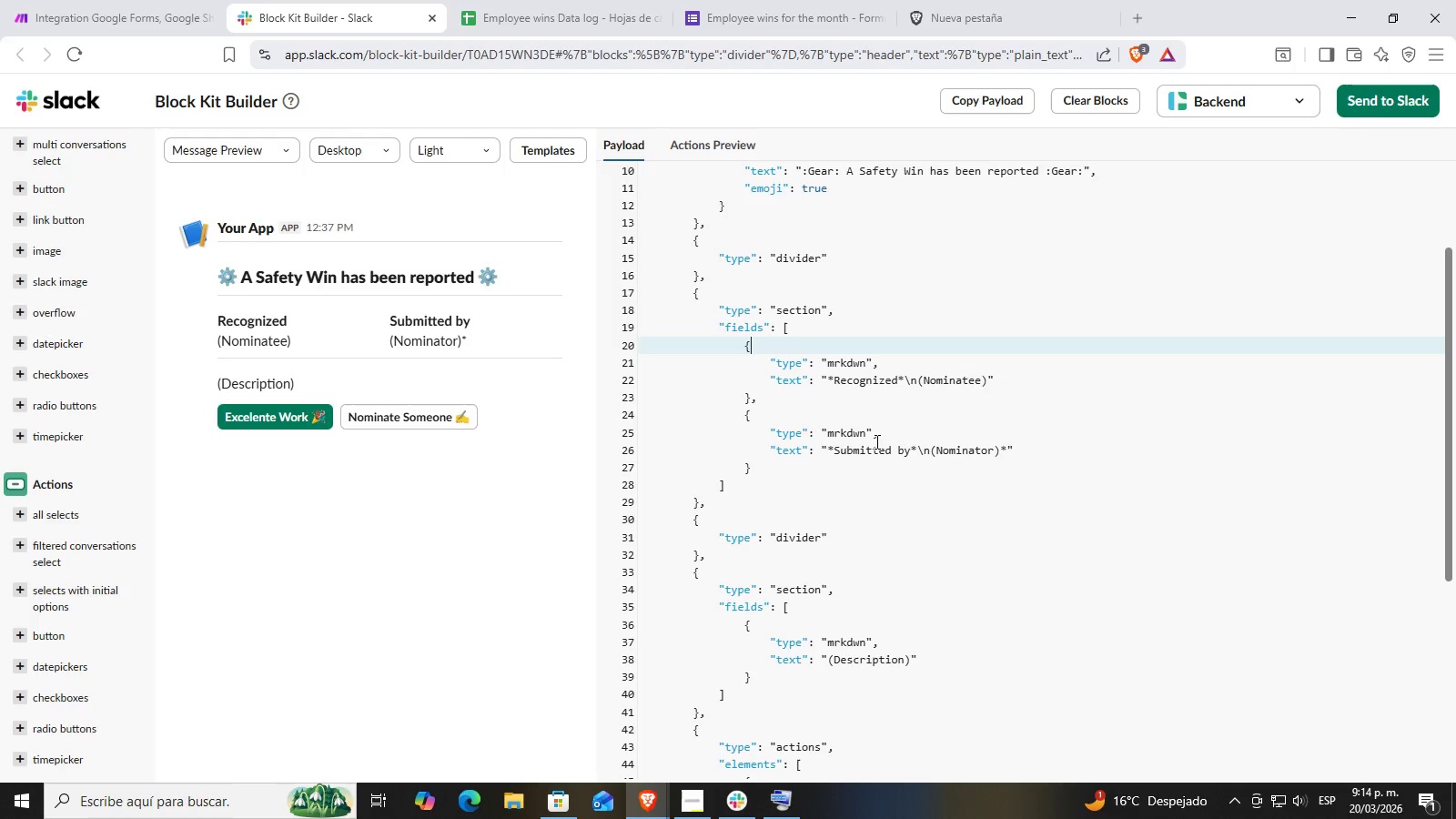 
left_click([879, 435])
 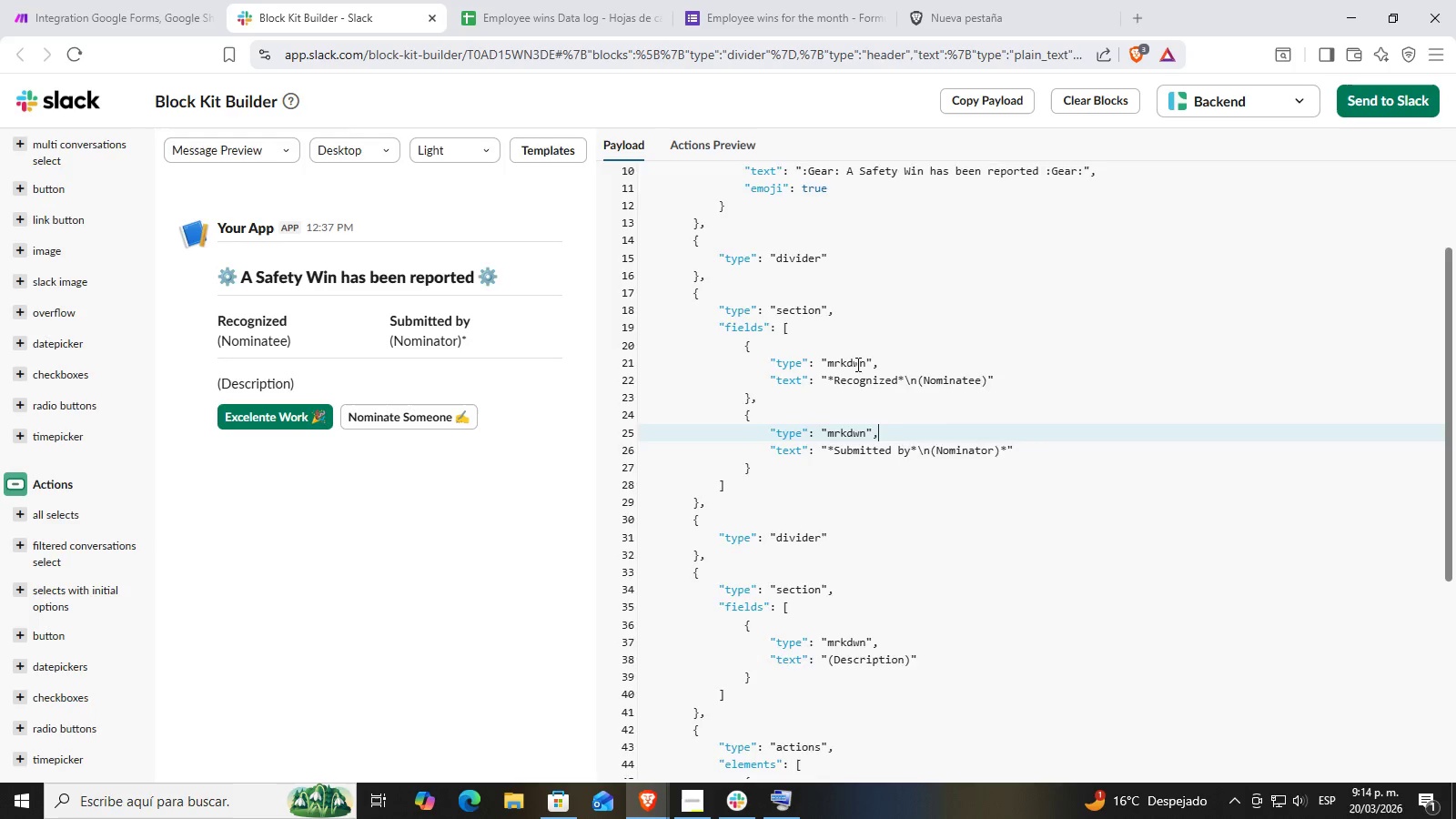 
left_click([964, 607])
 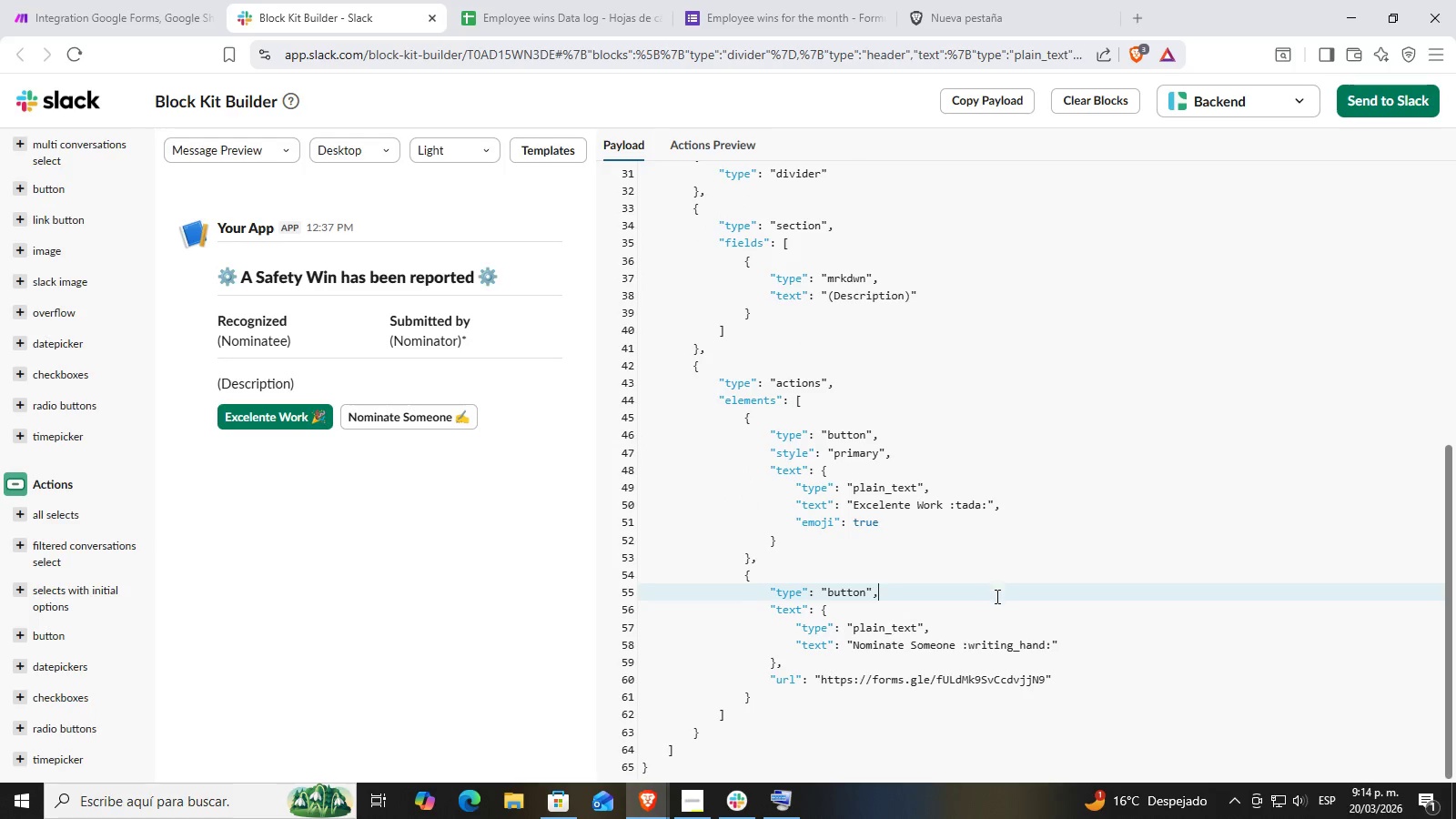 
scroll: coordinate [856, 362], scroll_direction: down, amount: 11.0
 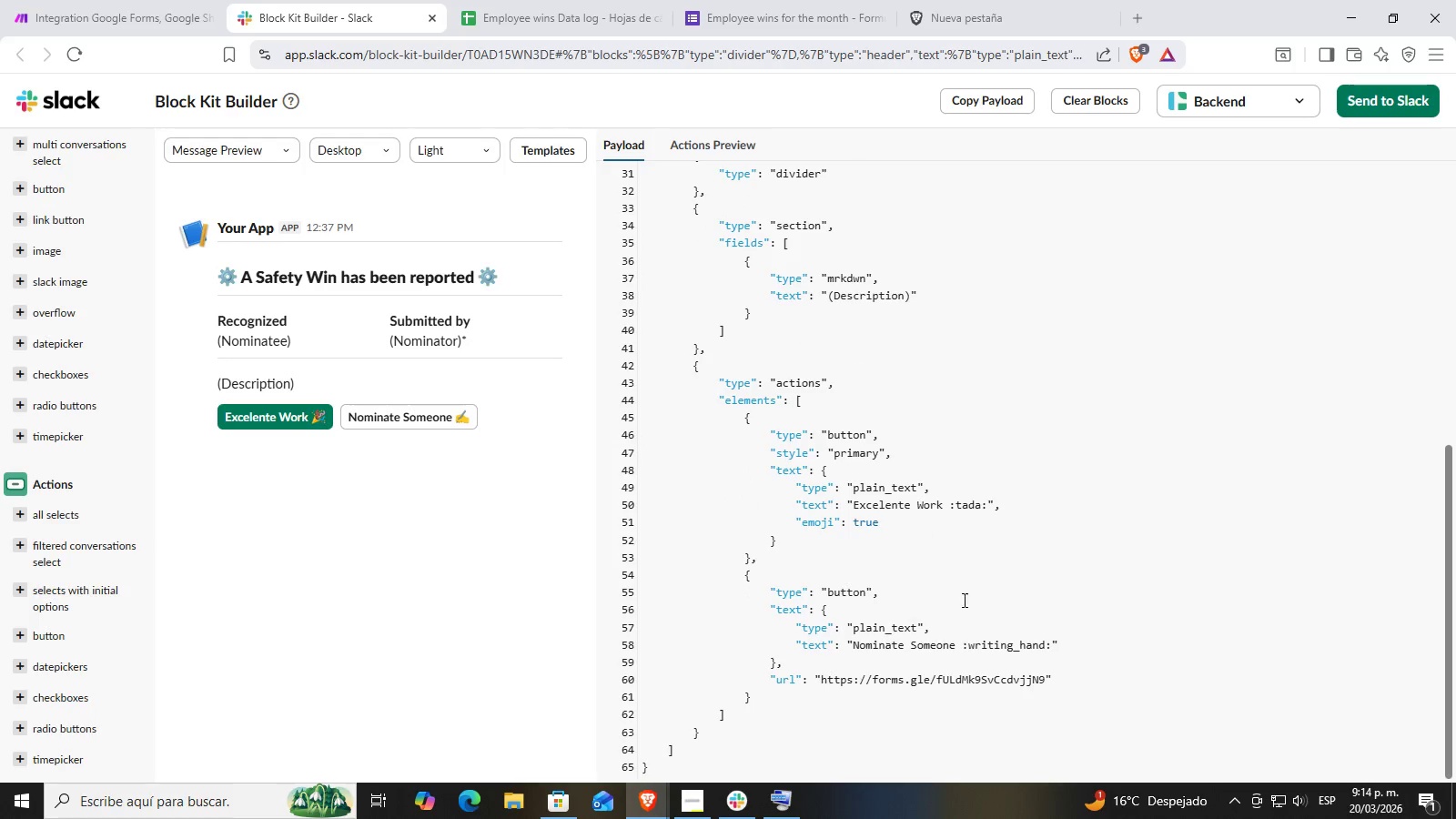 
double_click([1022, 625])
 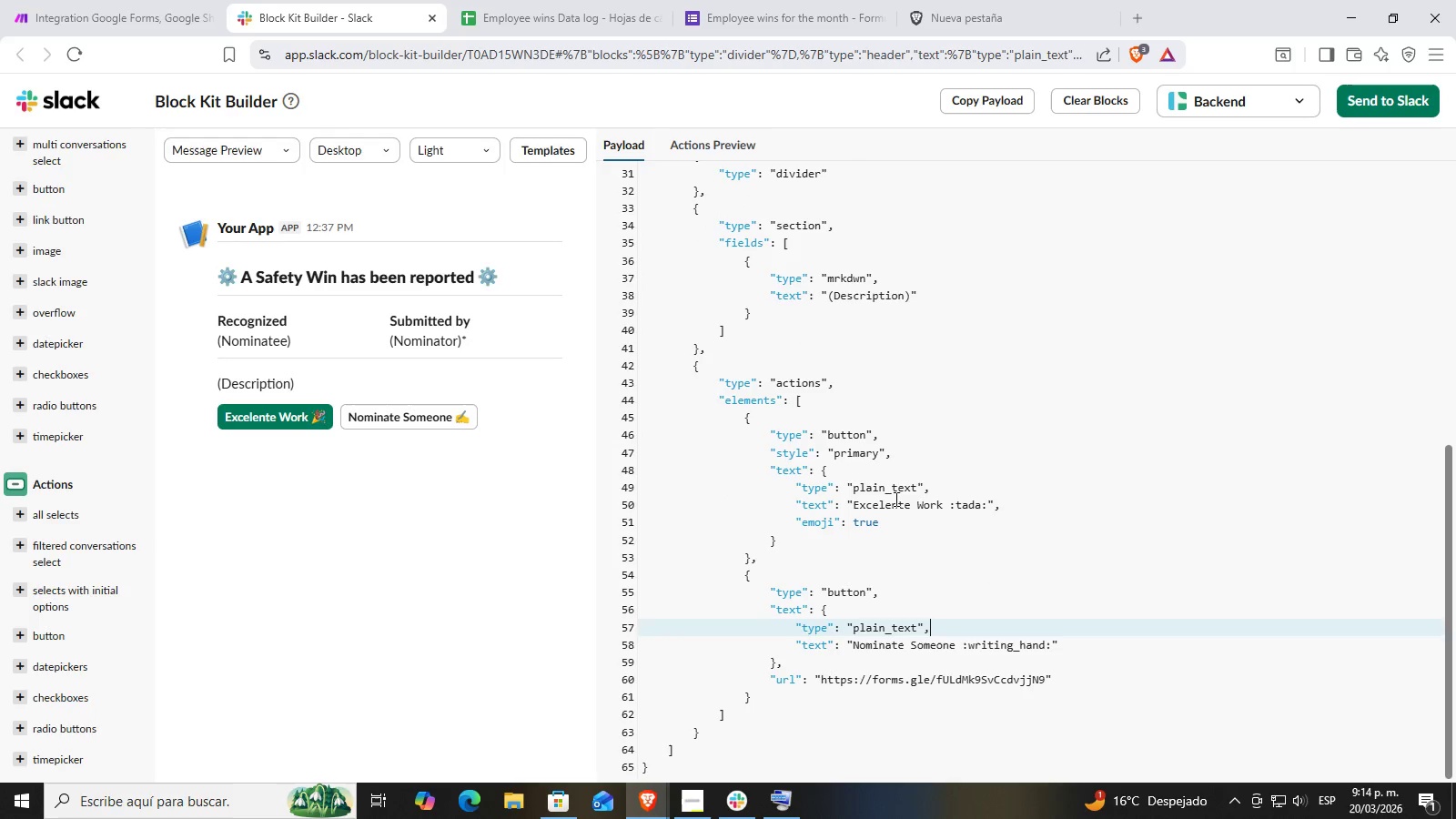 
triple_click([893, 499])
 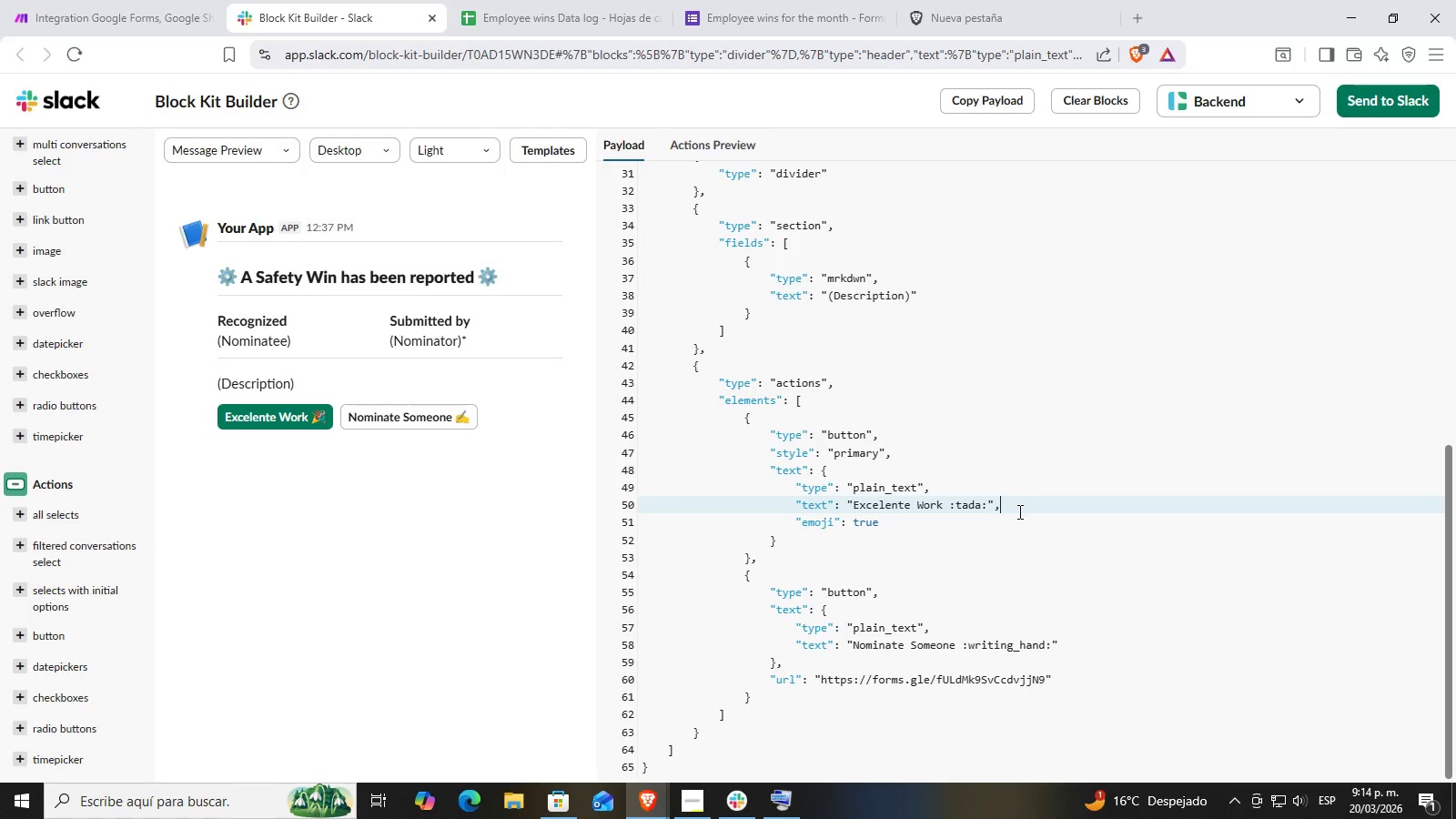 
double_click([926, 529])
 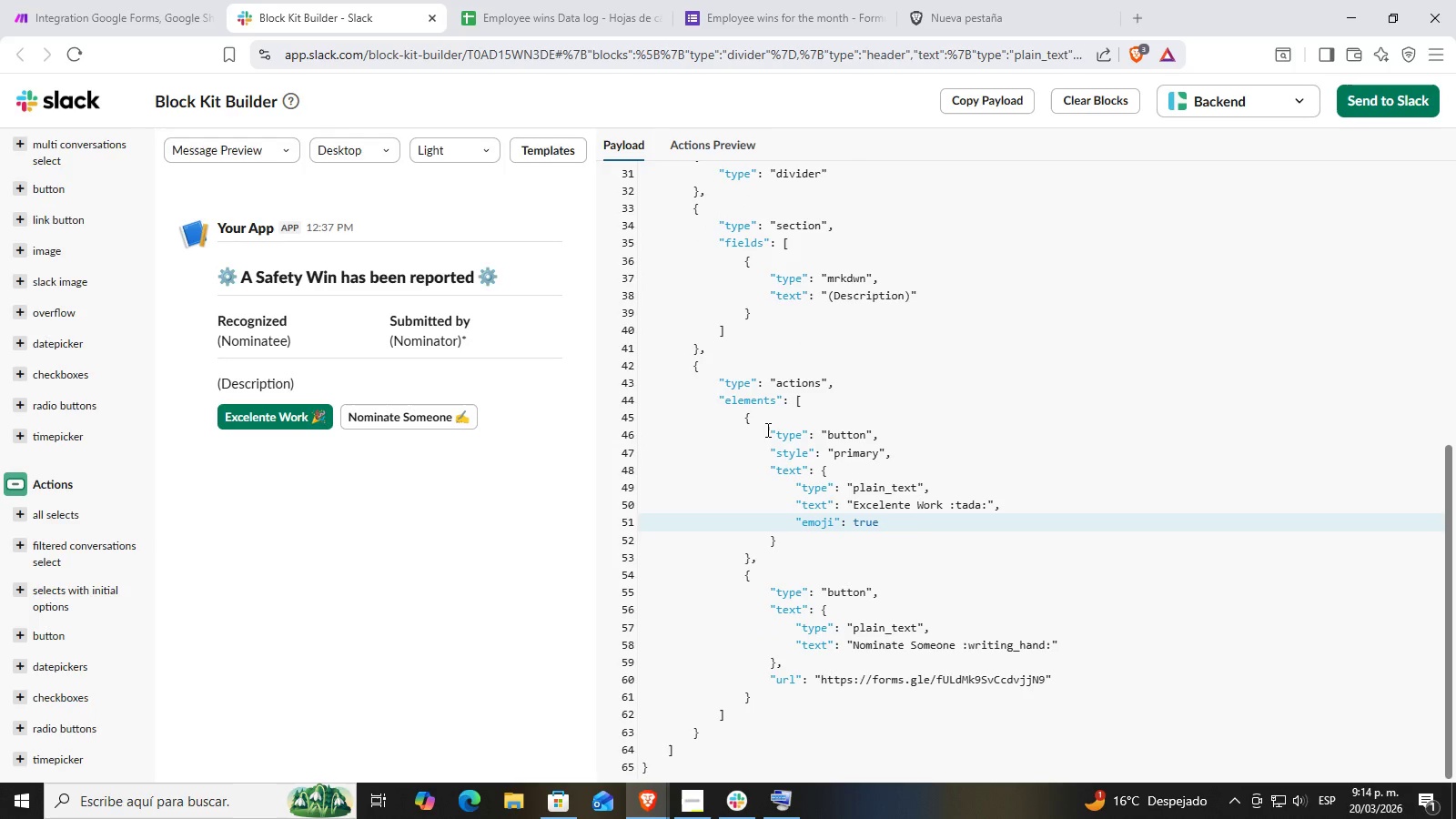 
left_click_drag(start_coordinate=[763, 424], to_coordinate=[792, 432])
 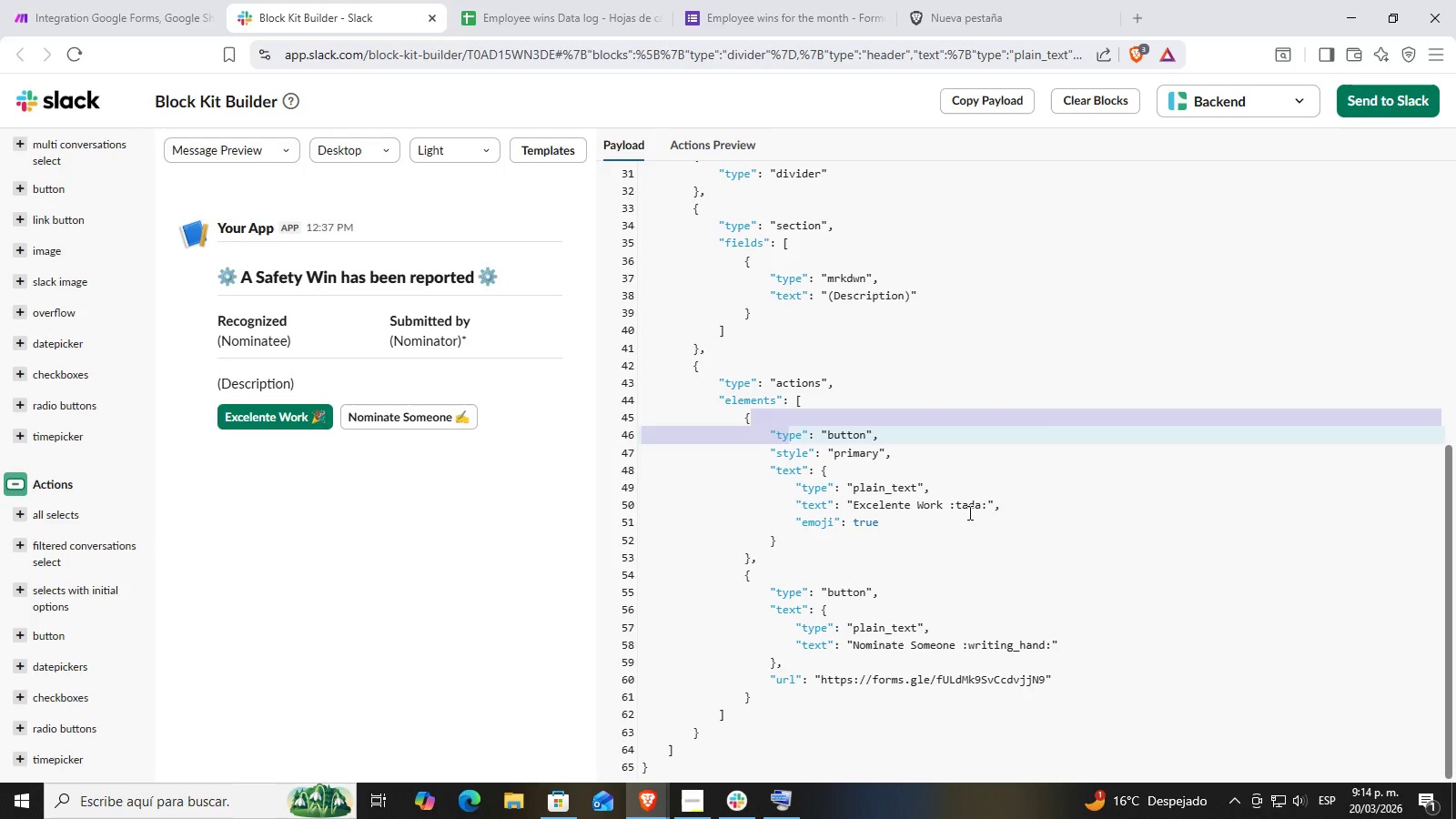 
double_click([967, 512])
 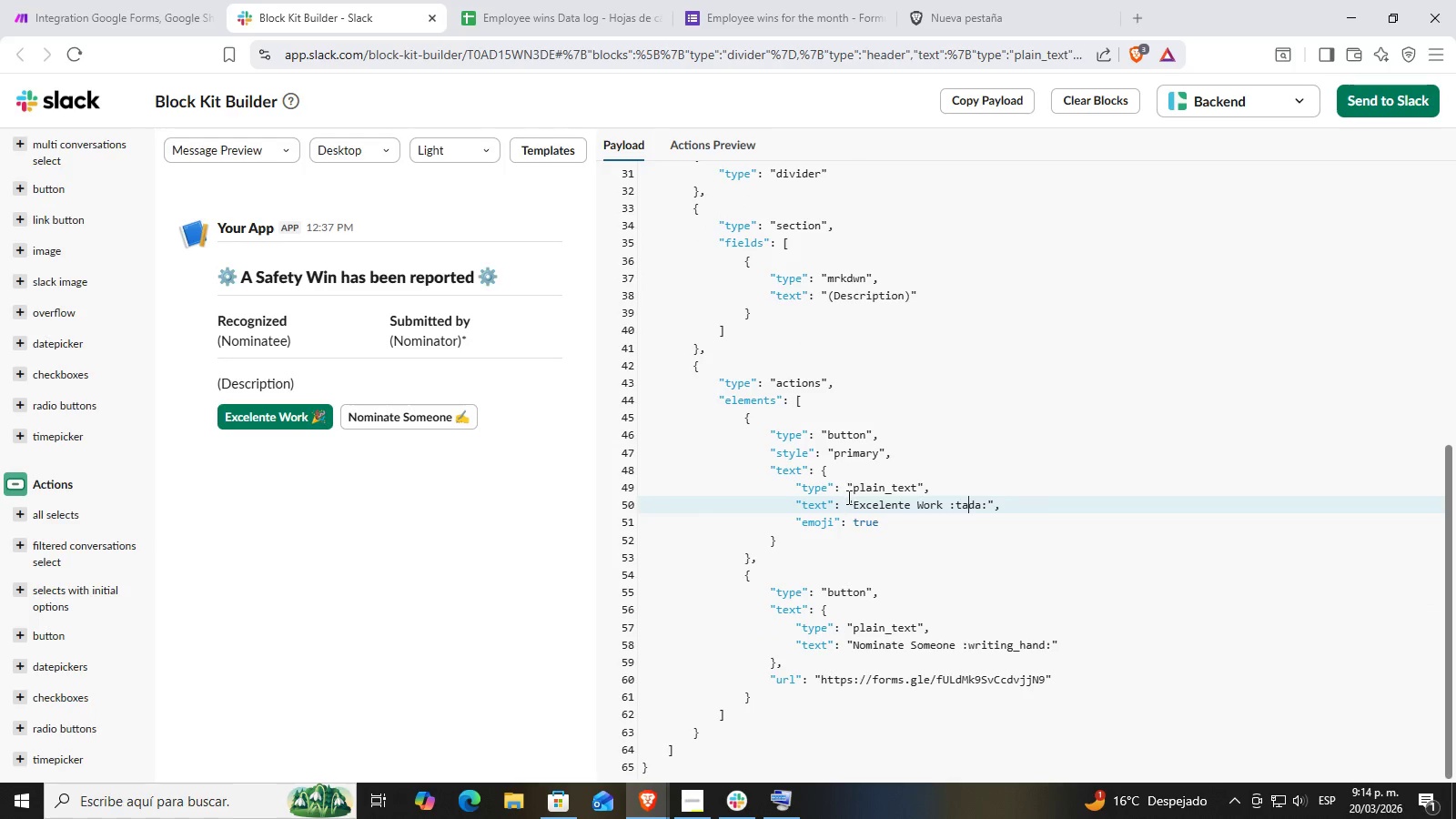 
left_click([898, 522])
 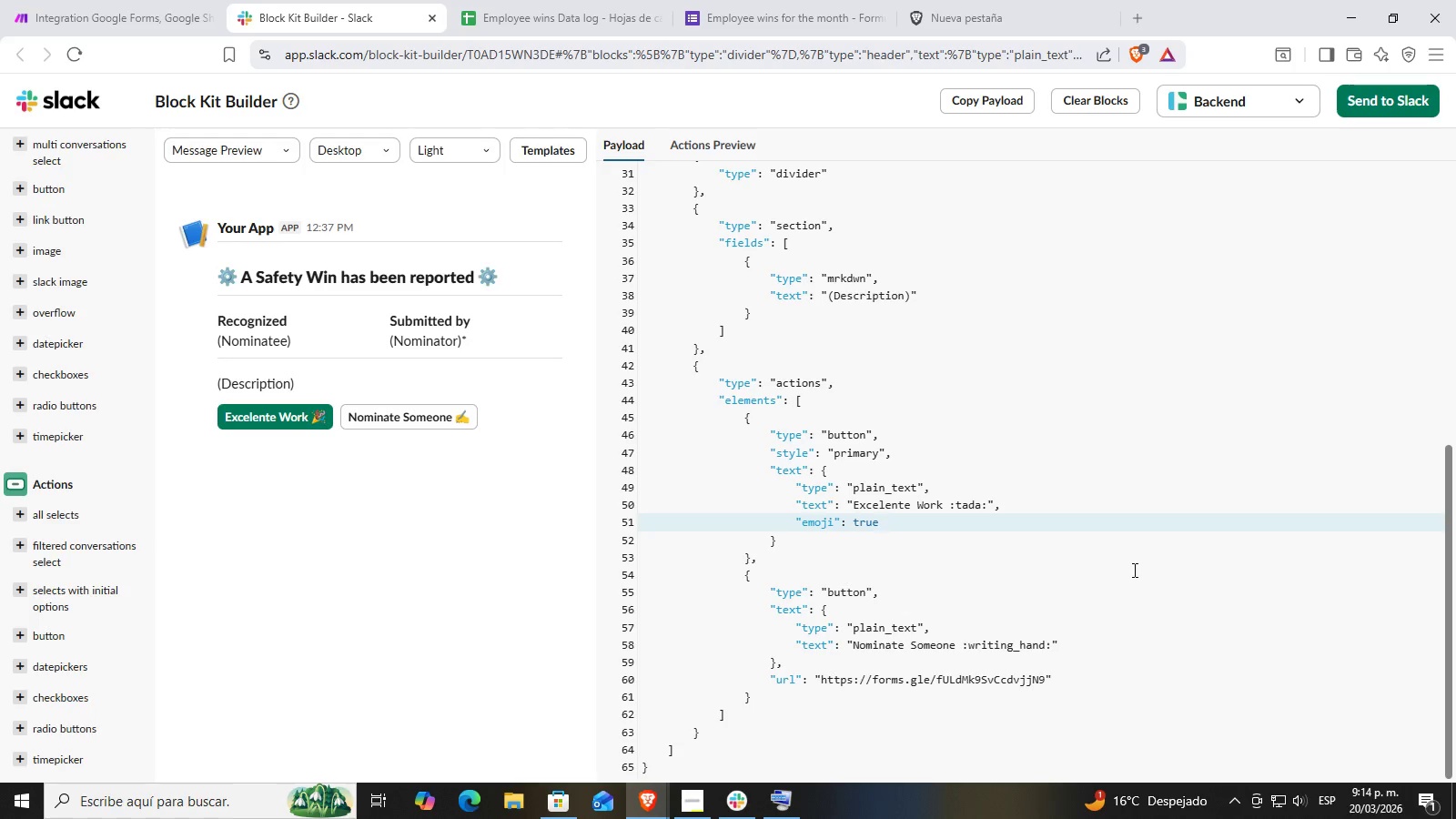 
wait(7.8)
 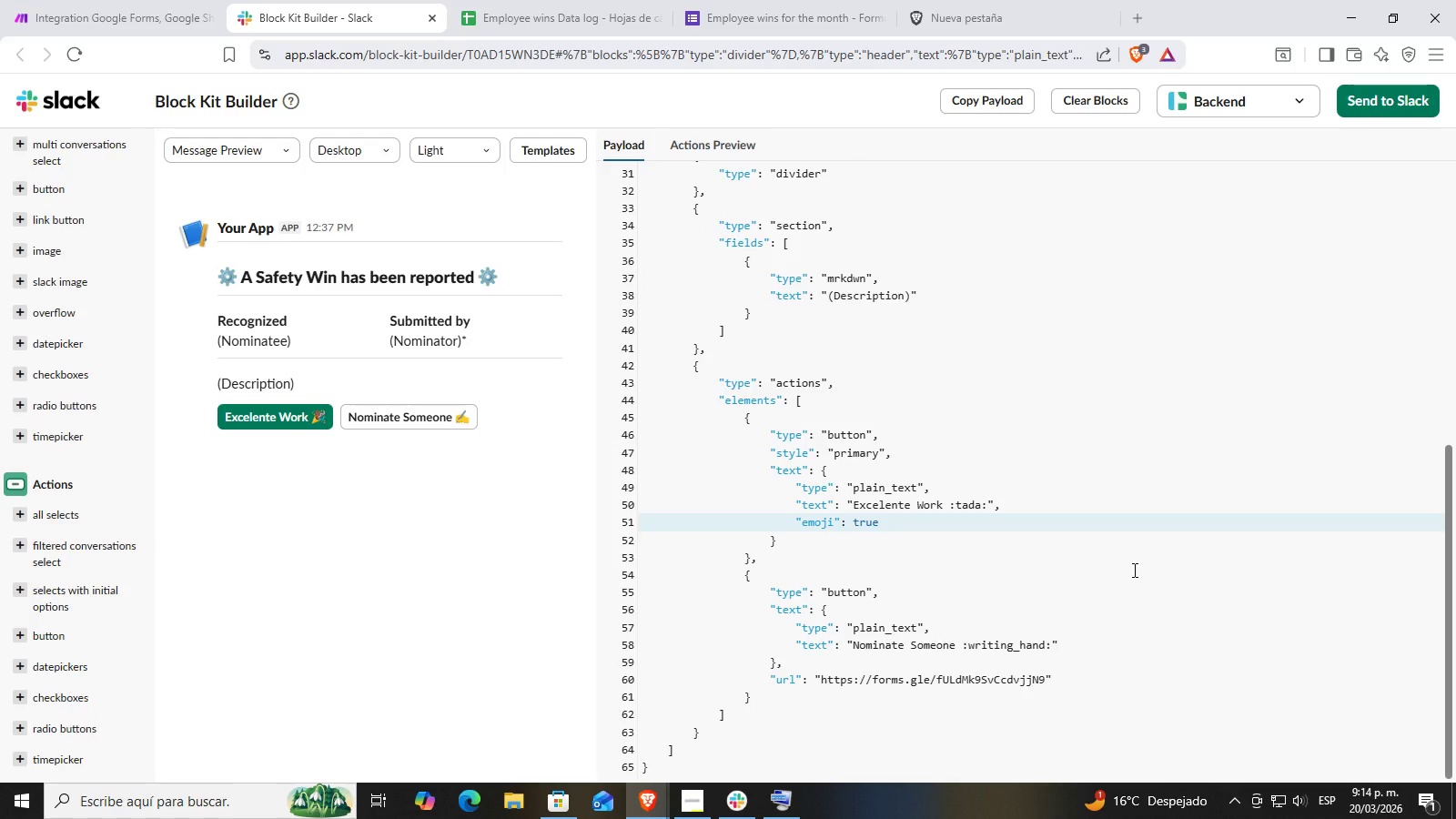 
left_click([896, 523])
 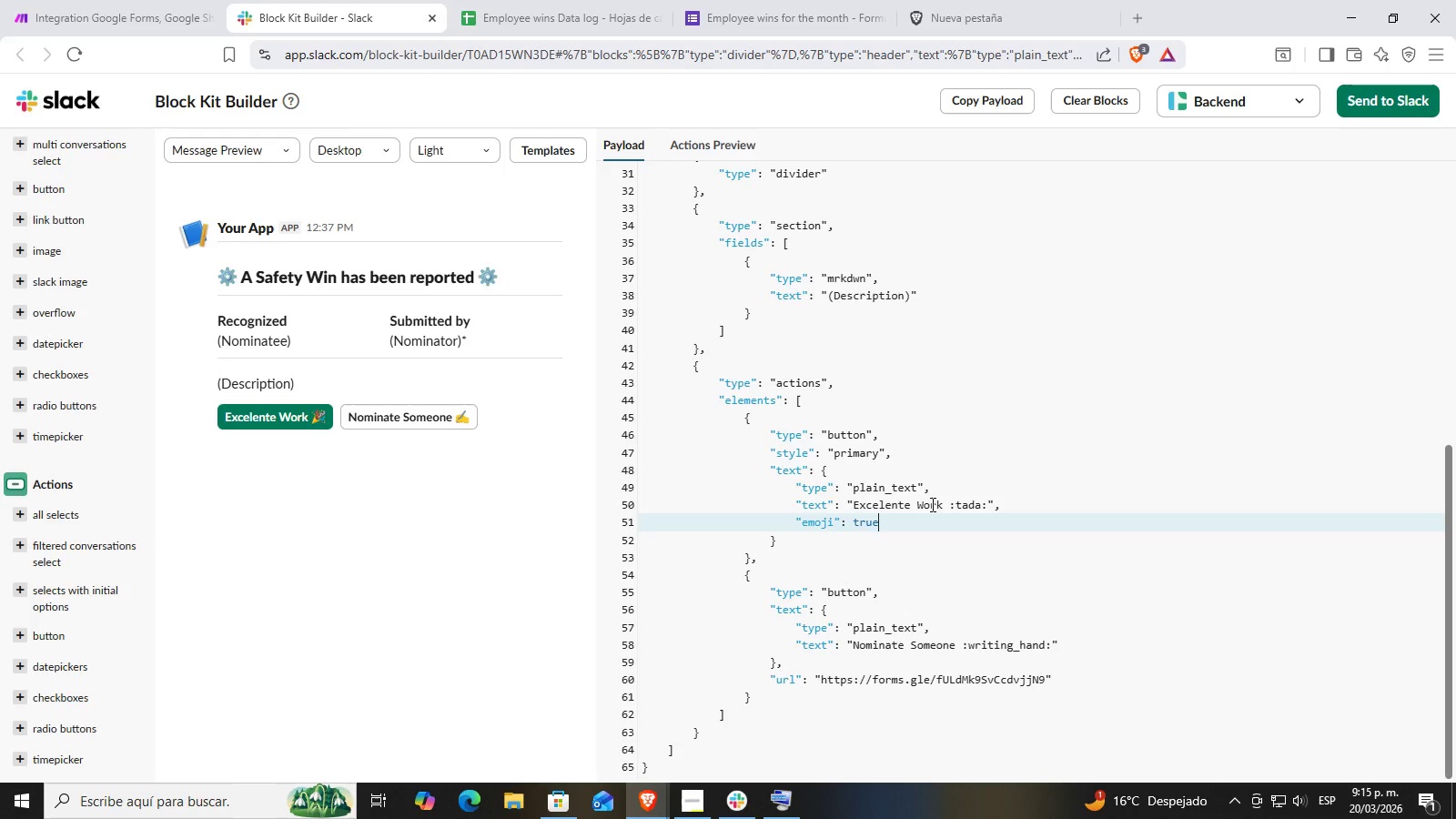 
wait(12.12)
 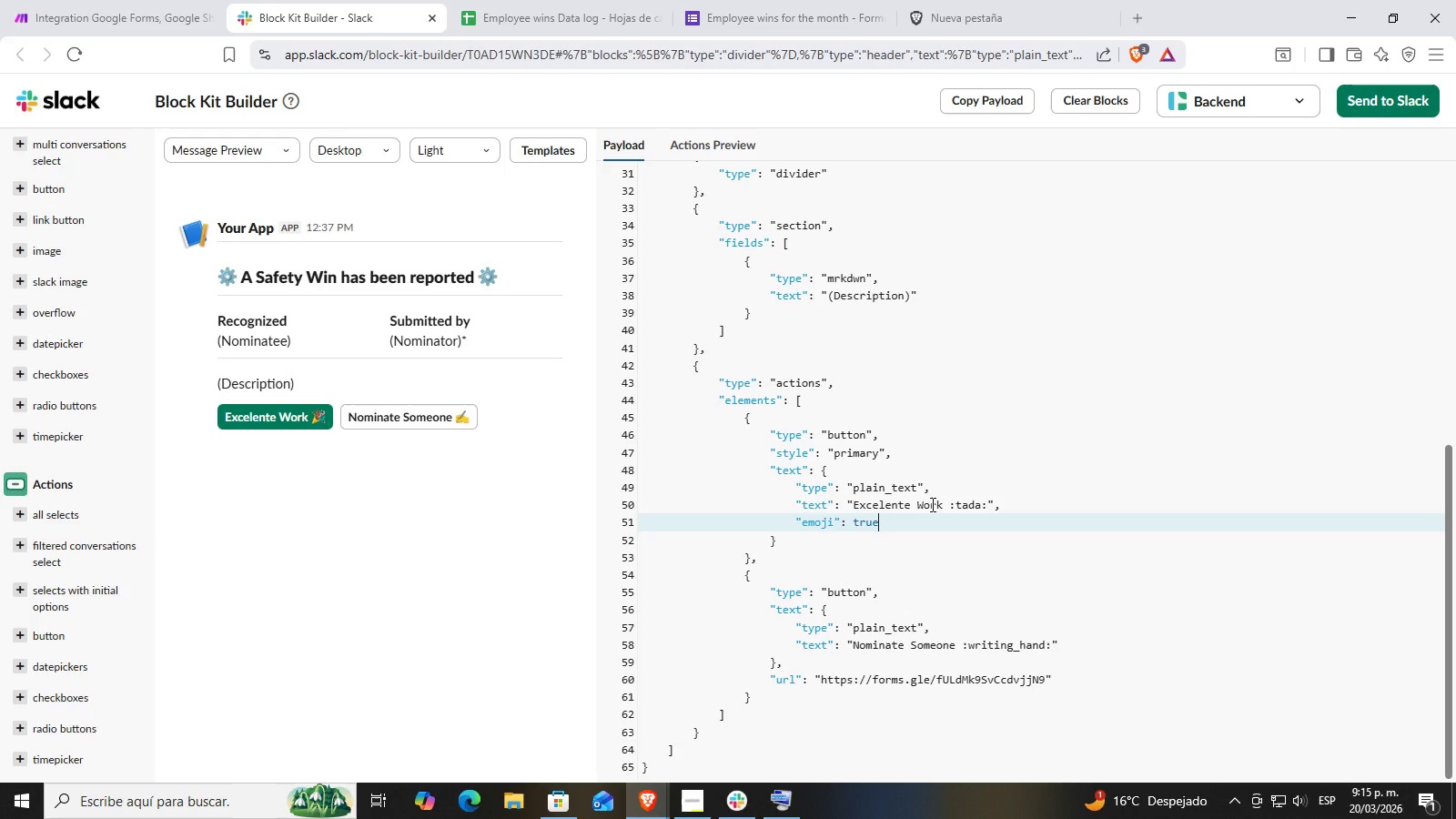 
left_click([929, 505])
 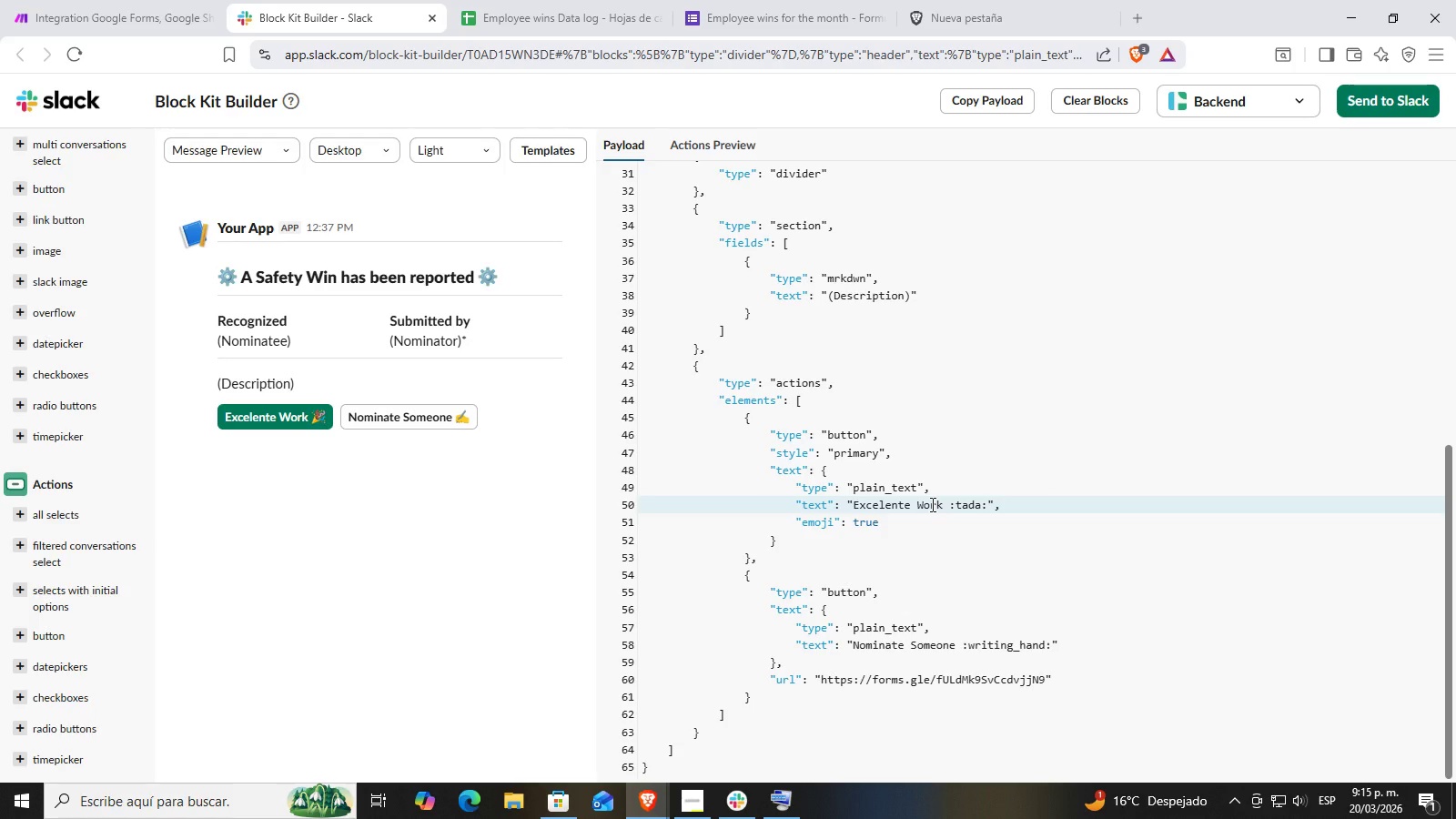 
wait(8.94)
 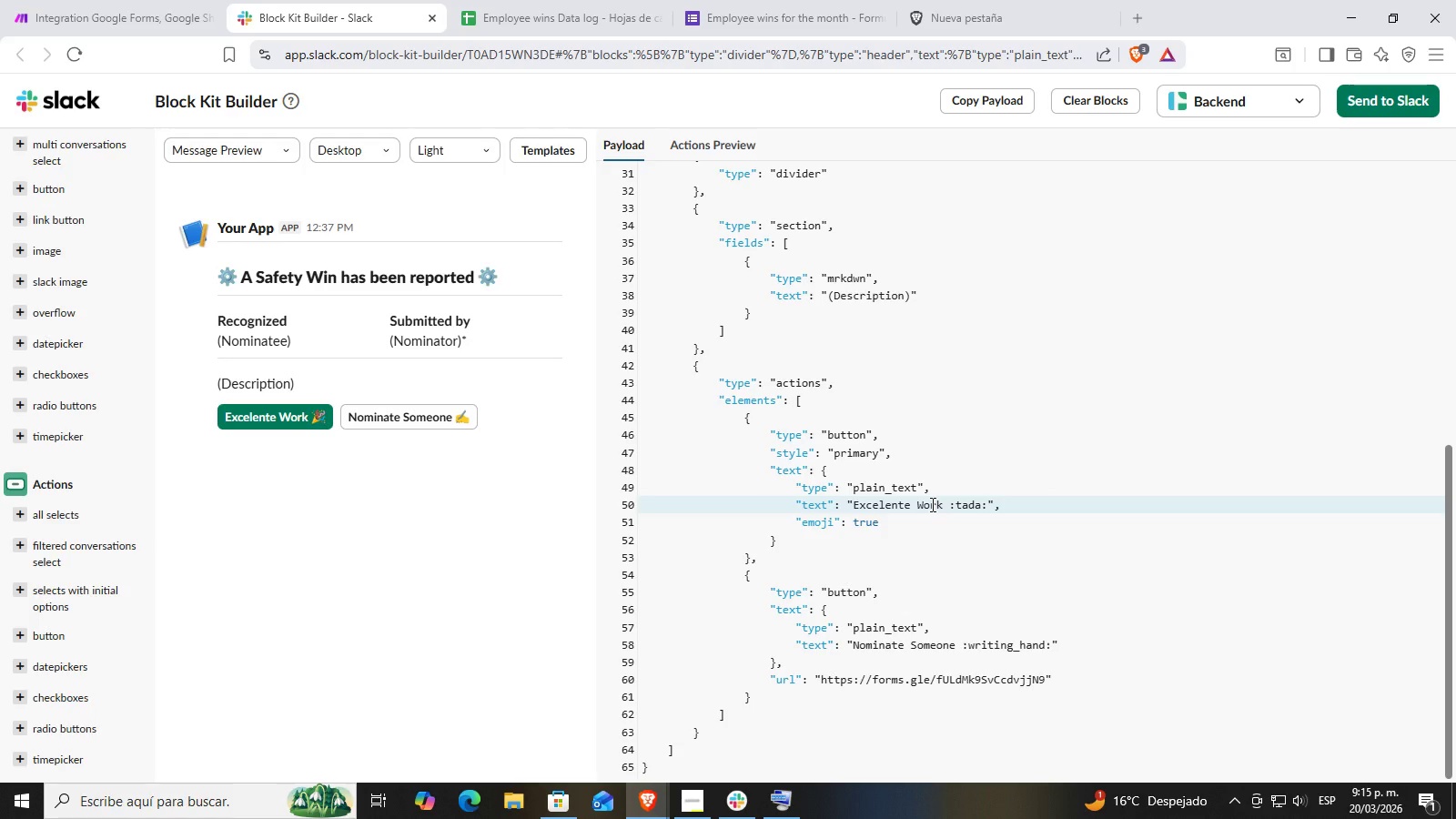 
left_click([1022, 511])
 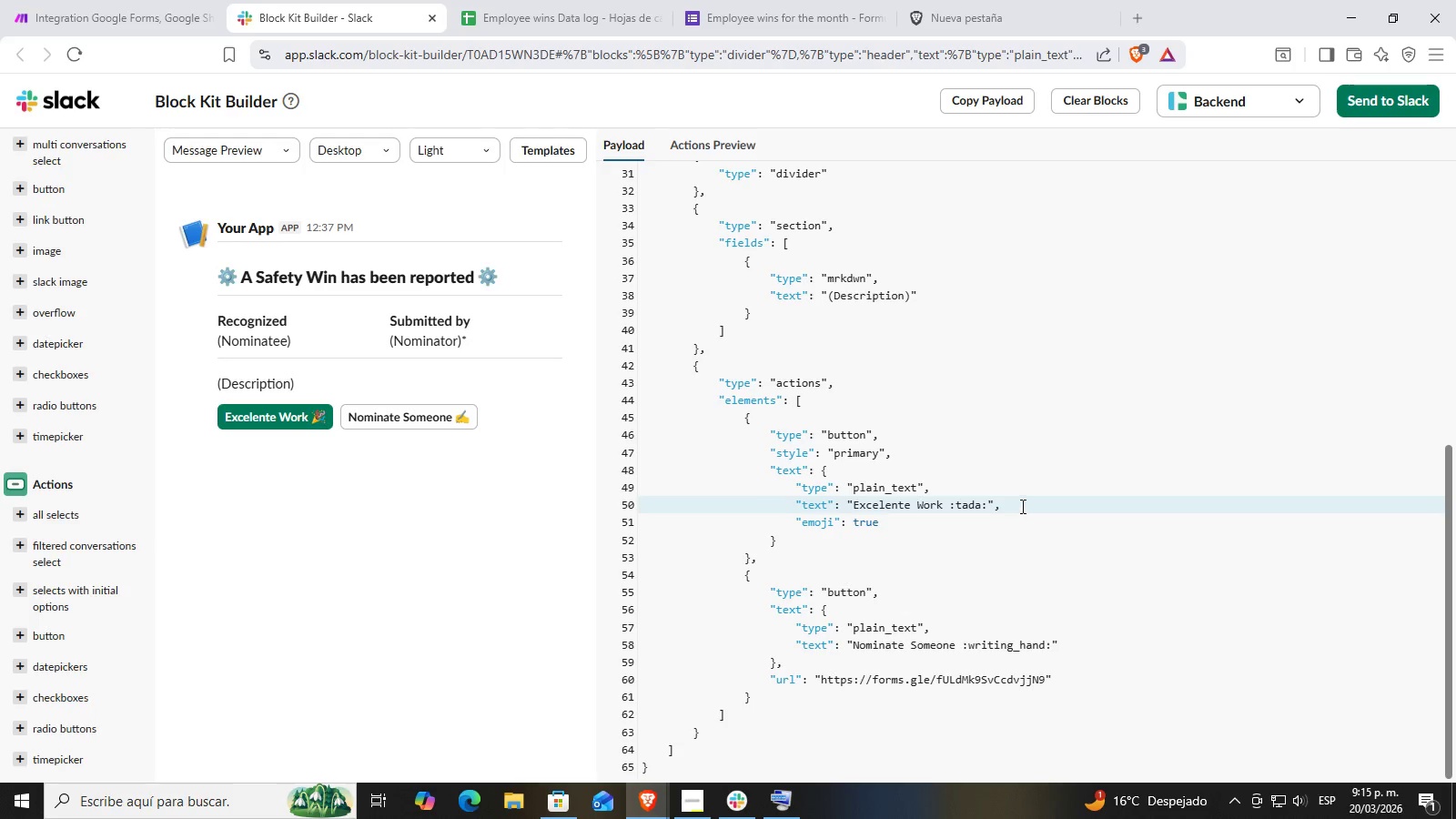 
wait(5.33)
 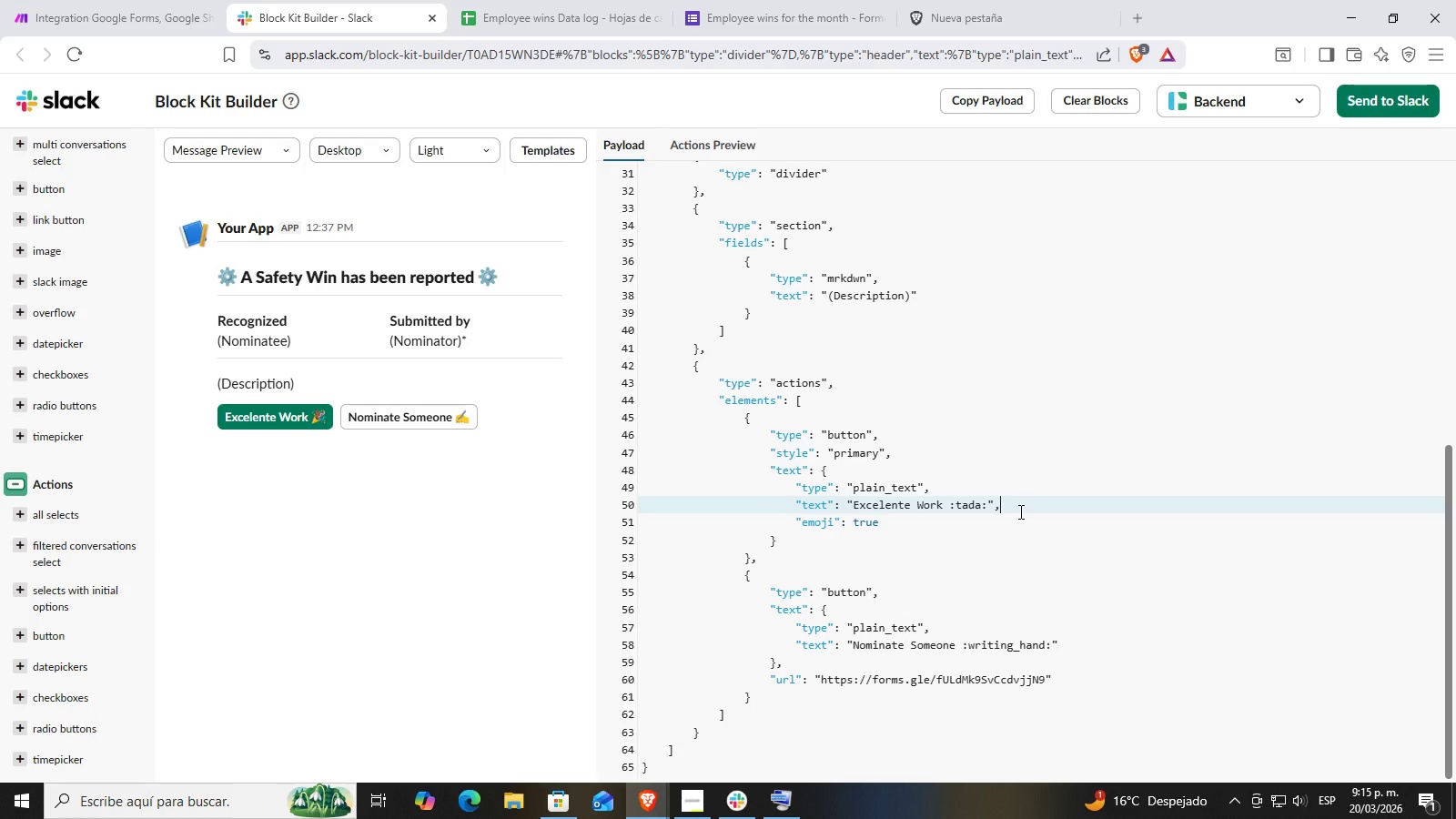 
left_click_drag(start_coordinate=[881, 518], to_coordinate=[798, 521])
 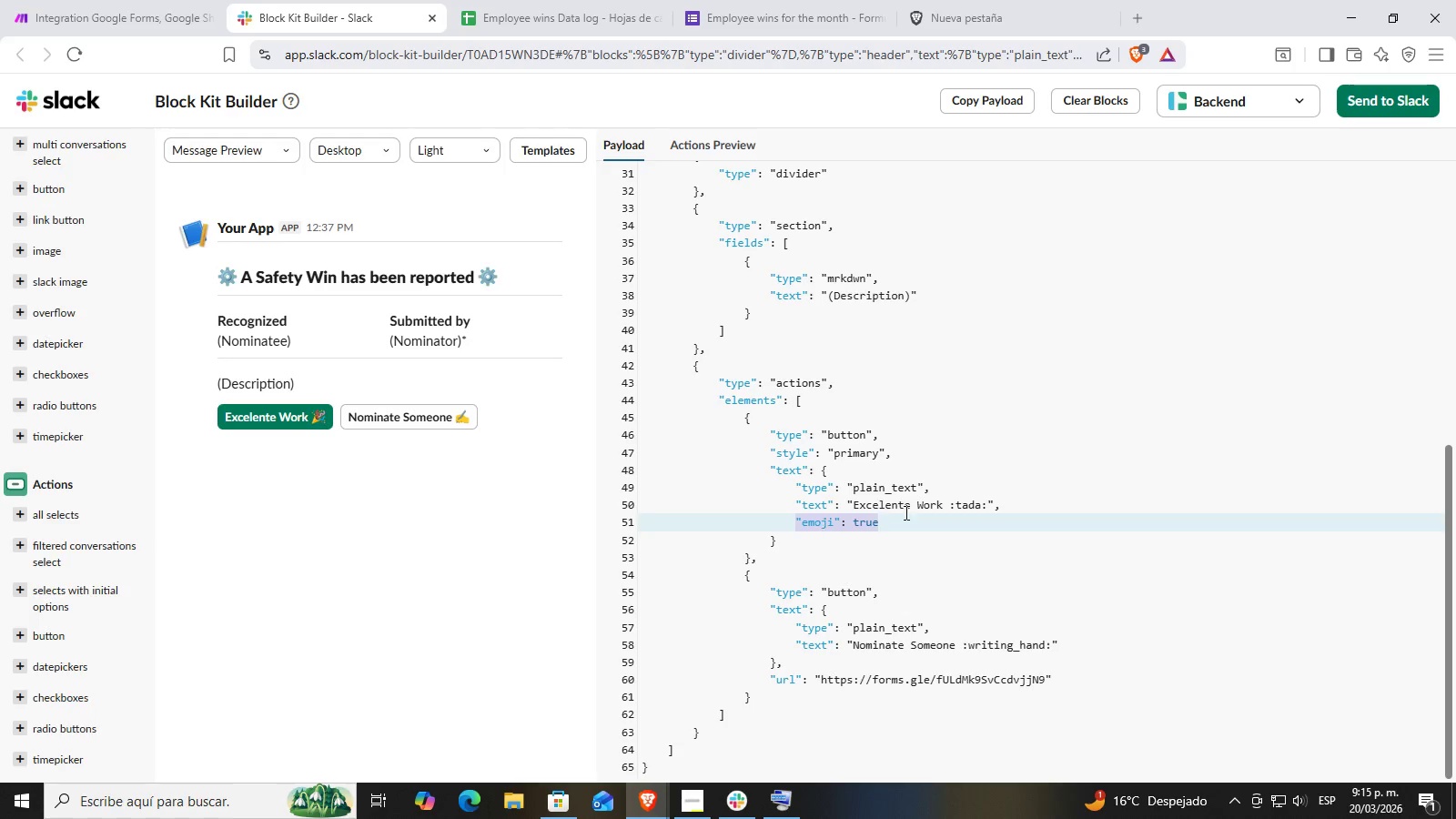 
key(Backspace)
 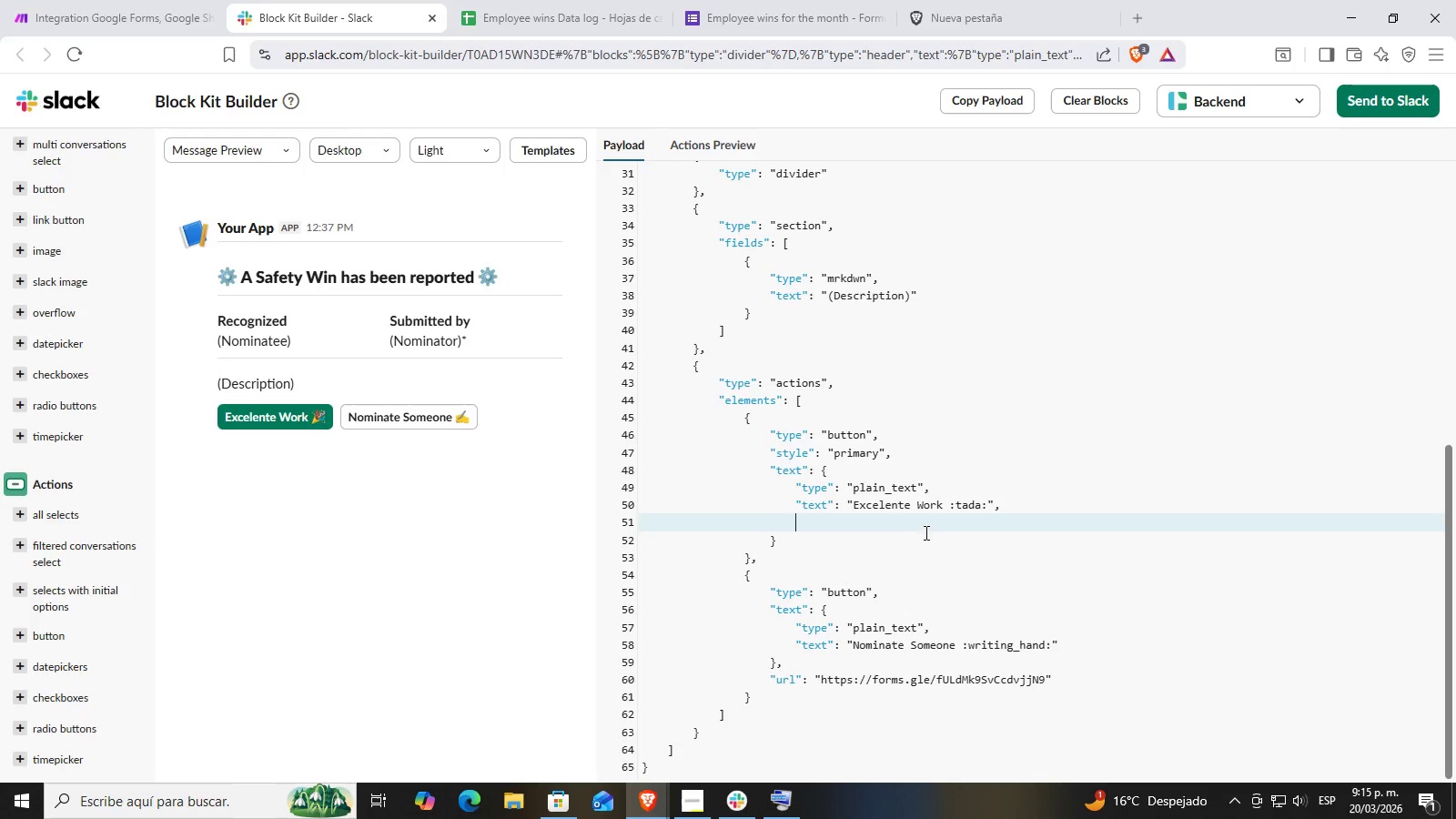 
key(Backspace)
 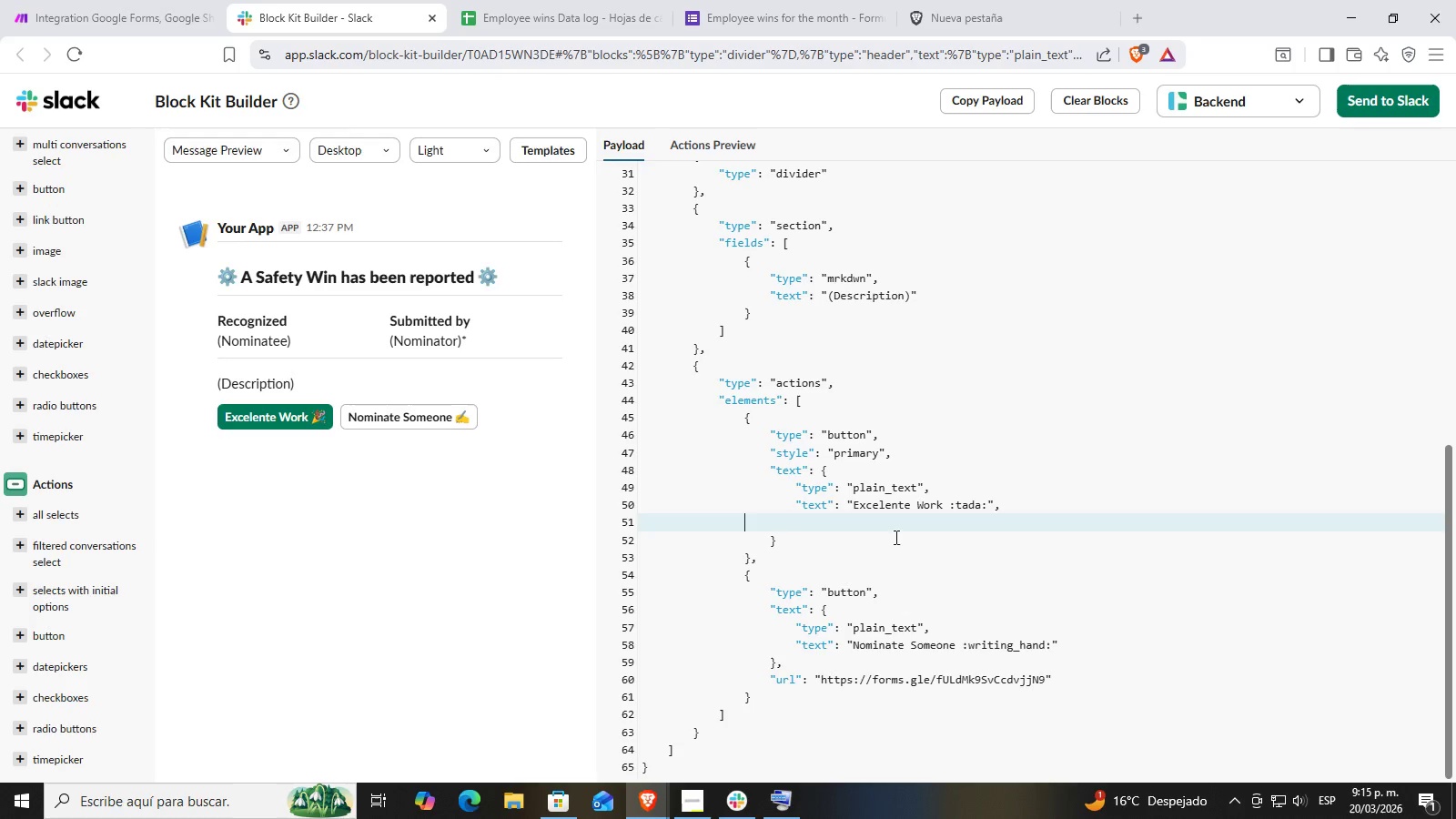 
key(Backspace)
 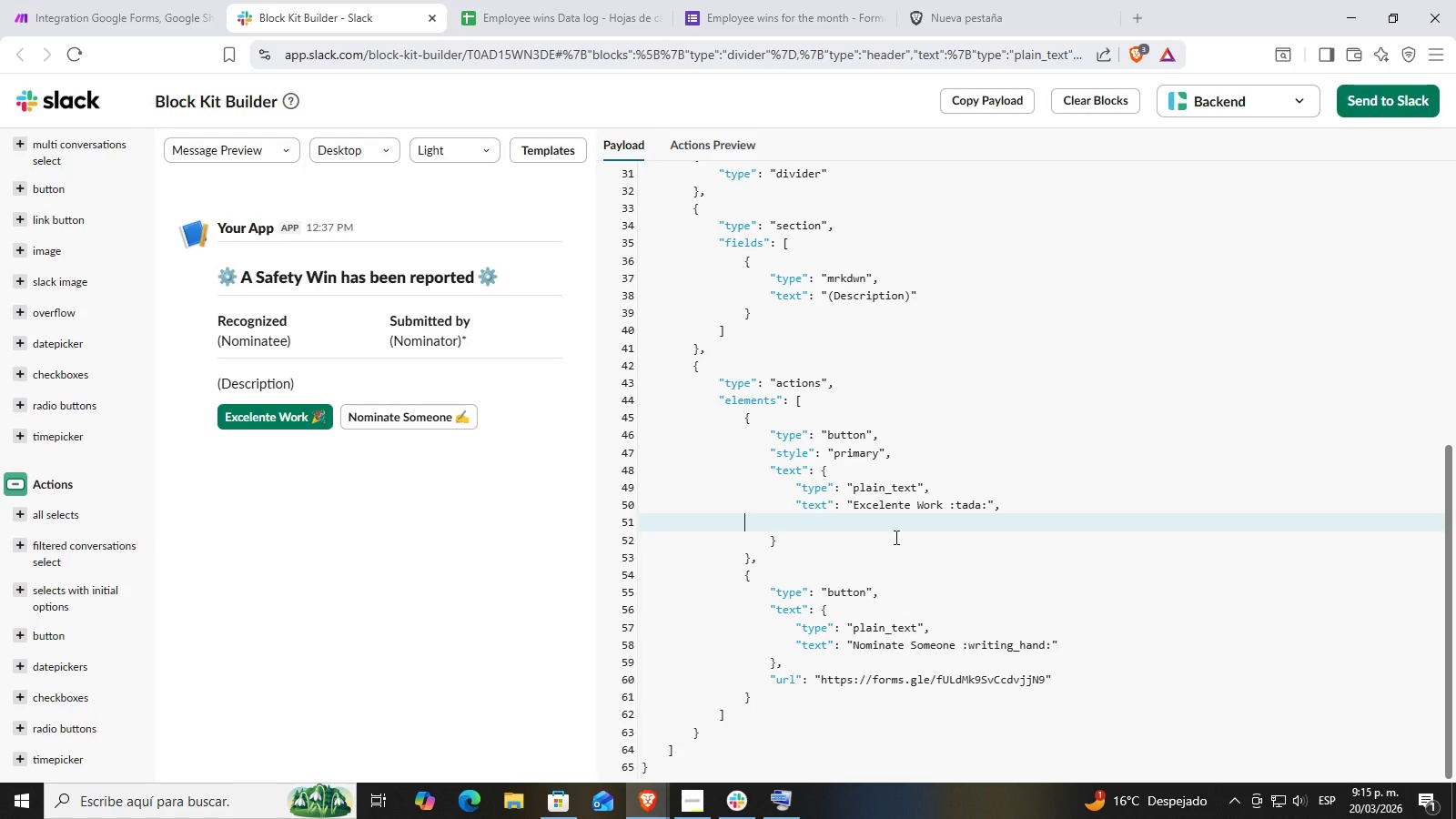 
key(Backspace)
 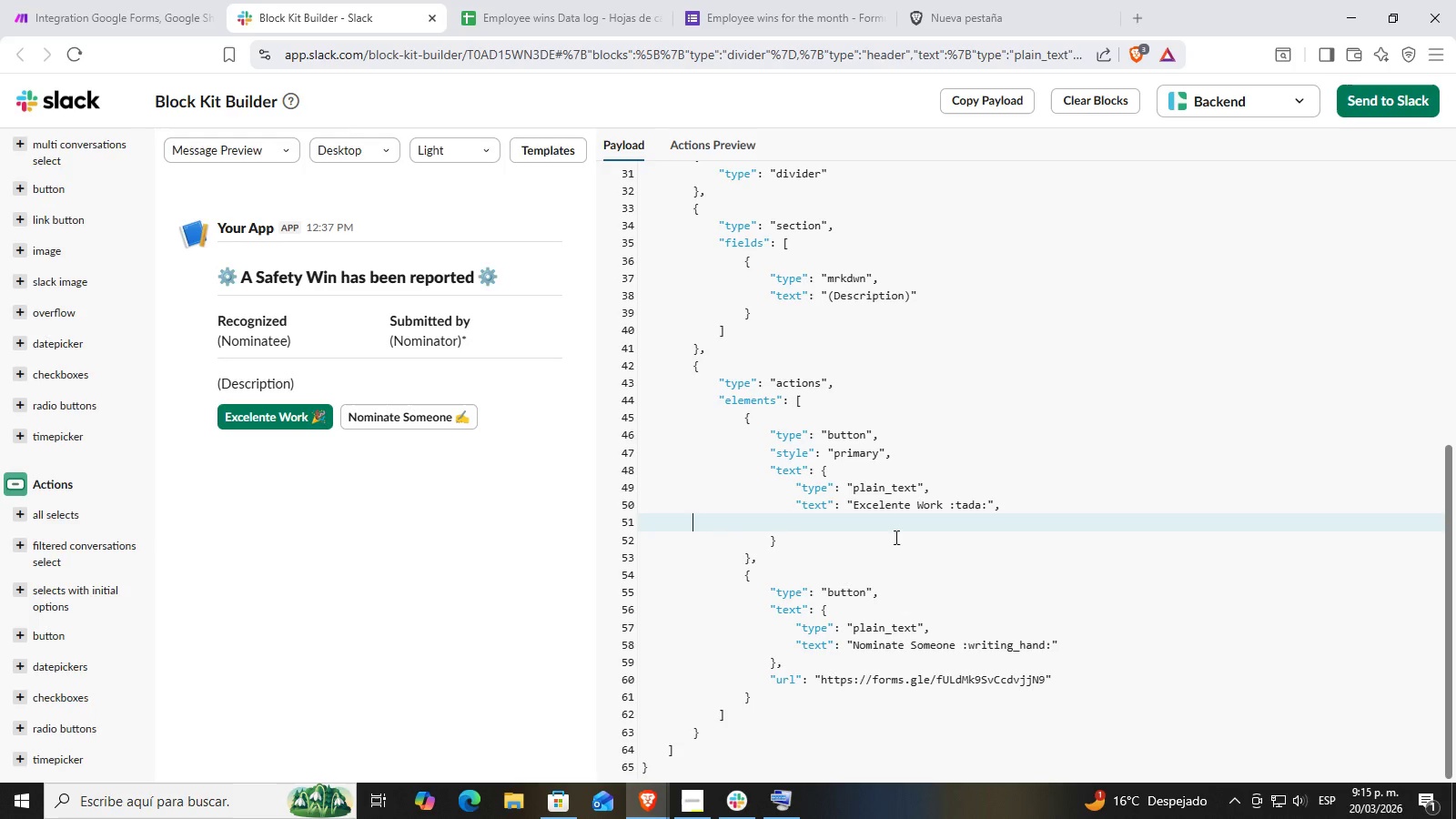 
key(Backspace)
 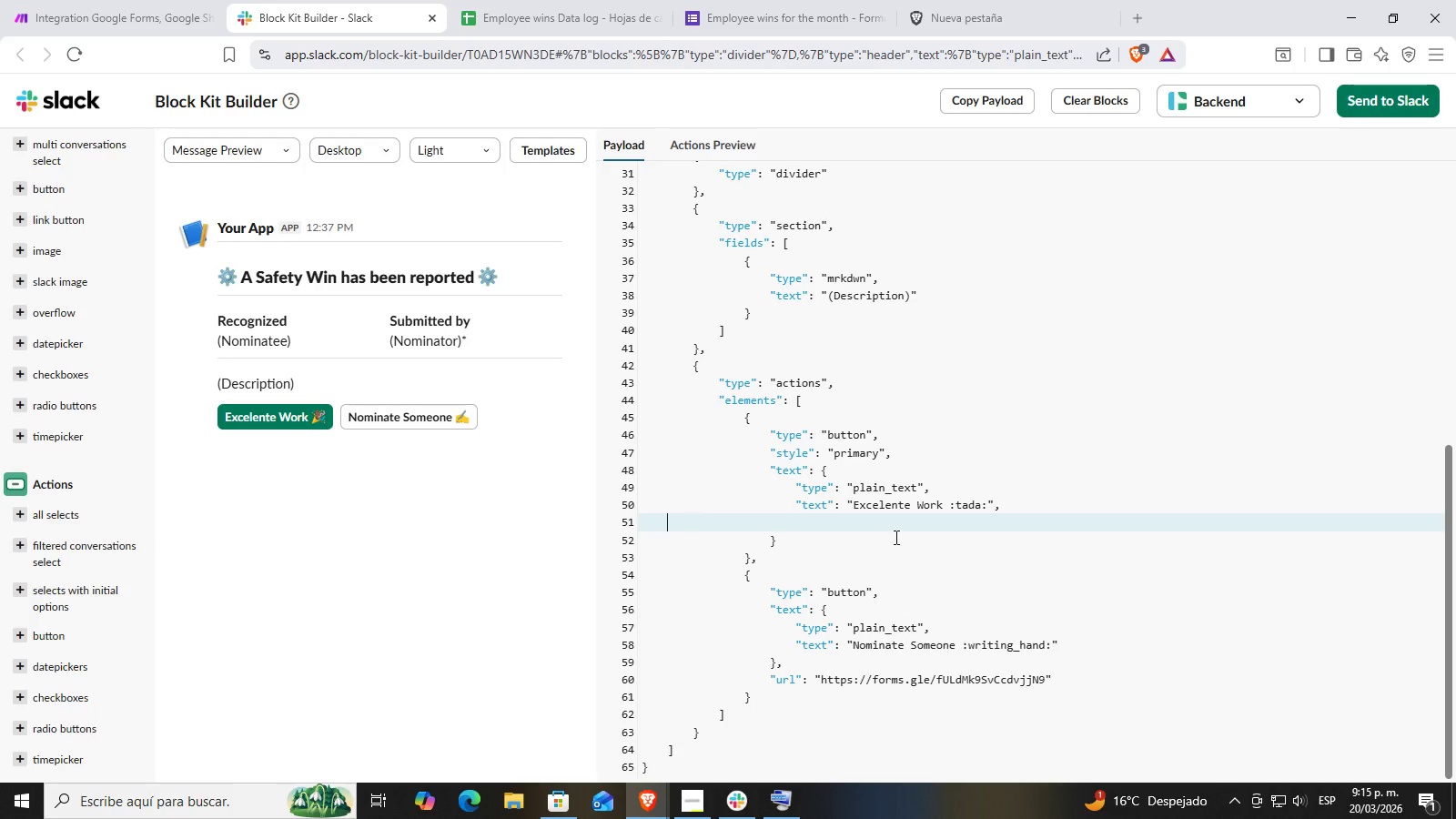 
key(Backspace)
 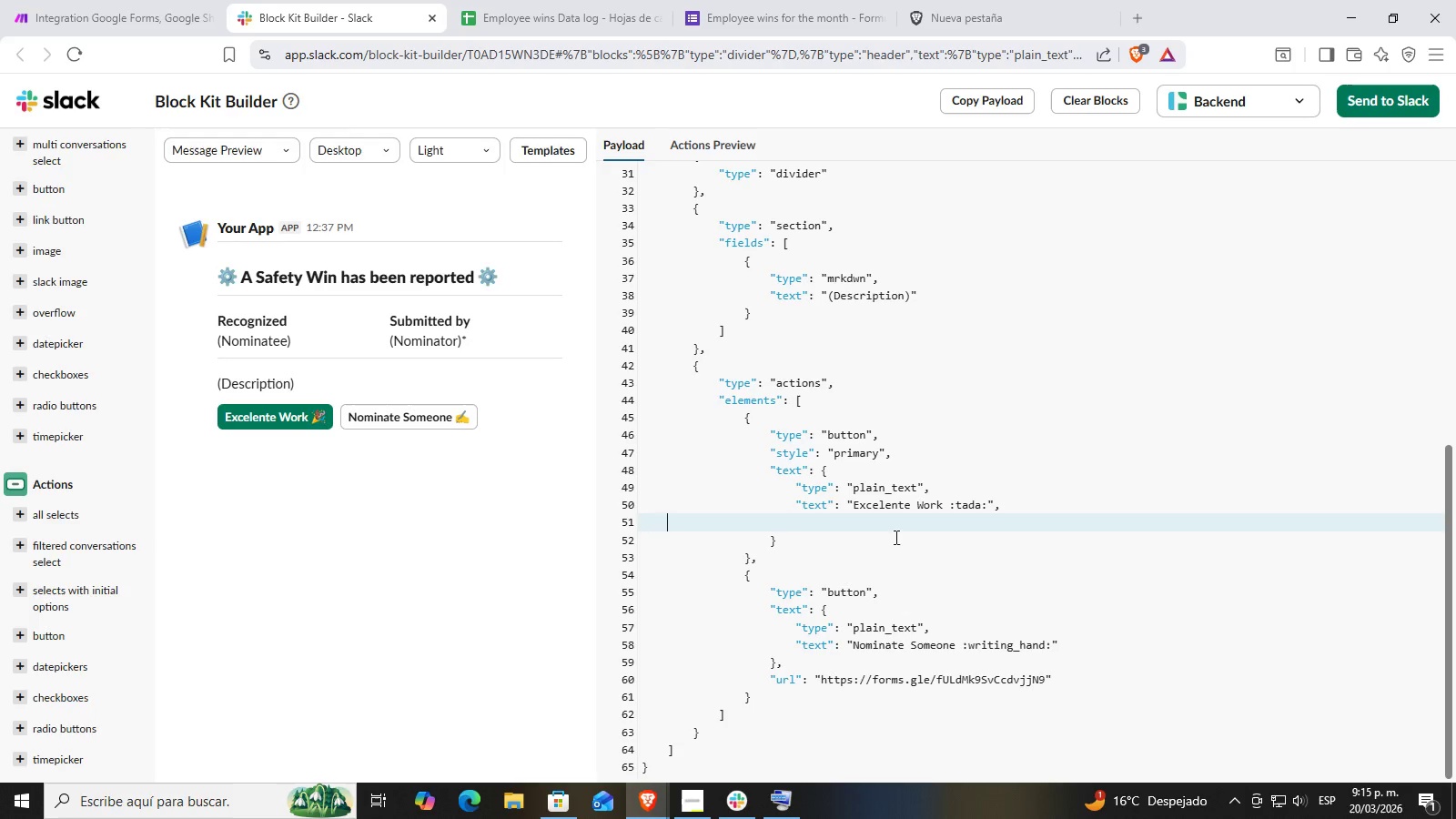 
key(Backspace)
 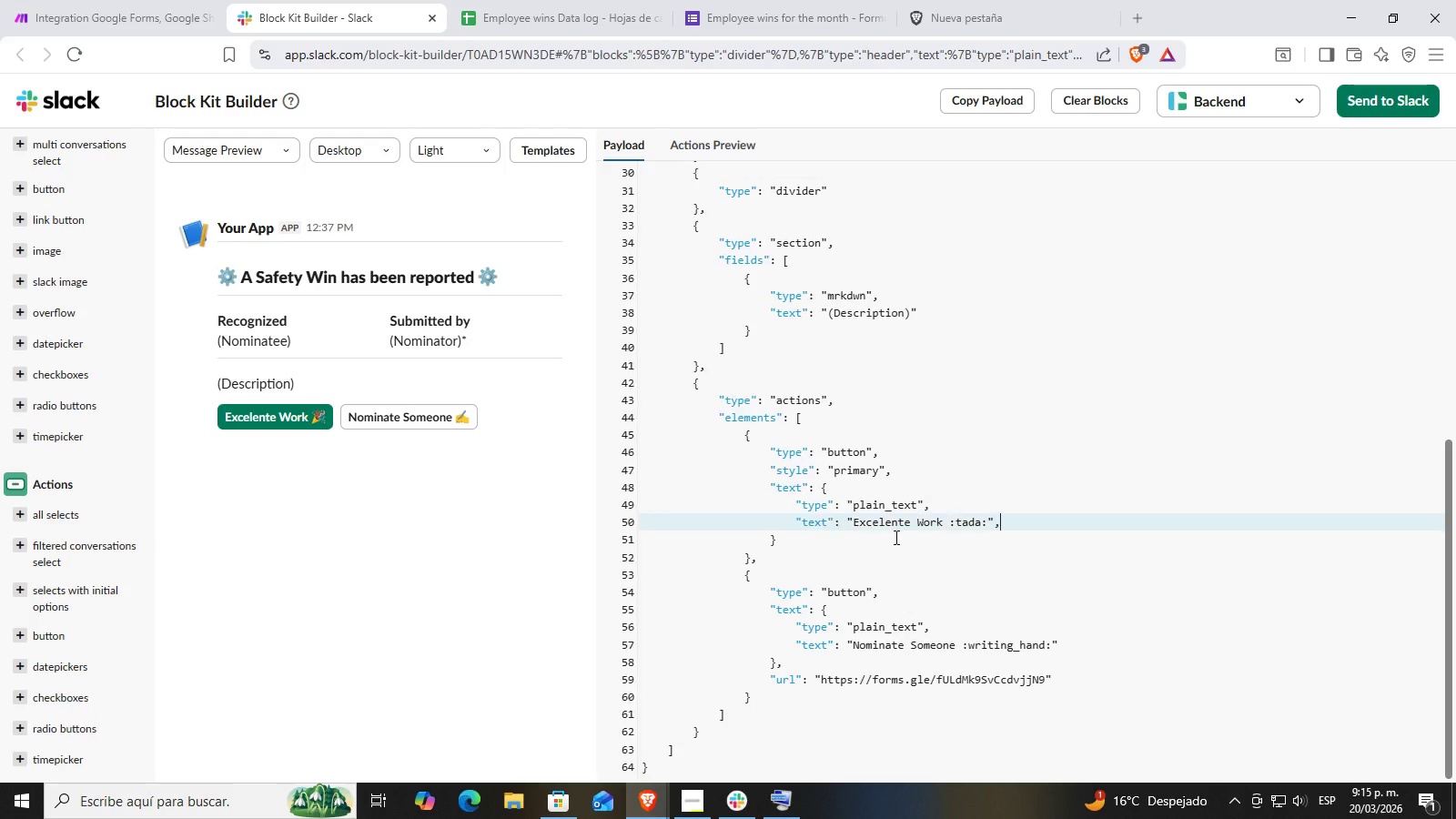 
key(Backspace)
 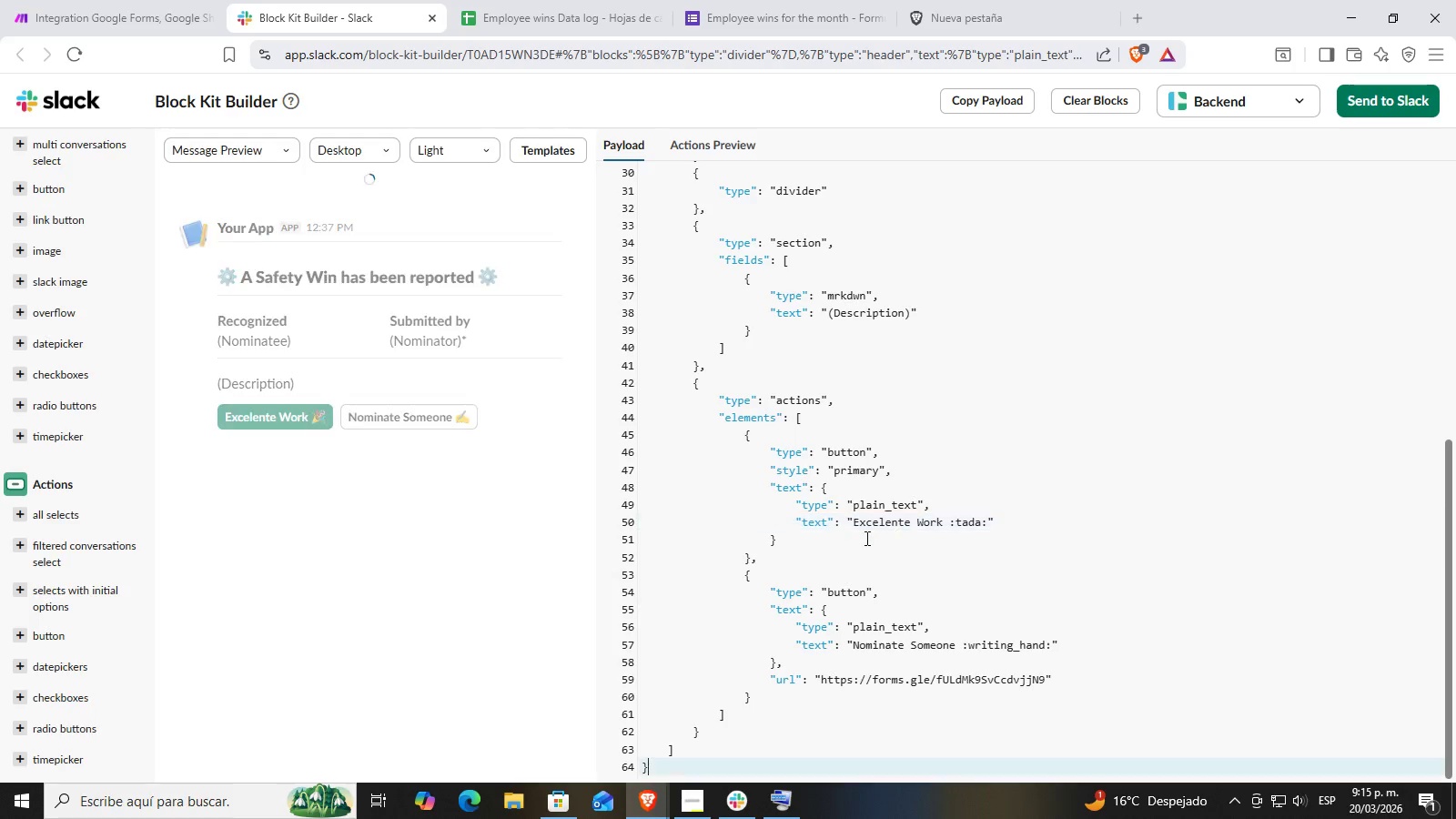 
left_click([864, 537])
 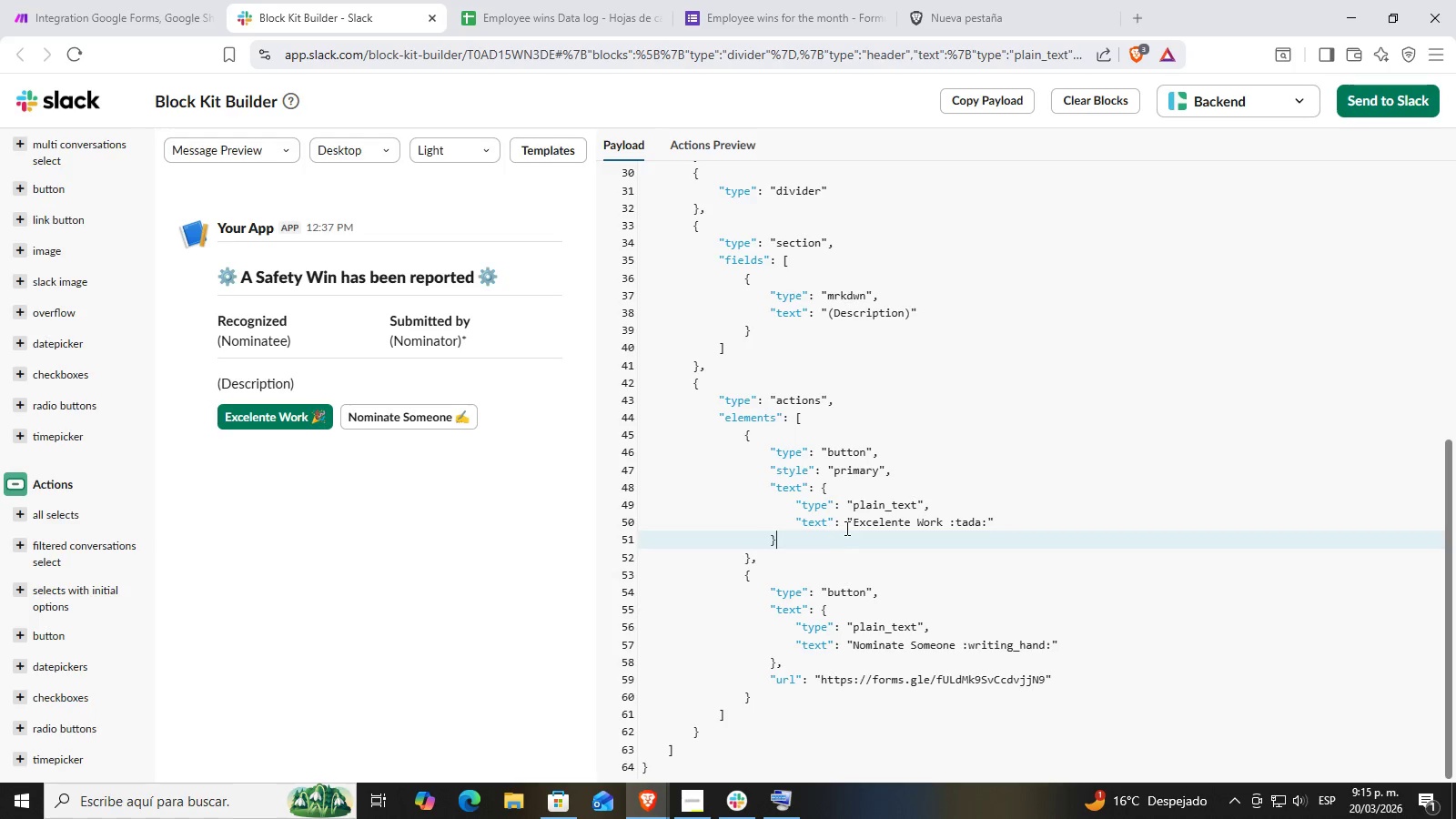 
wait(5.89)
 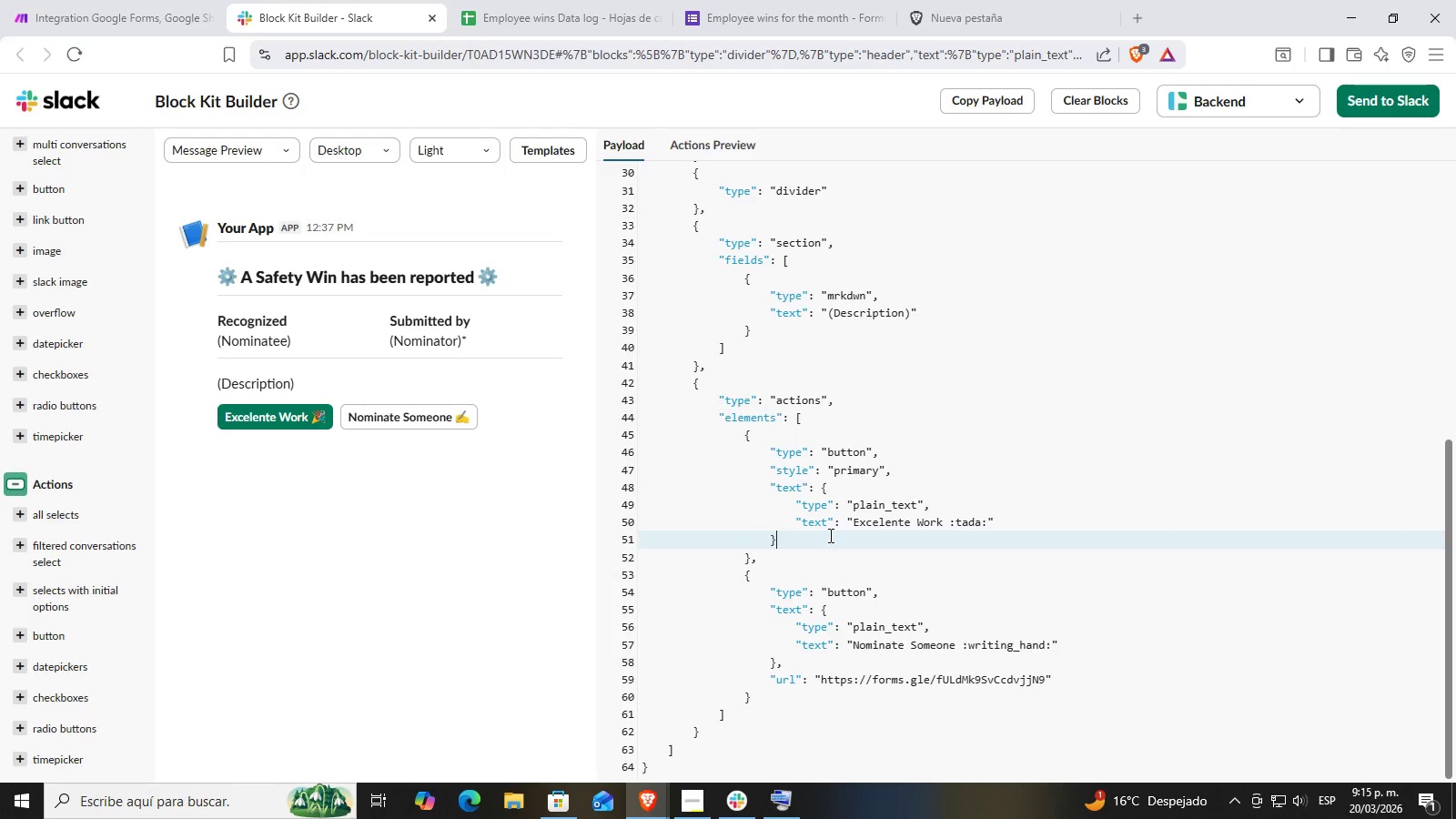 
key(Comma)
 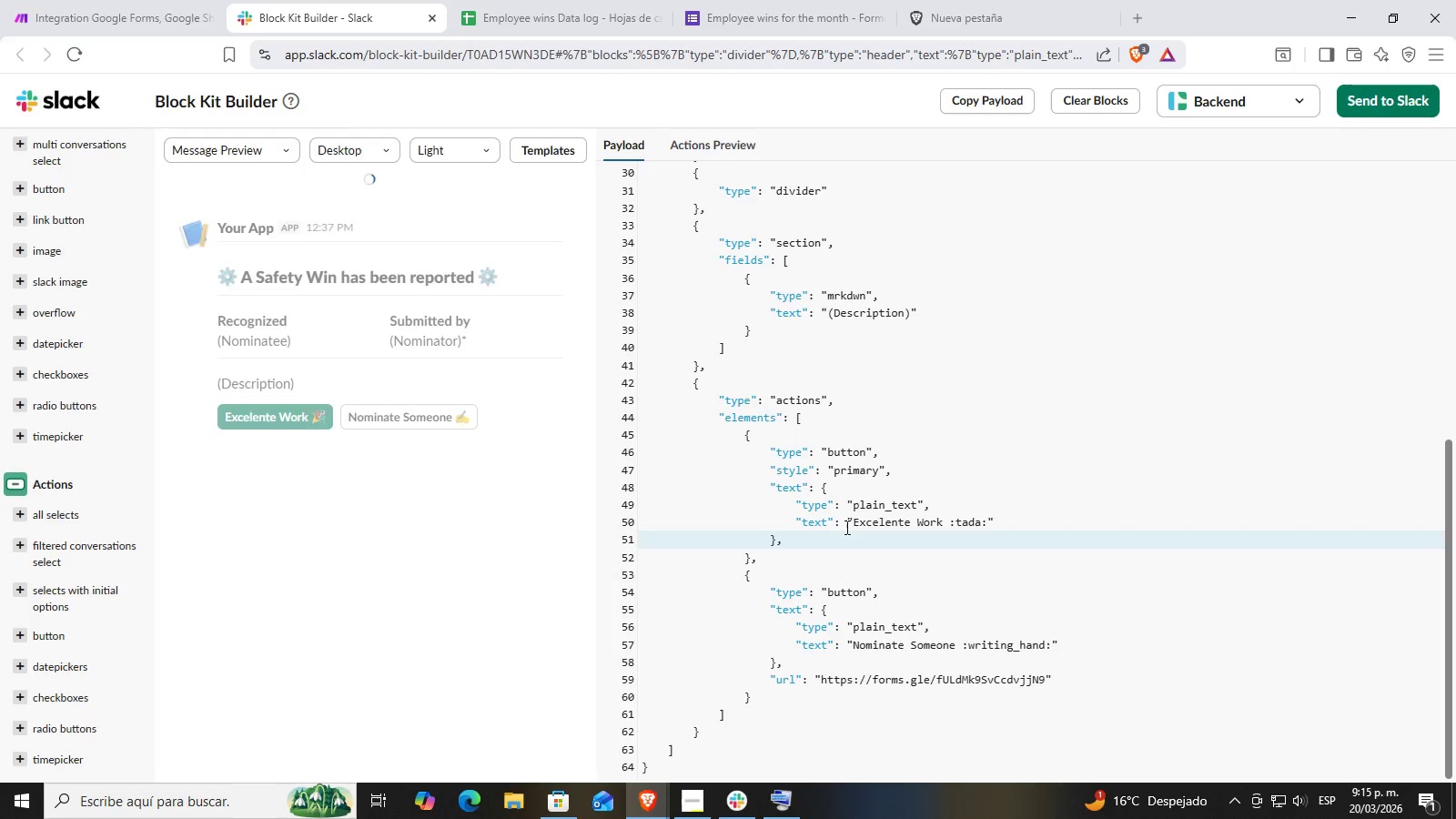 
key(ArrowRight)
 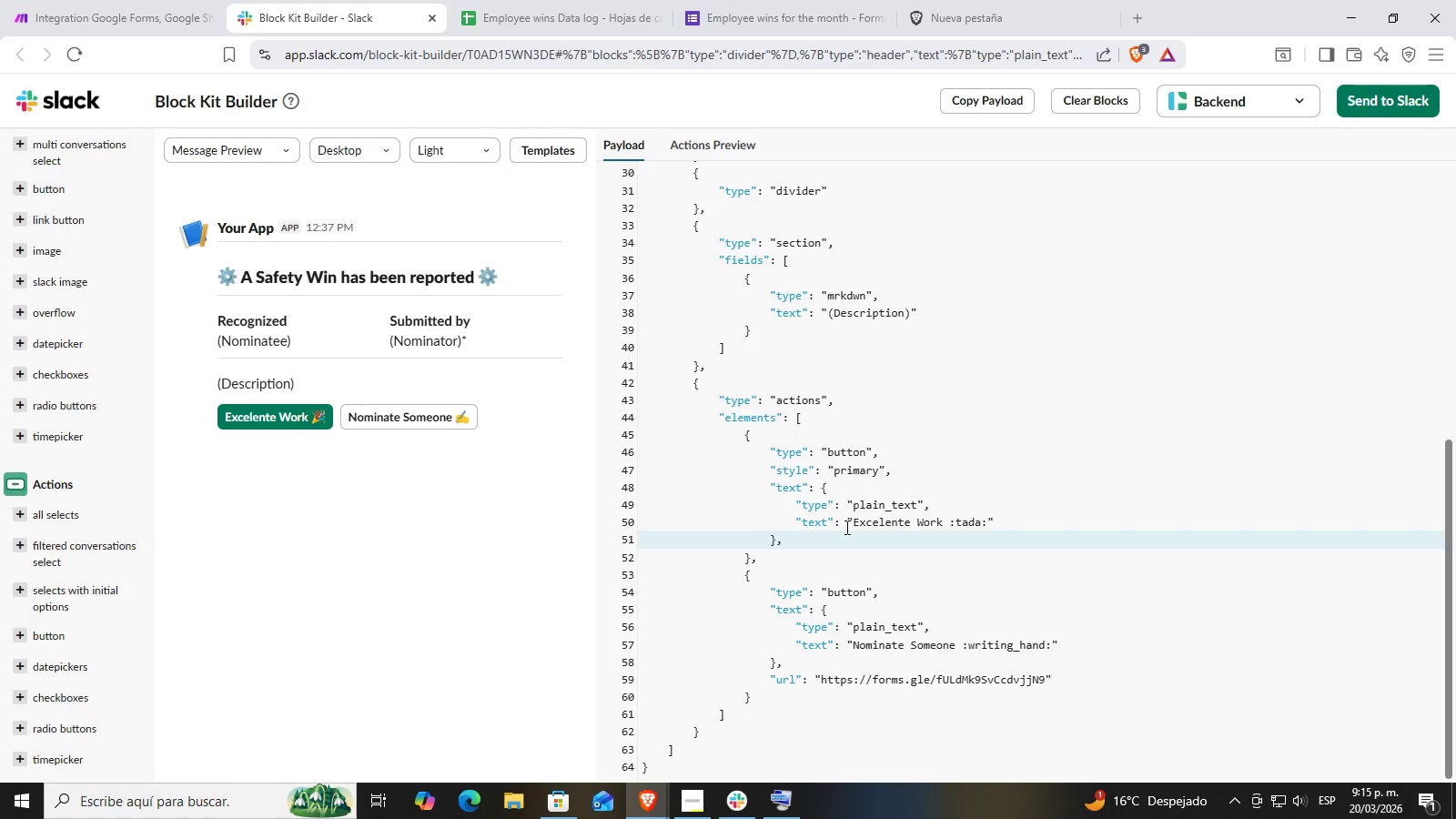 
type( @action_id@> @kudos_react@)
 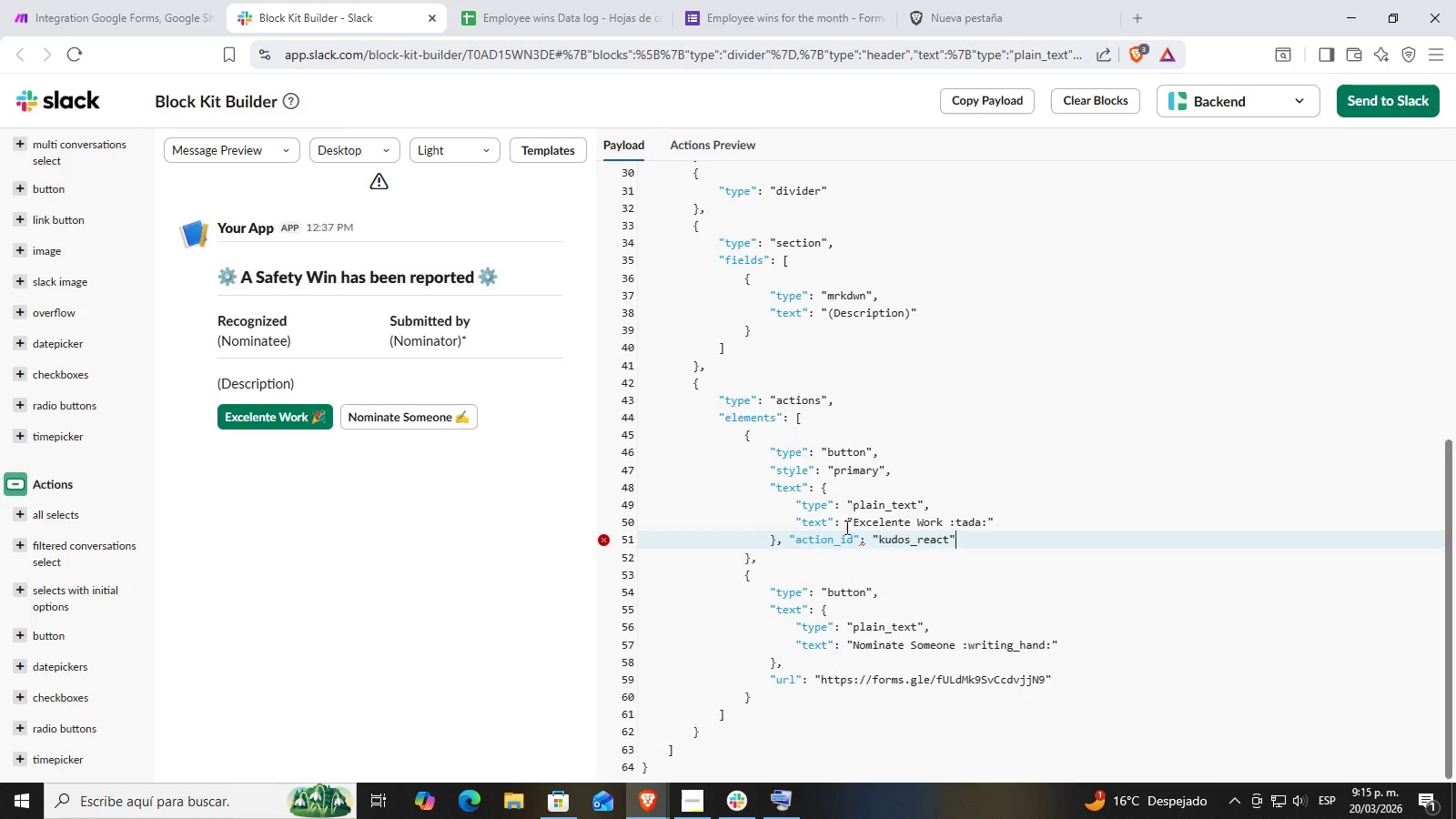 
wait(5.81)
 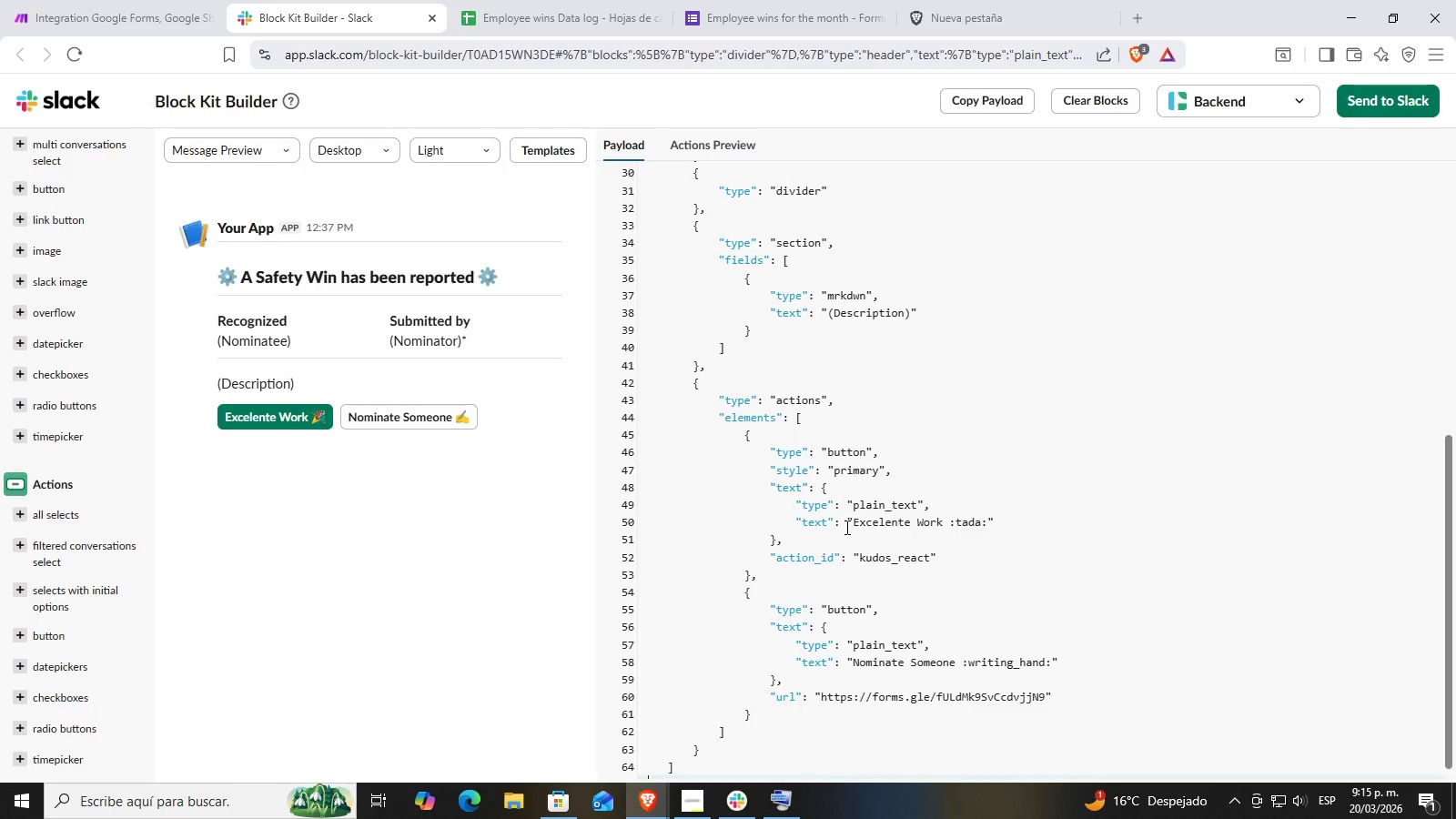 
left_click_drag(start_coordinate=[789, 579], to_coordinate=[751, 543])
 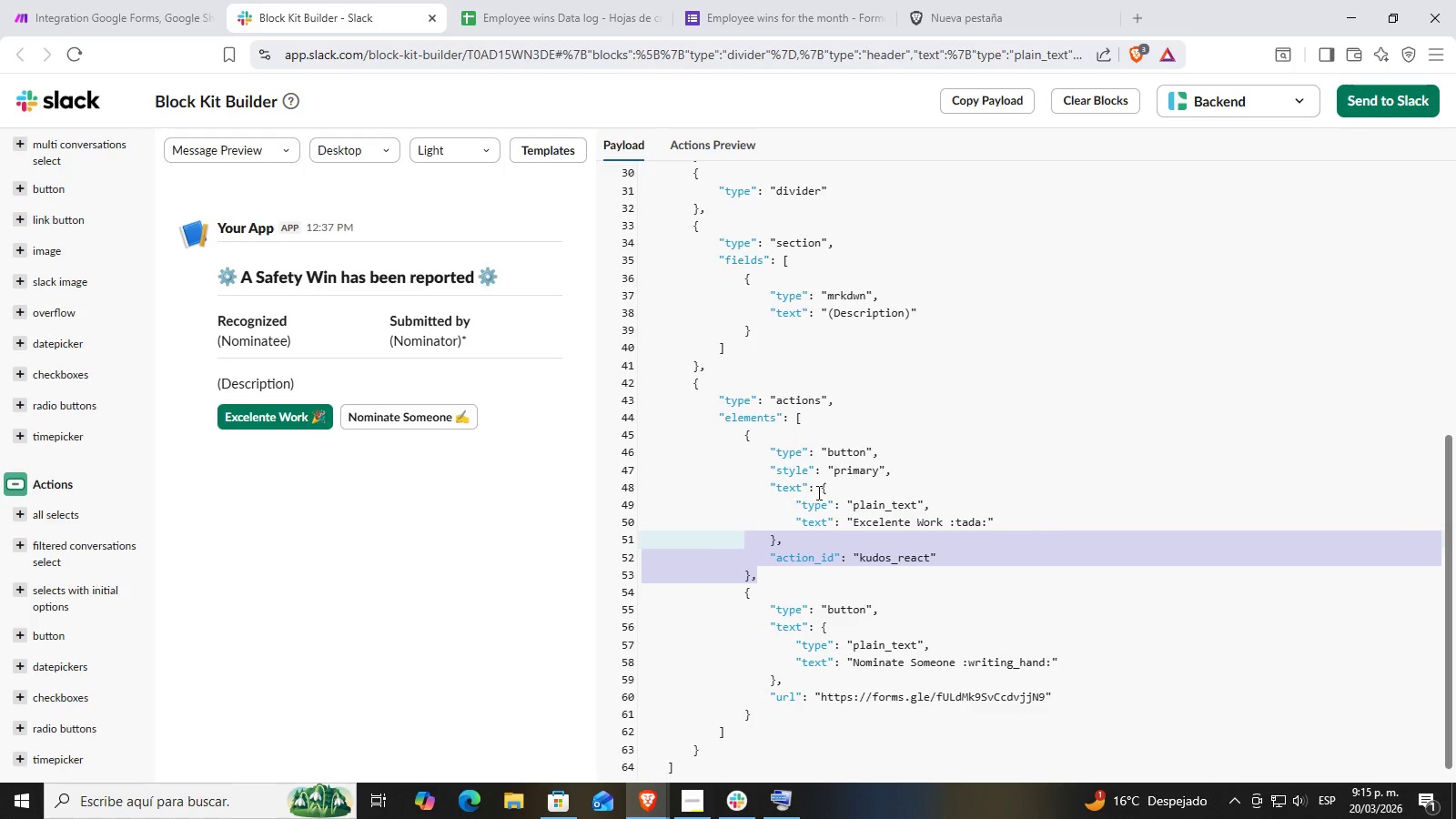 
scroll: coordinate [864, 475], scroll_direction: up, amount: 5.0
 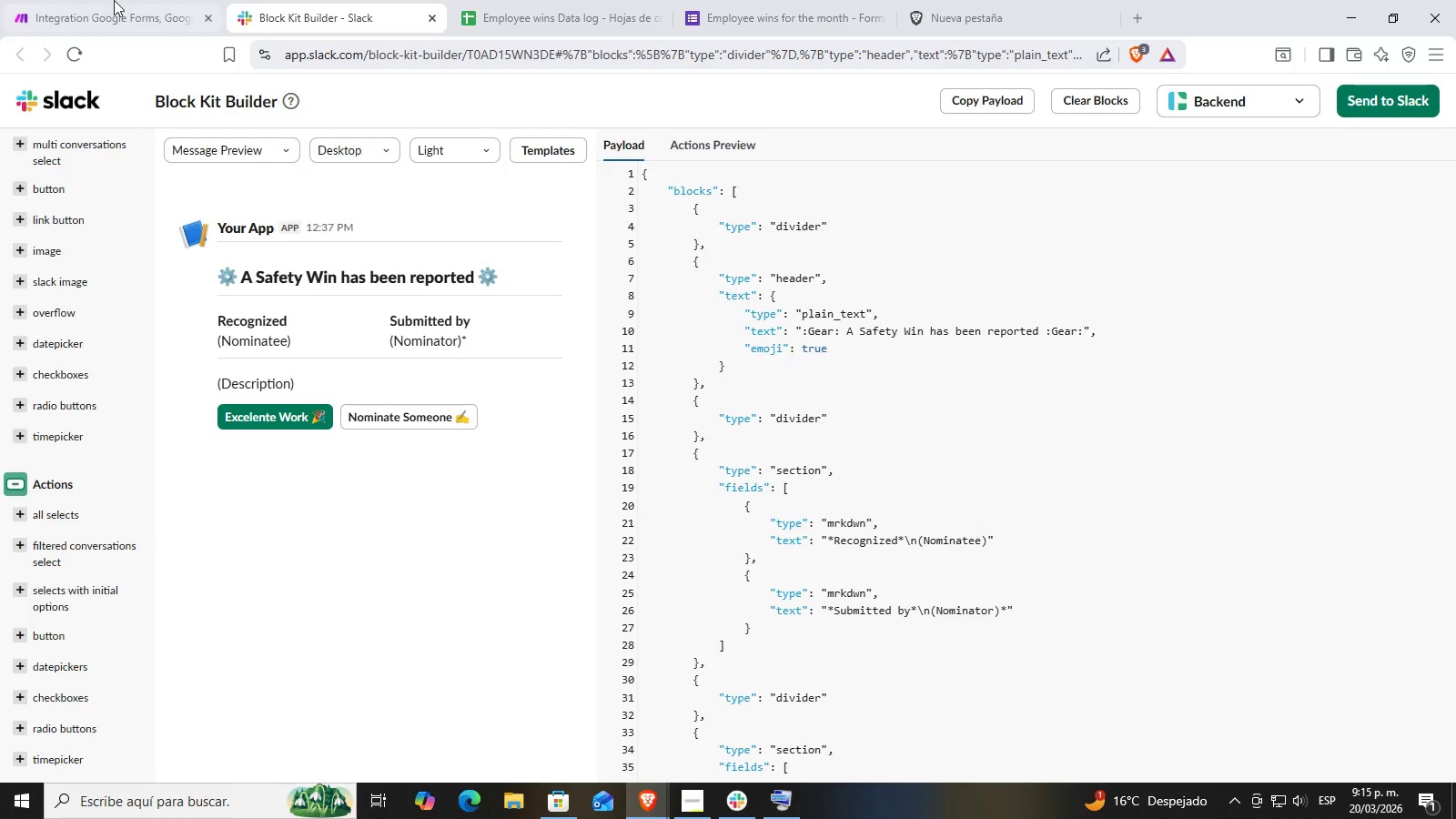 
left_click([113, 0])
 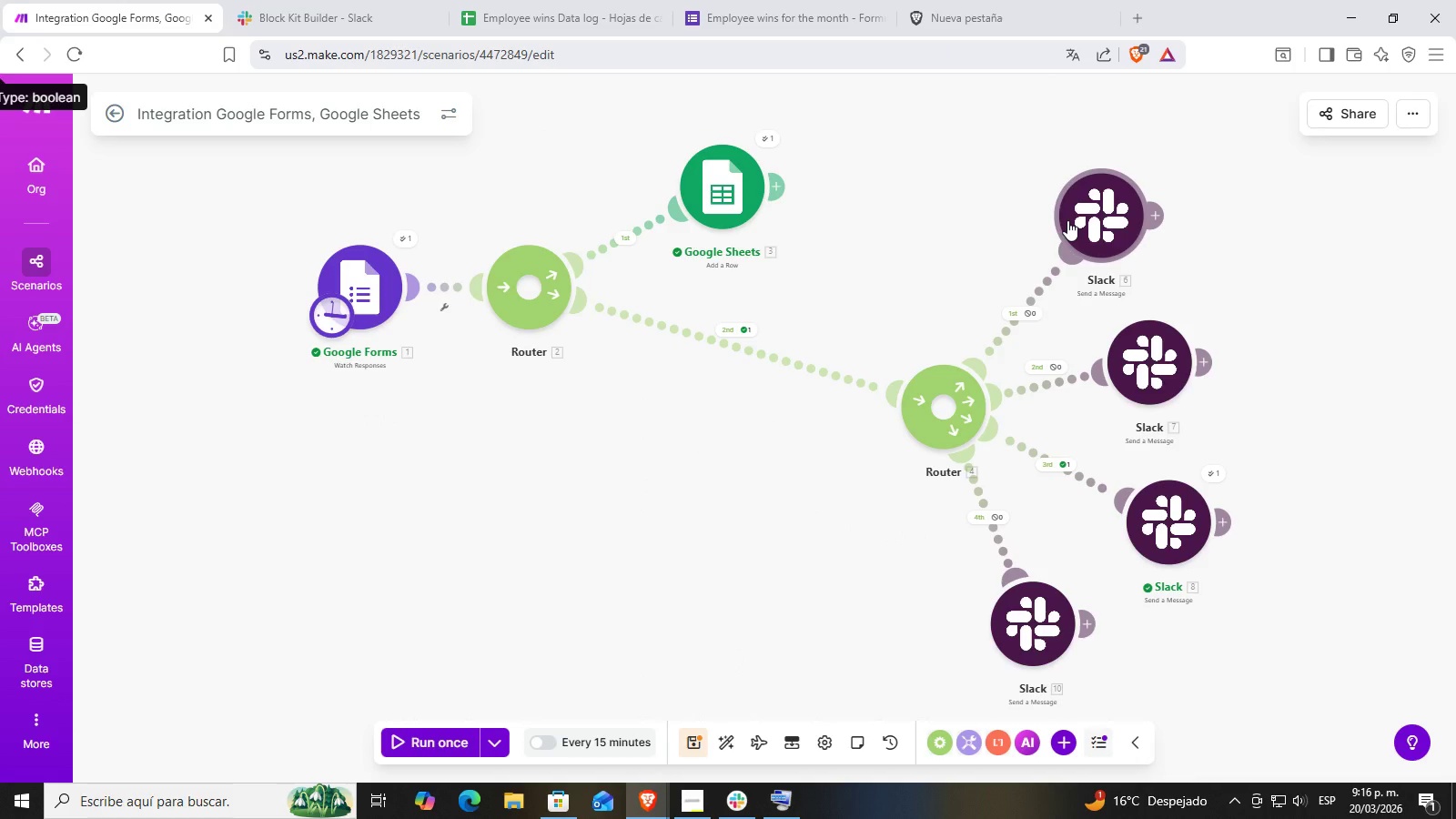 
left_click([1067, 220])
 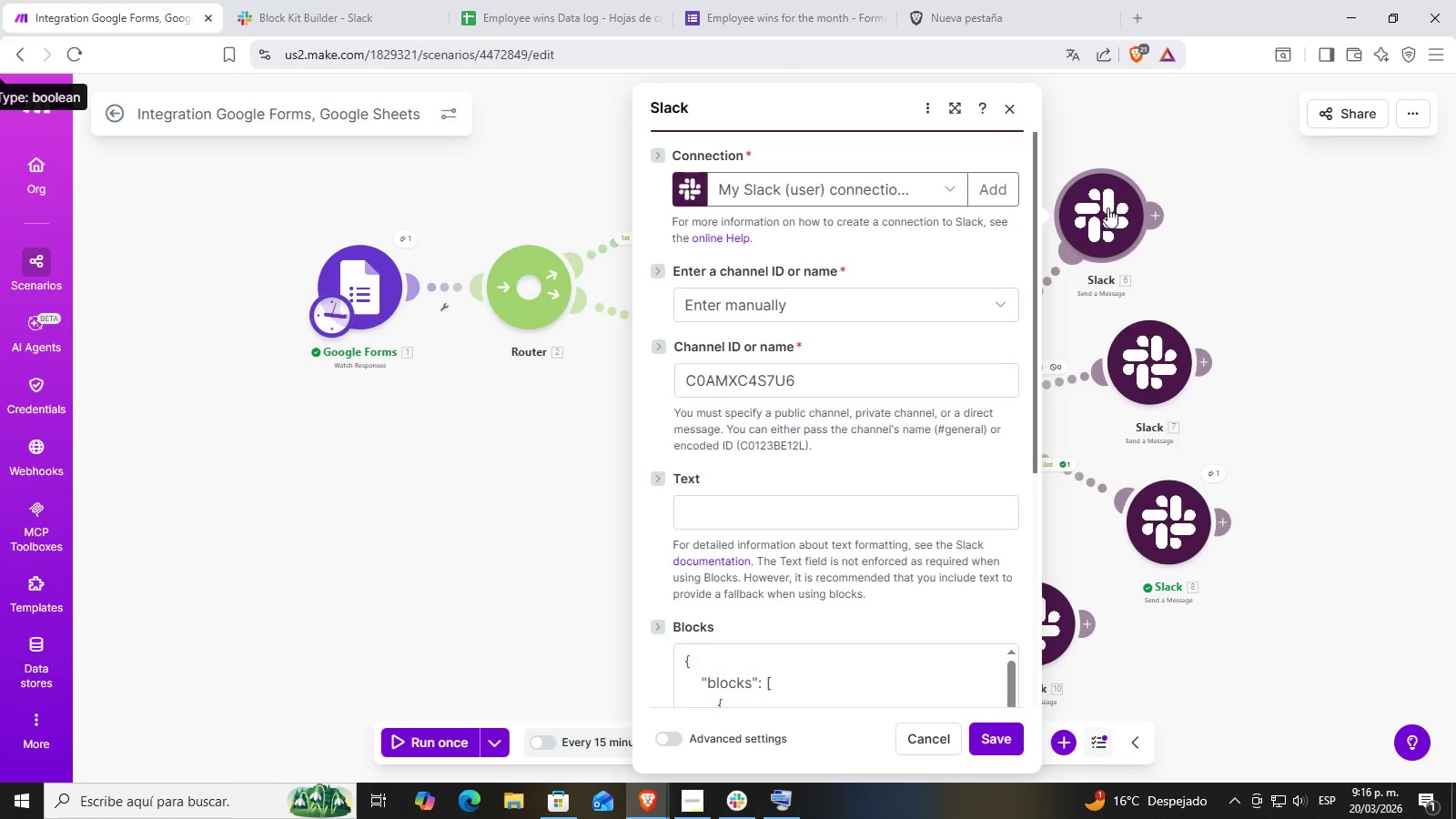 
scroll: coordinate [924, 510], scroll_direction: down, amount: 15.0
 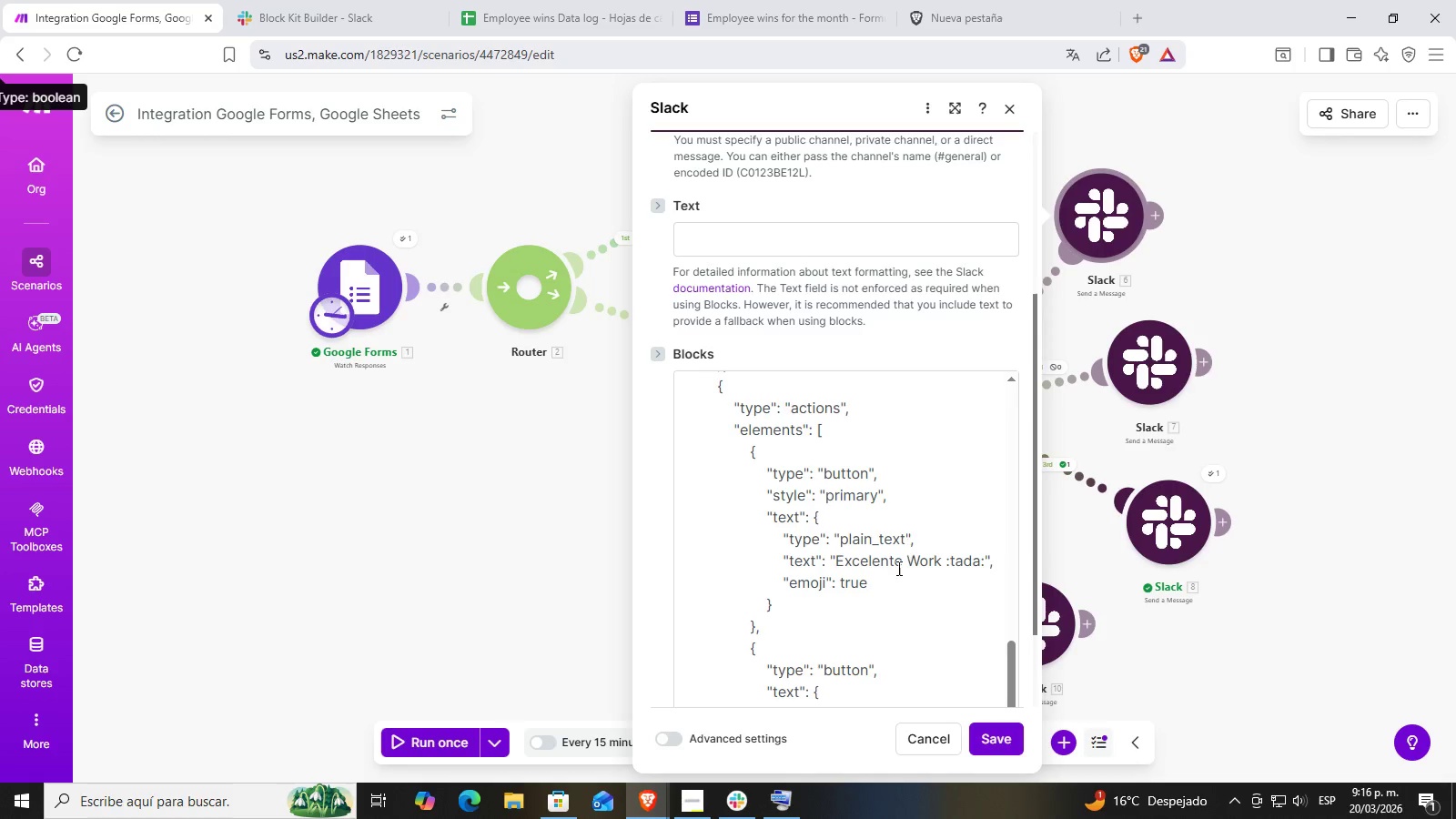 
double_click([974, 553])
 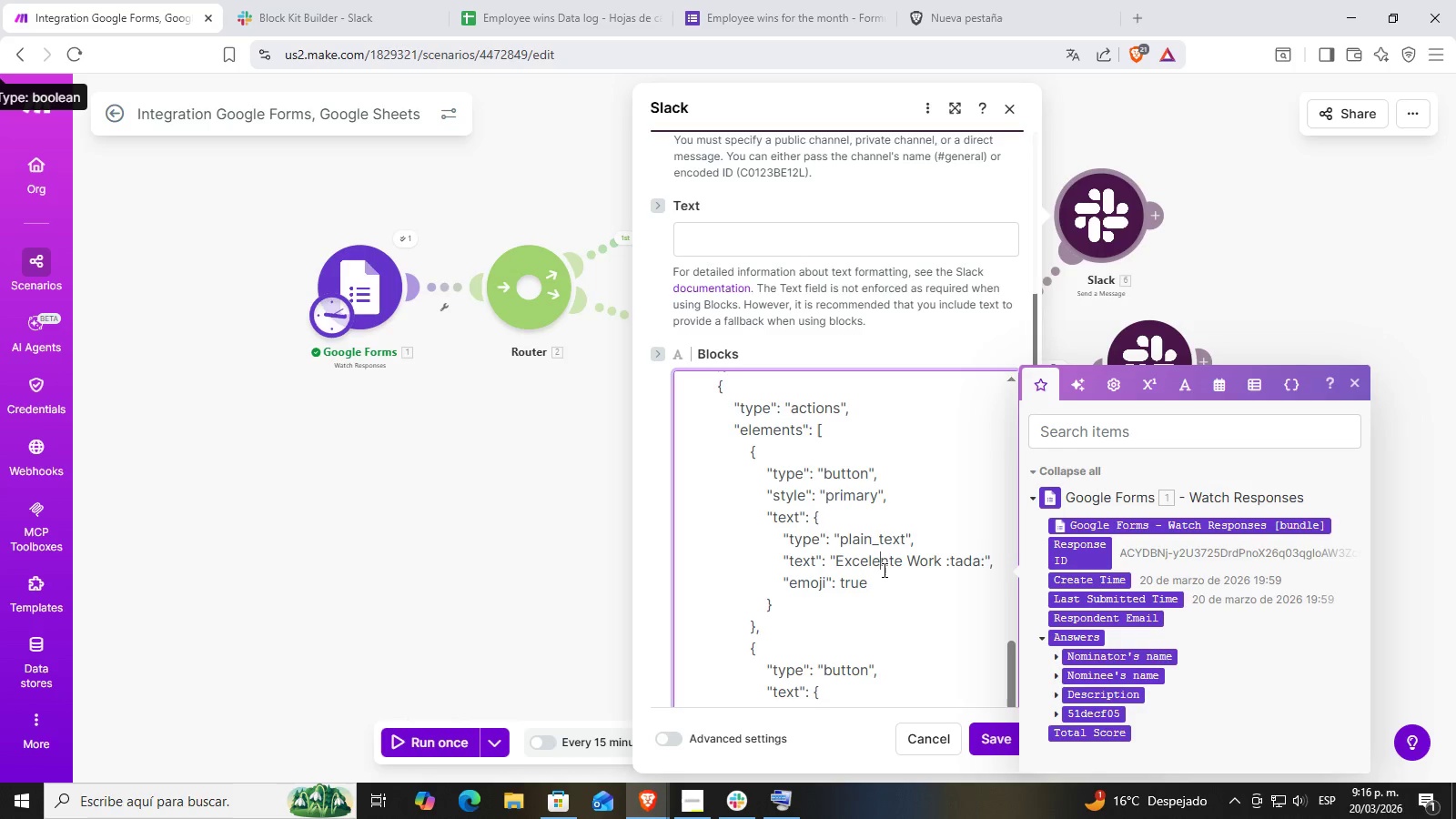 
double_click([871, 591])
 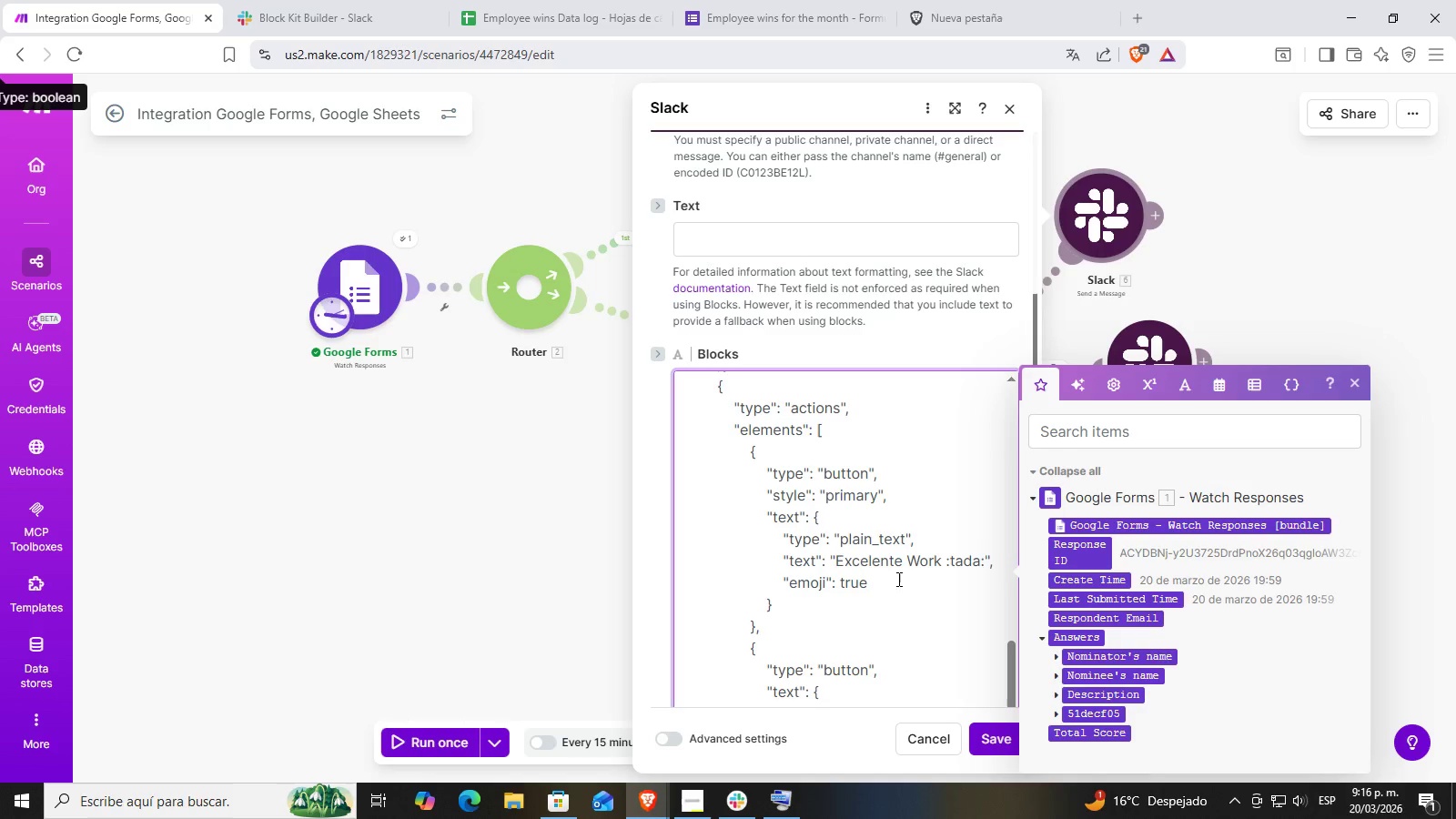 
key(Backspace)
 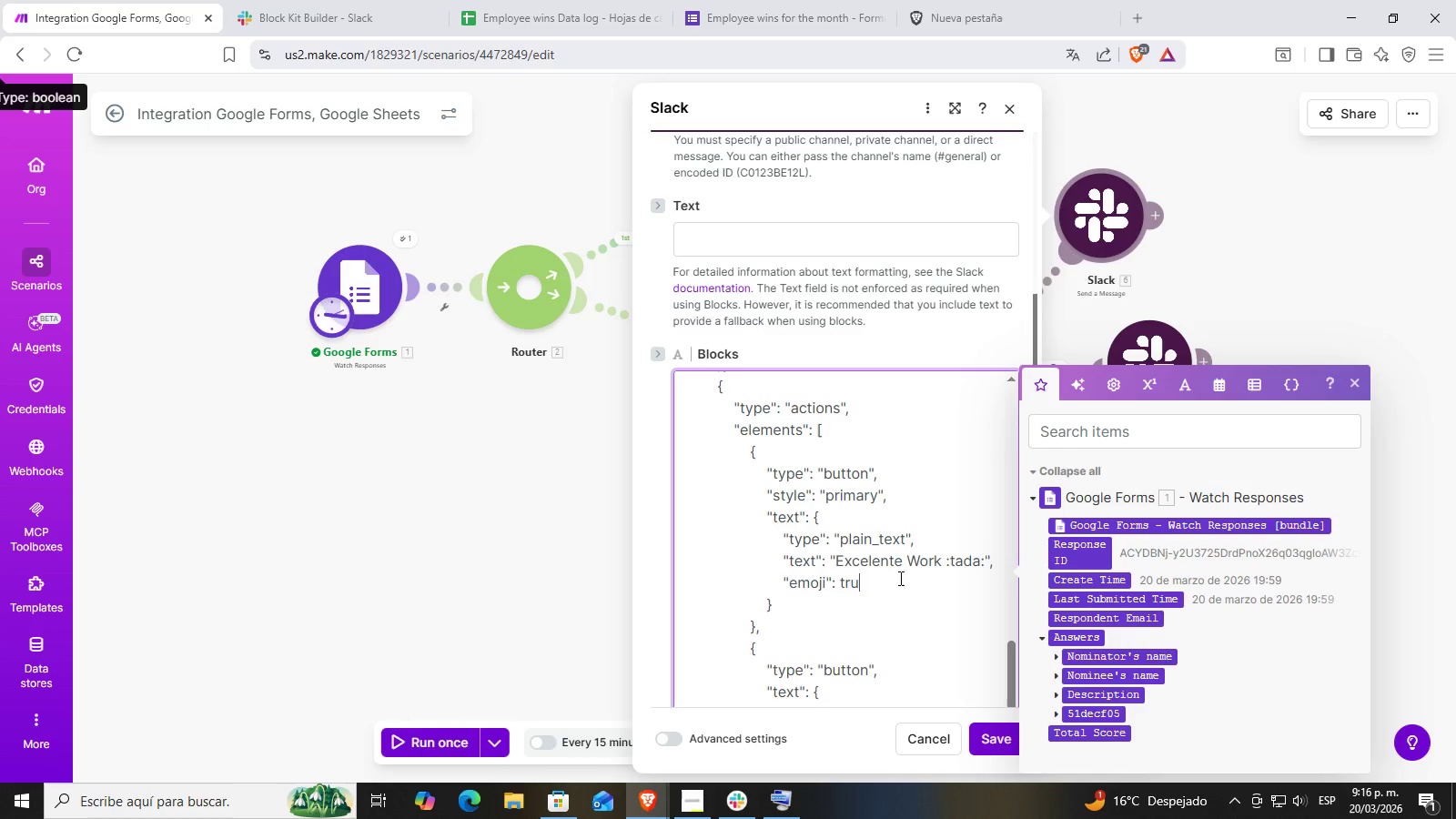 
key(Backspace)
 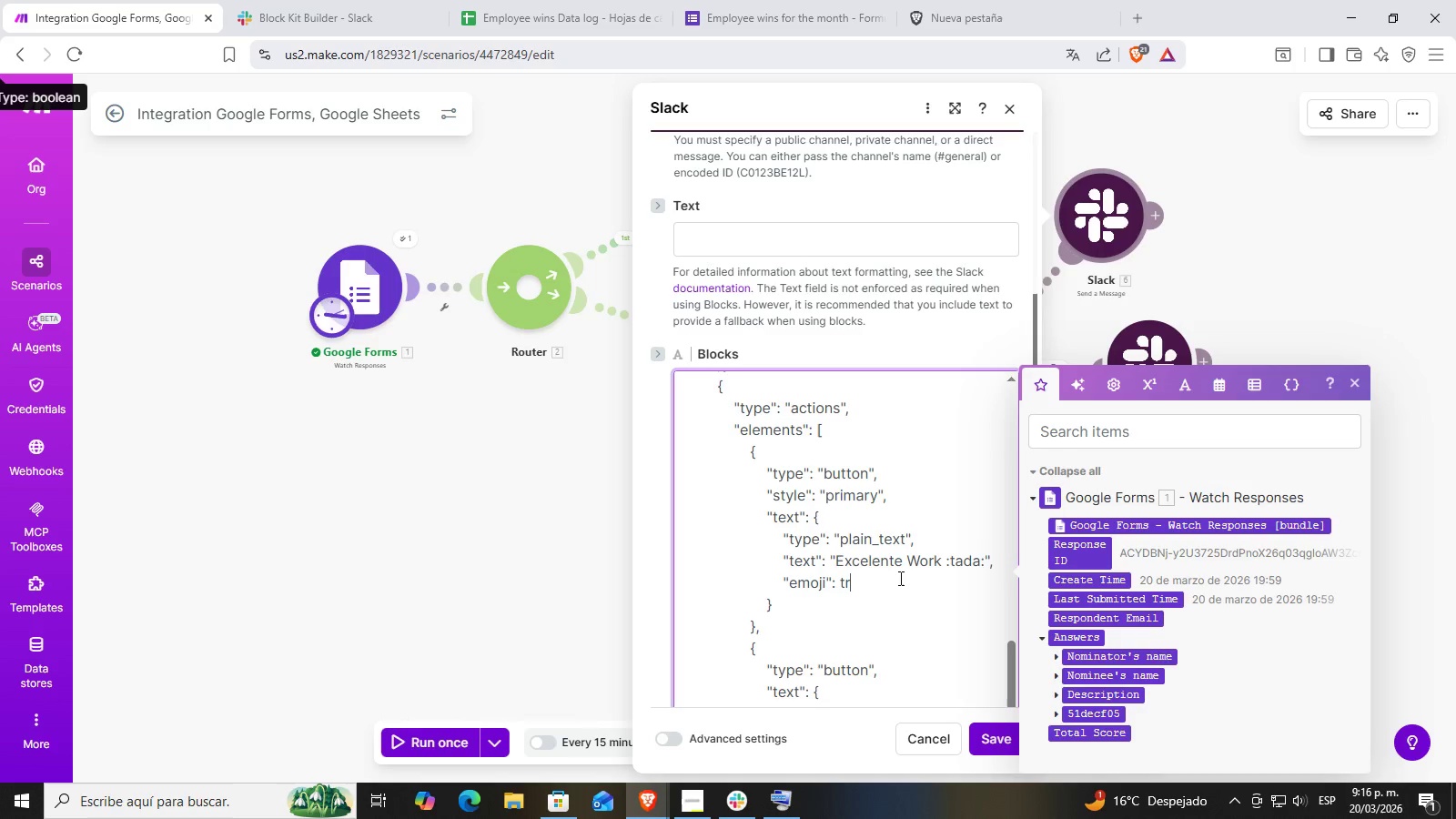 
key(Backspace)
 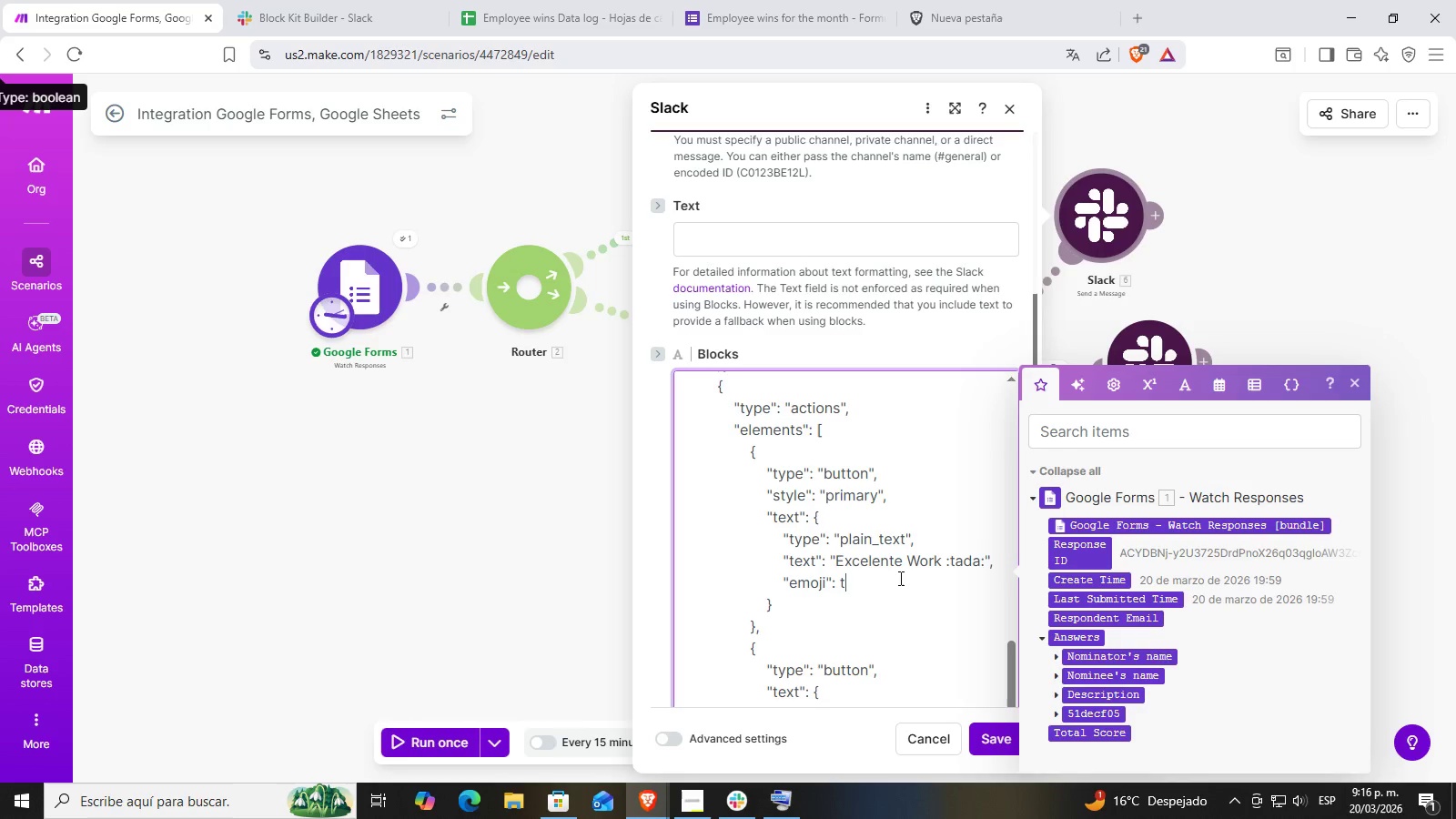 
key(Backspace)
 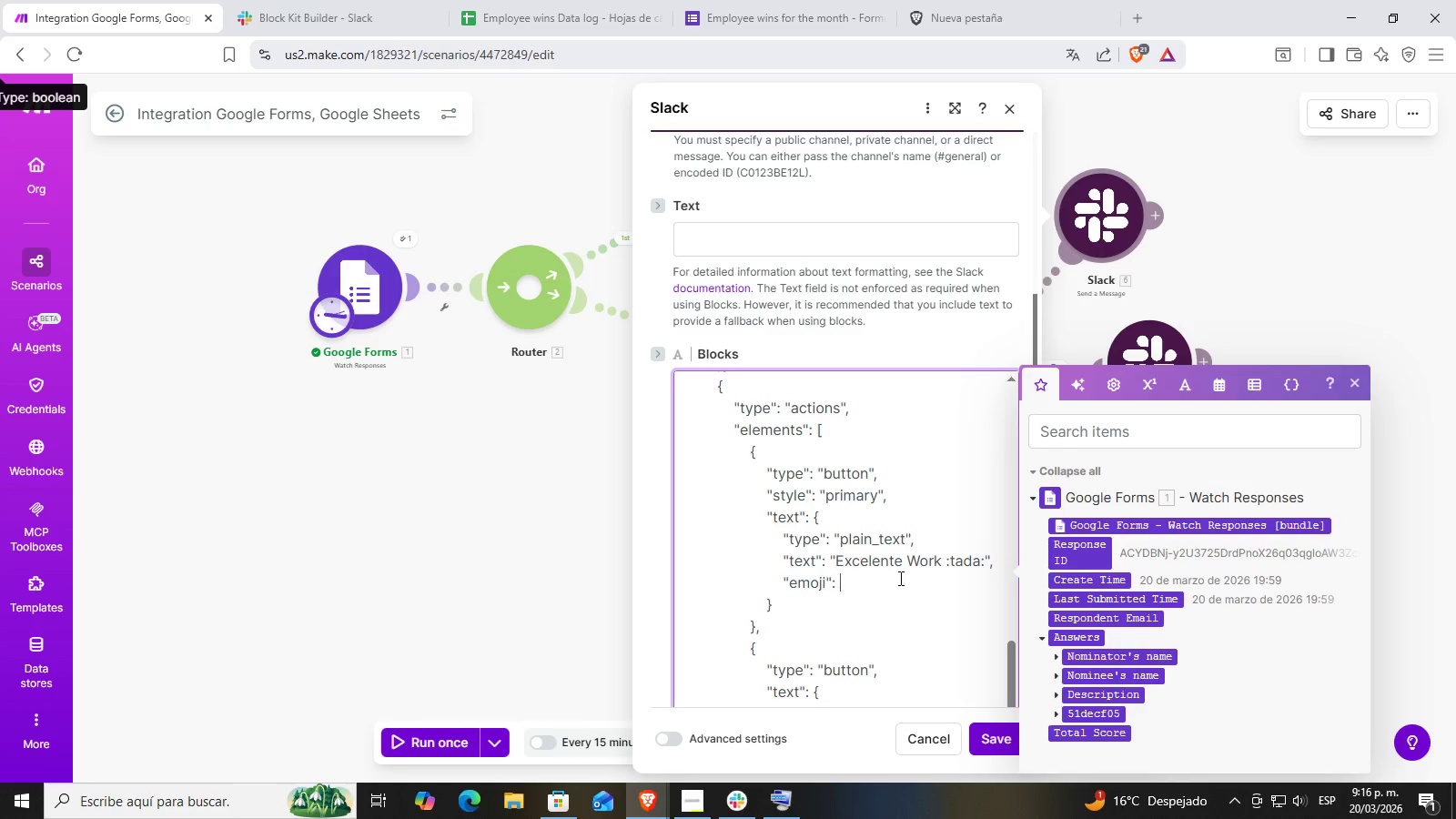 
key(Backspace)
 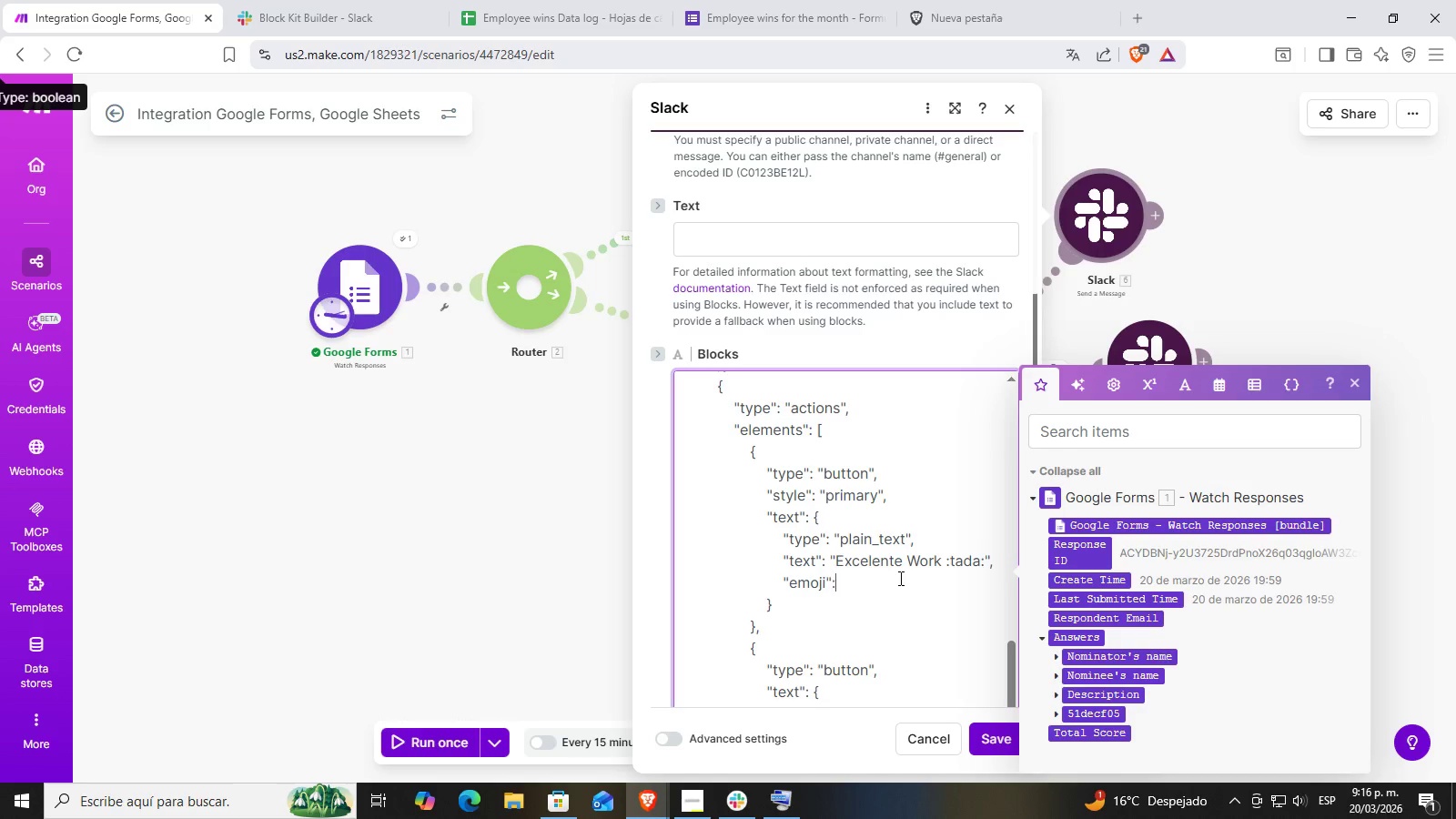 
key(Backspace)
 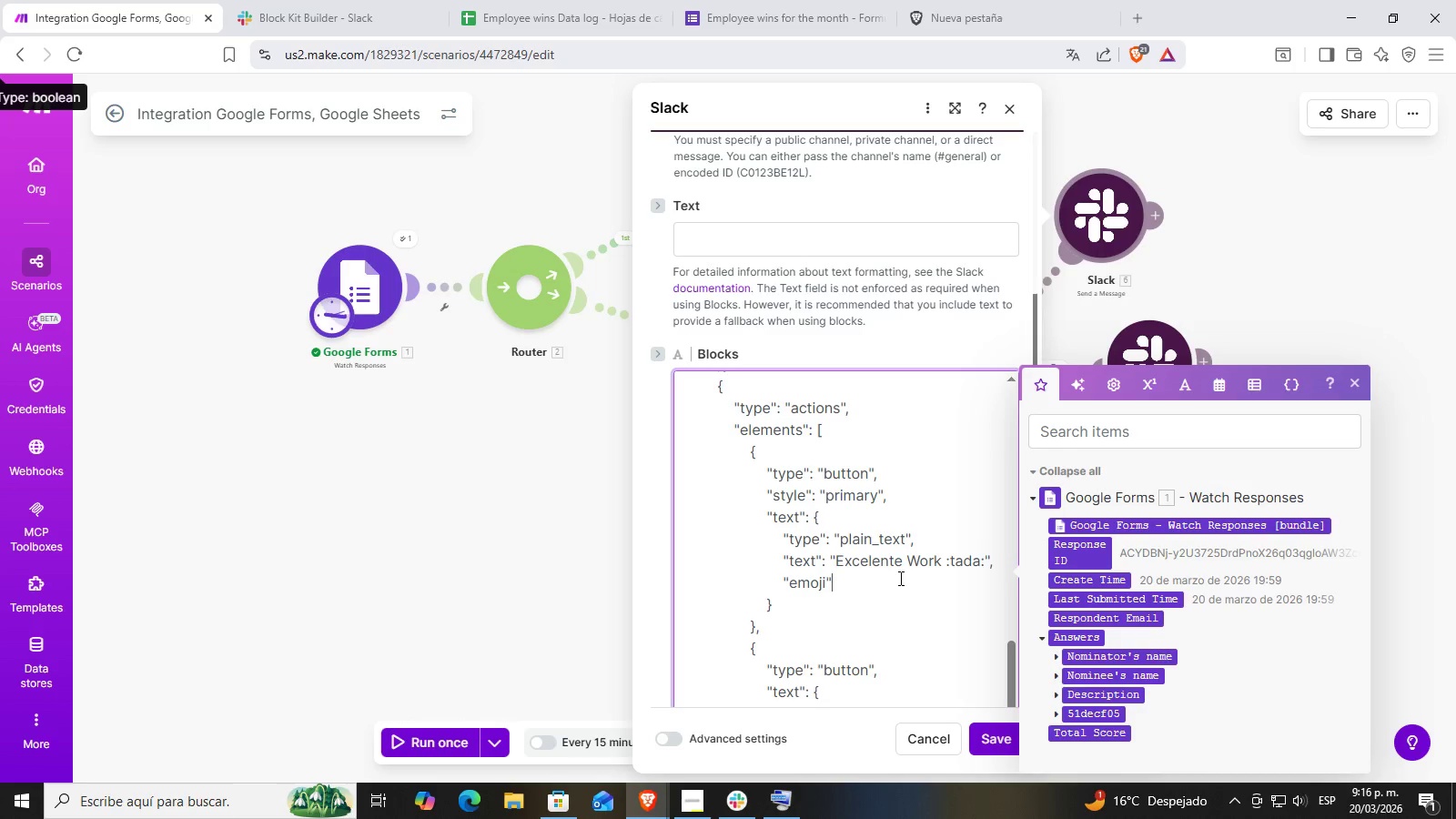 
key(Backspace)
 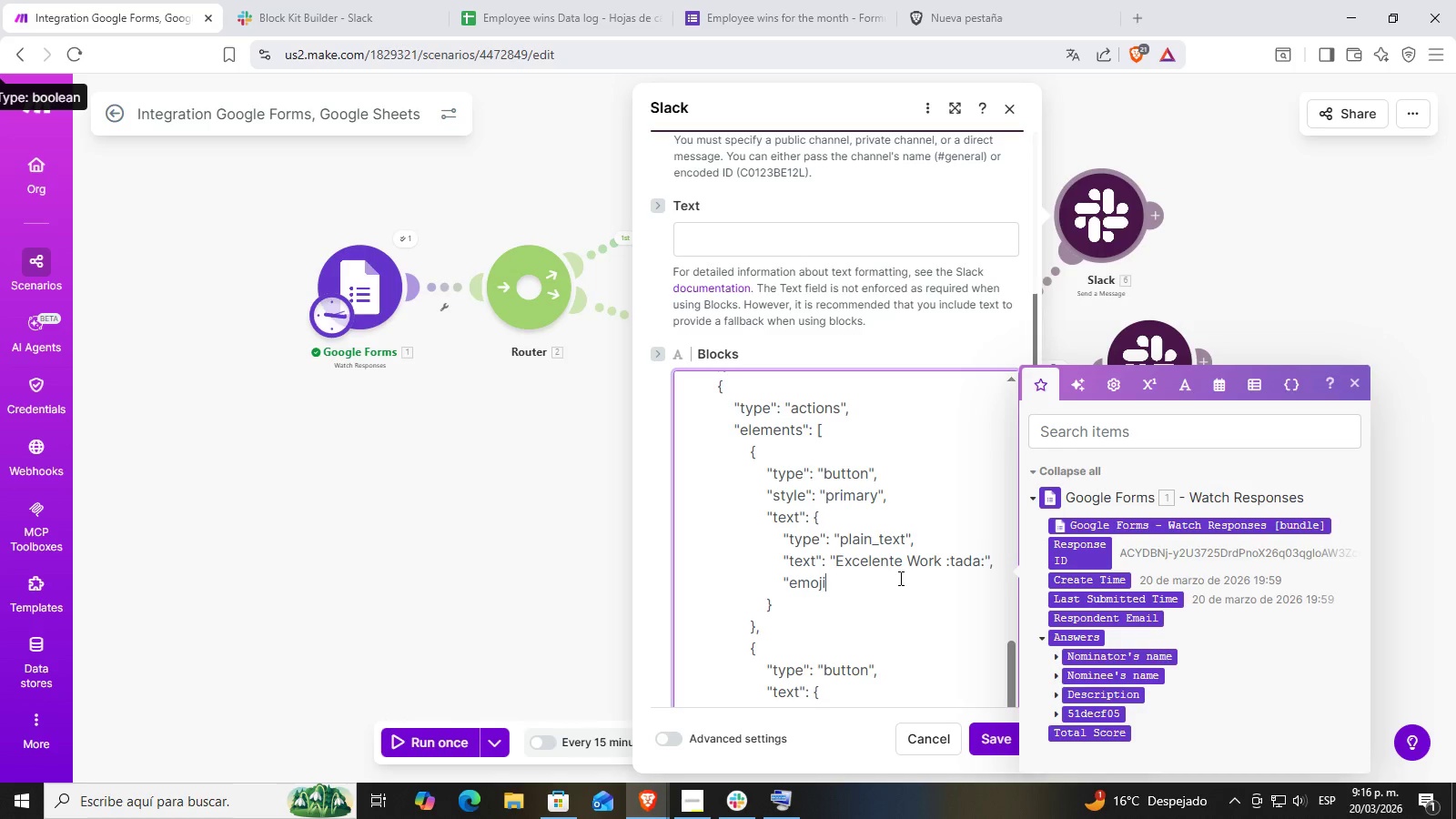 
key(Backspace)
 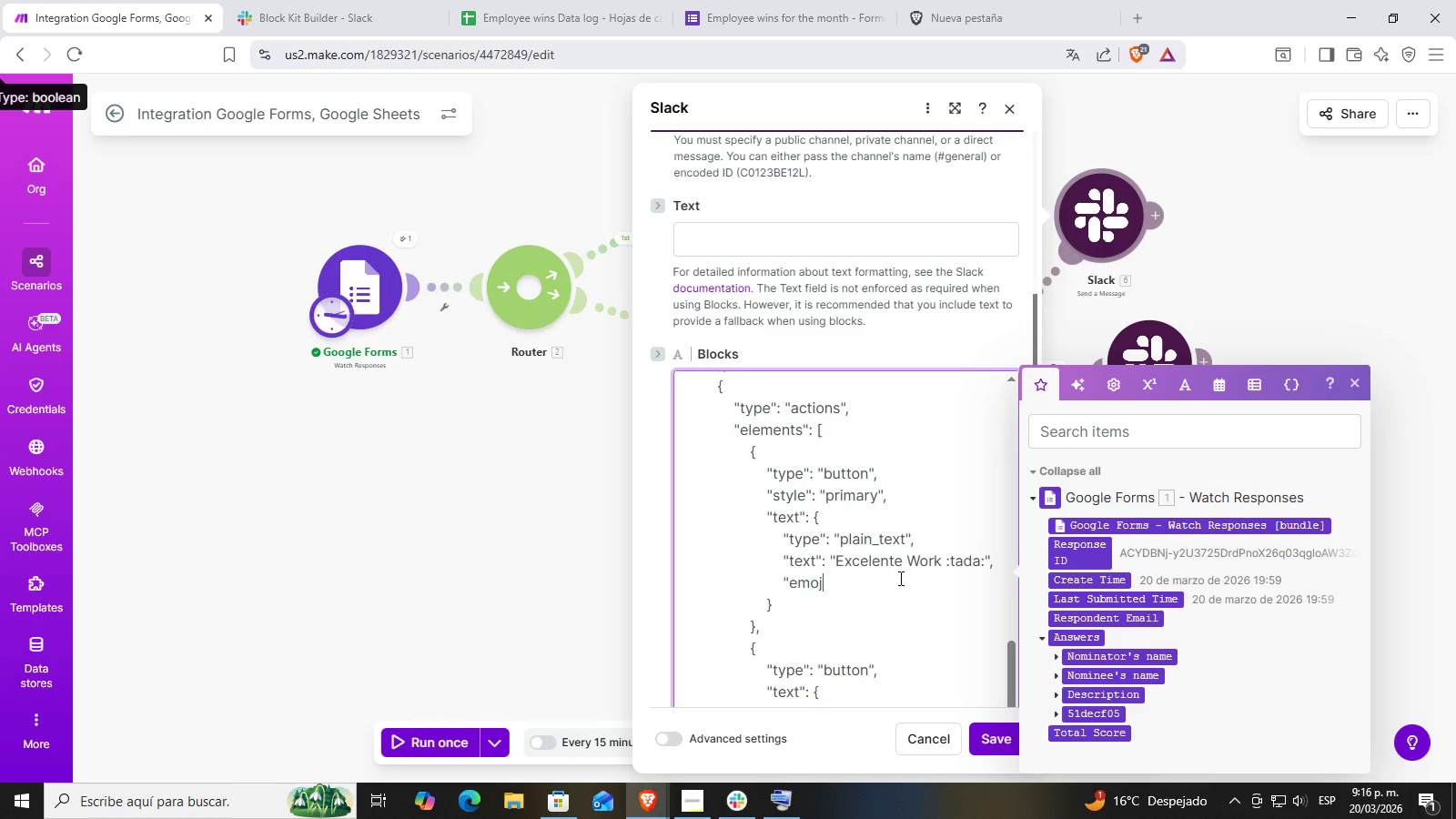 
key(Backspace)
 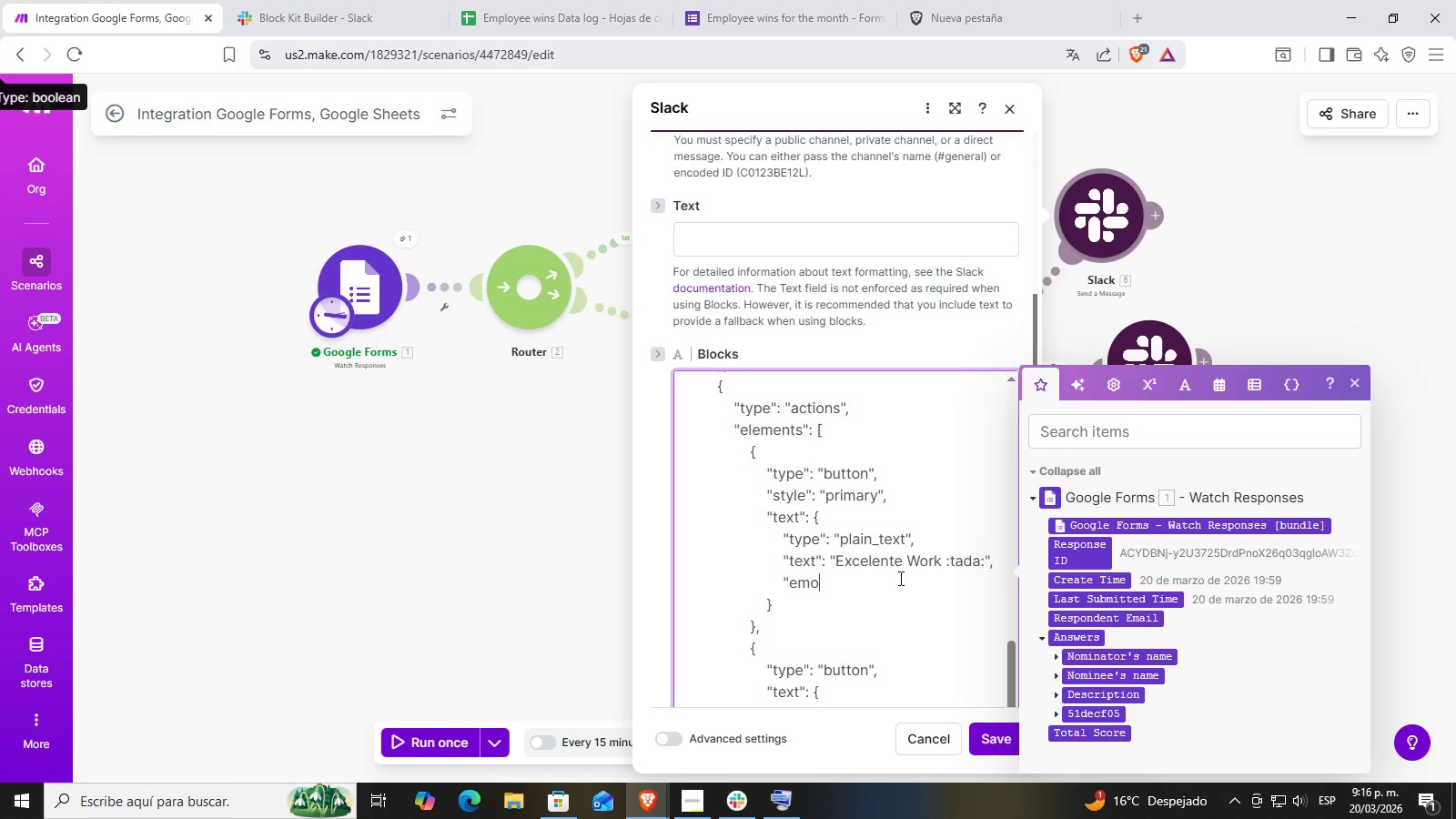 
key(Backspace)
 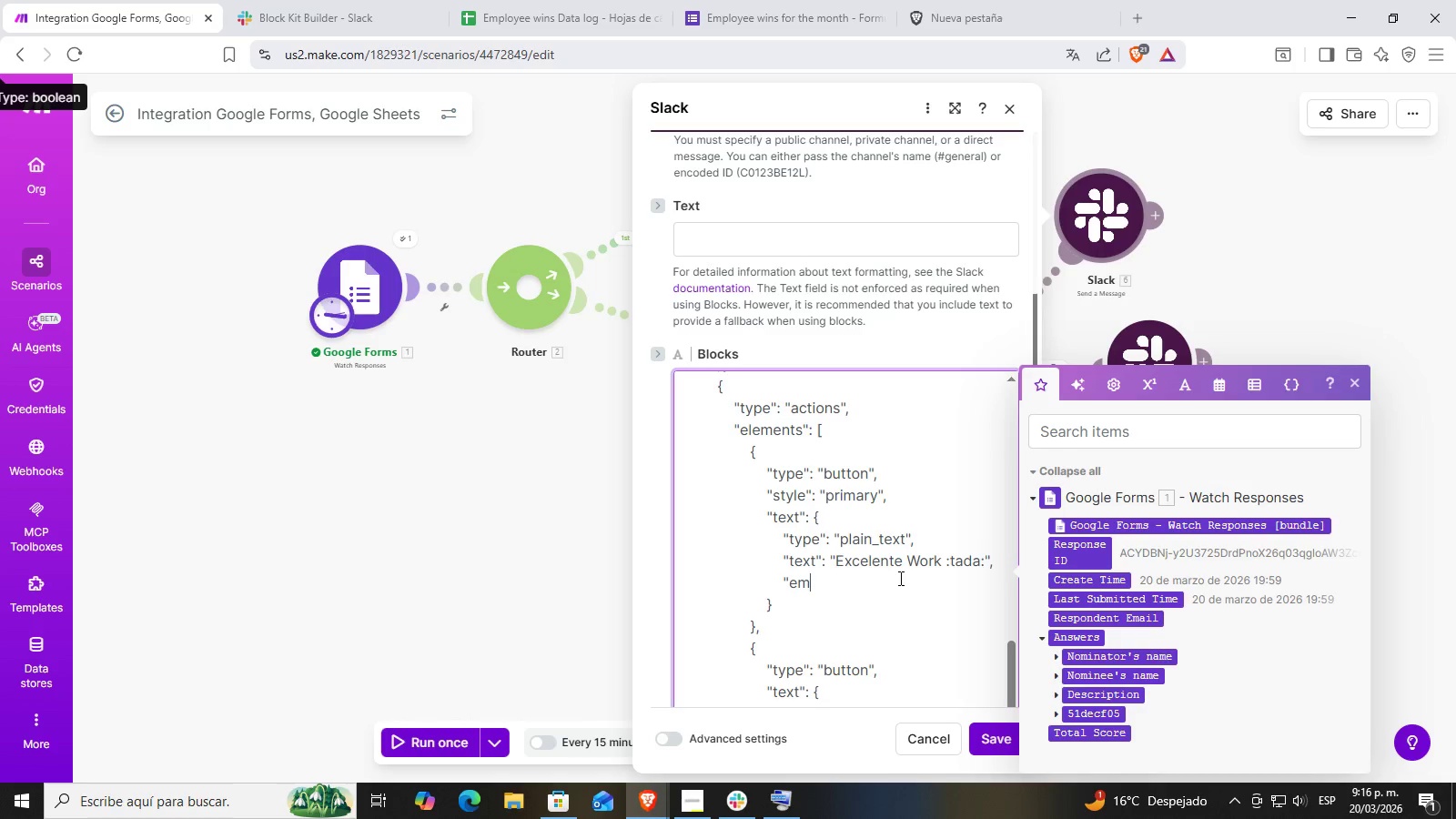 
key(Backspace)
 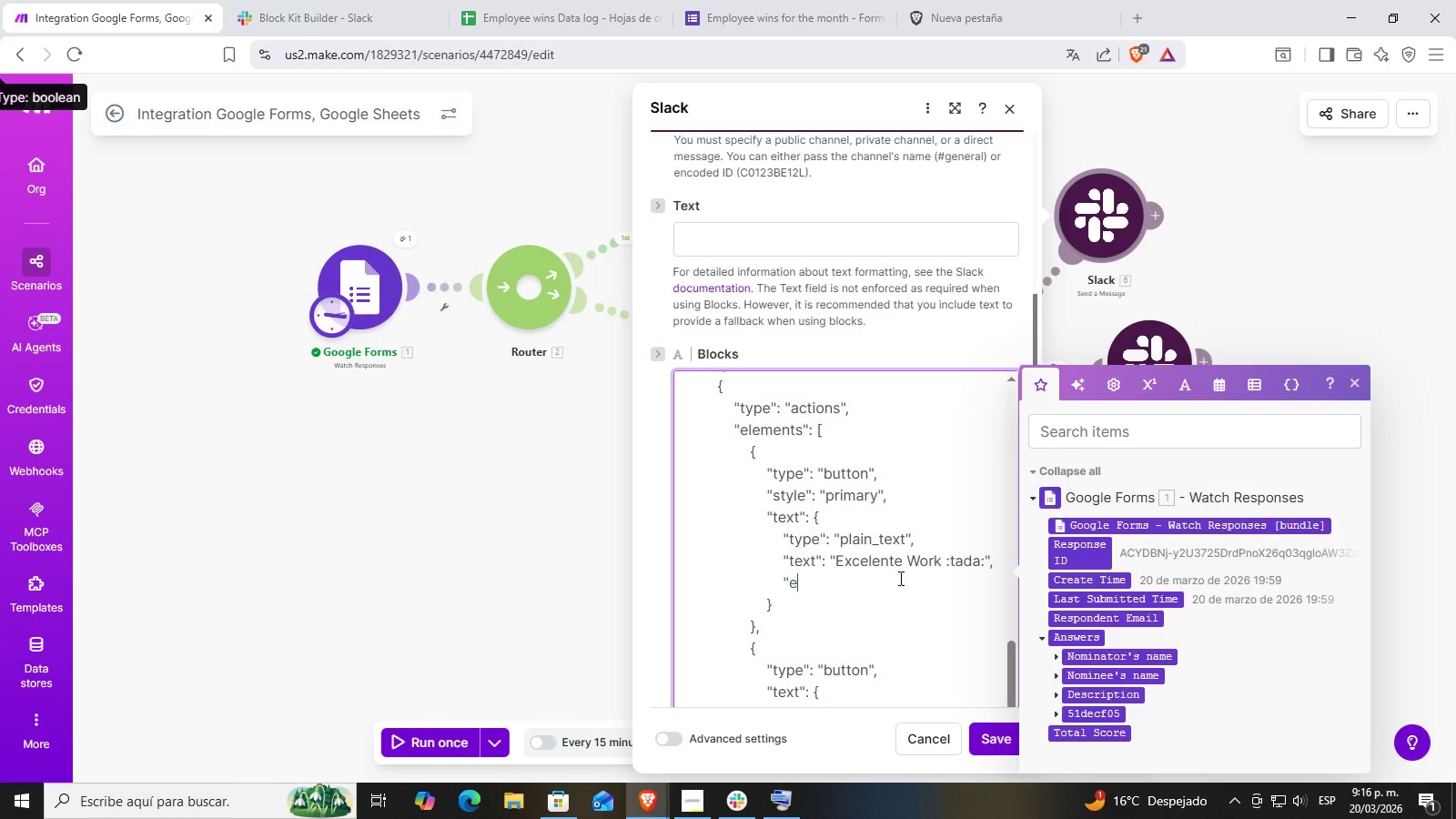 
key(Backspace)
 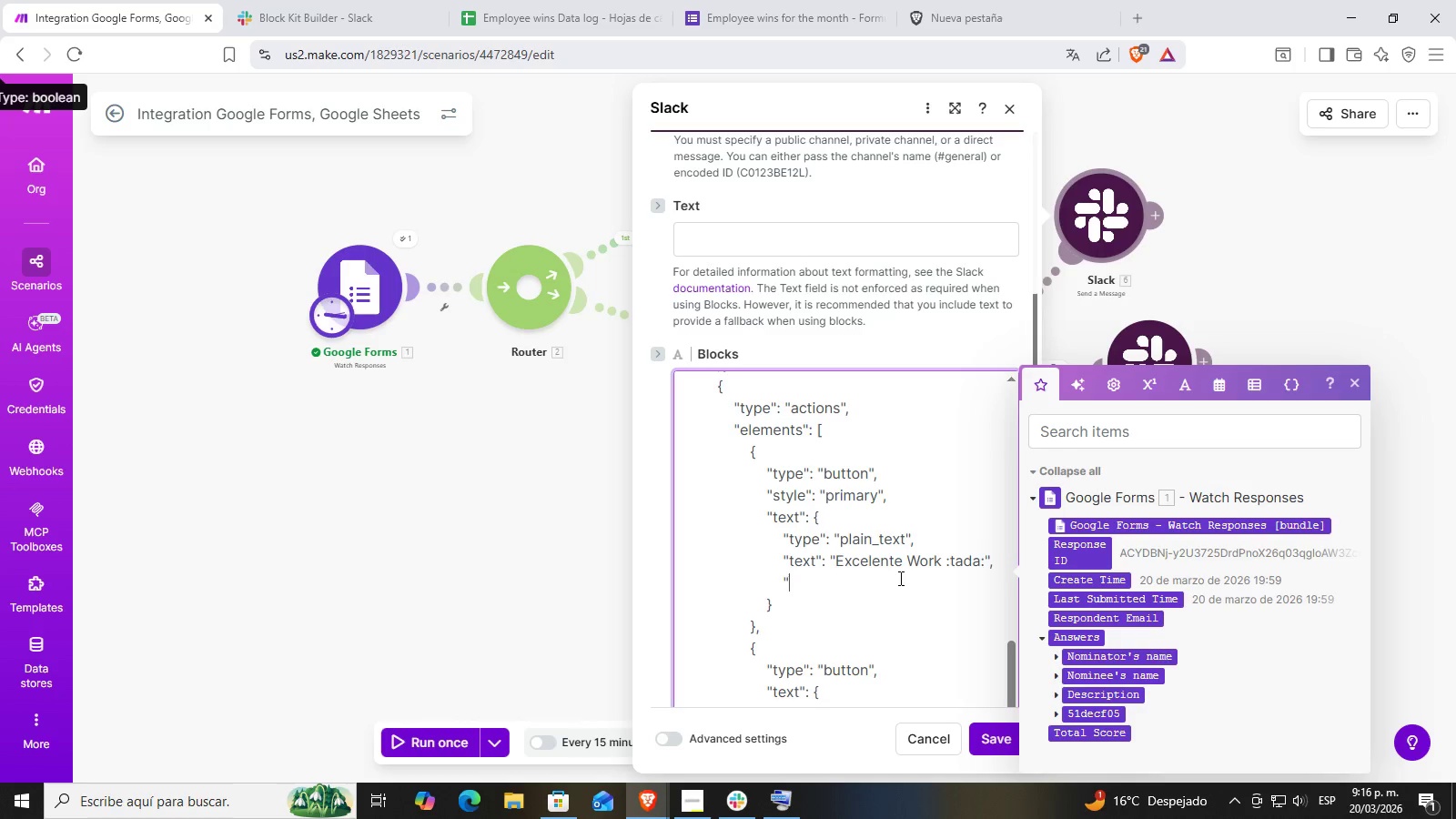 
key(Backspace)
 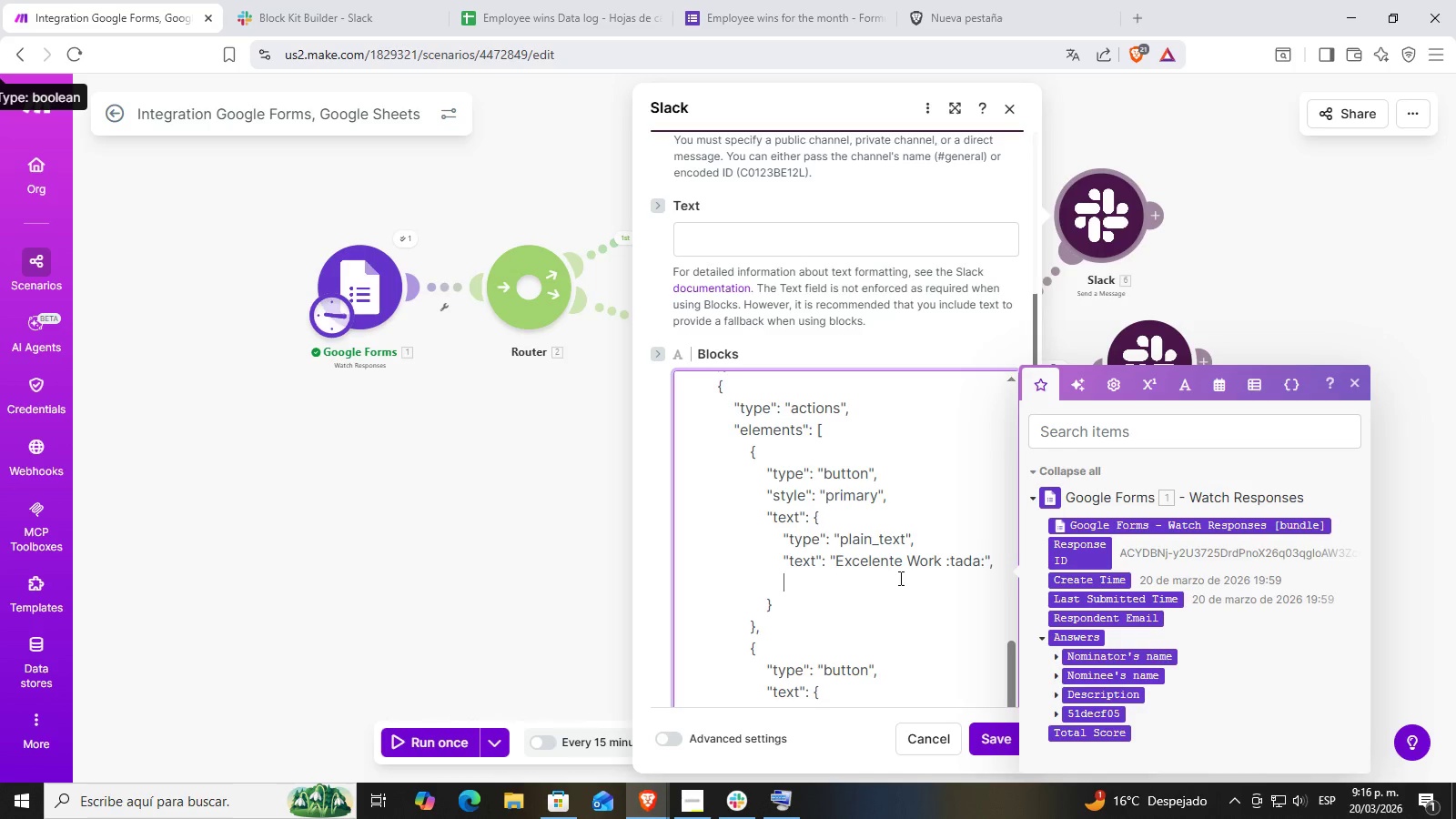 
key(Backspace)
 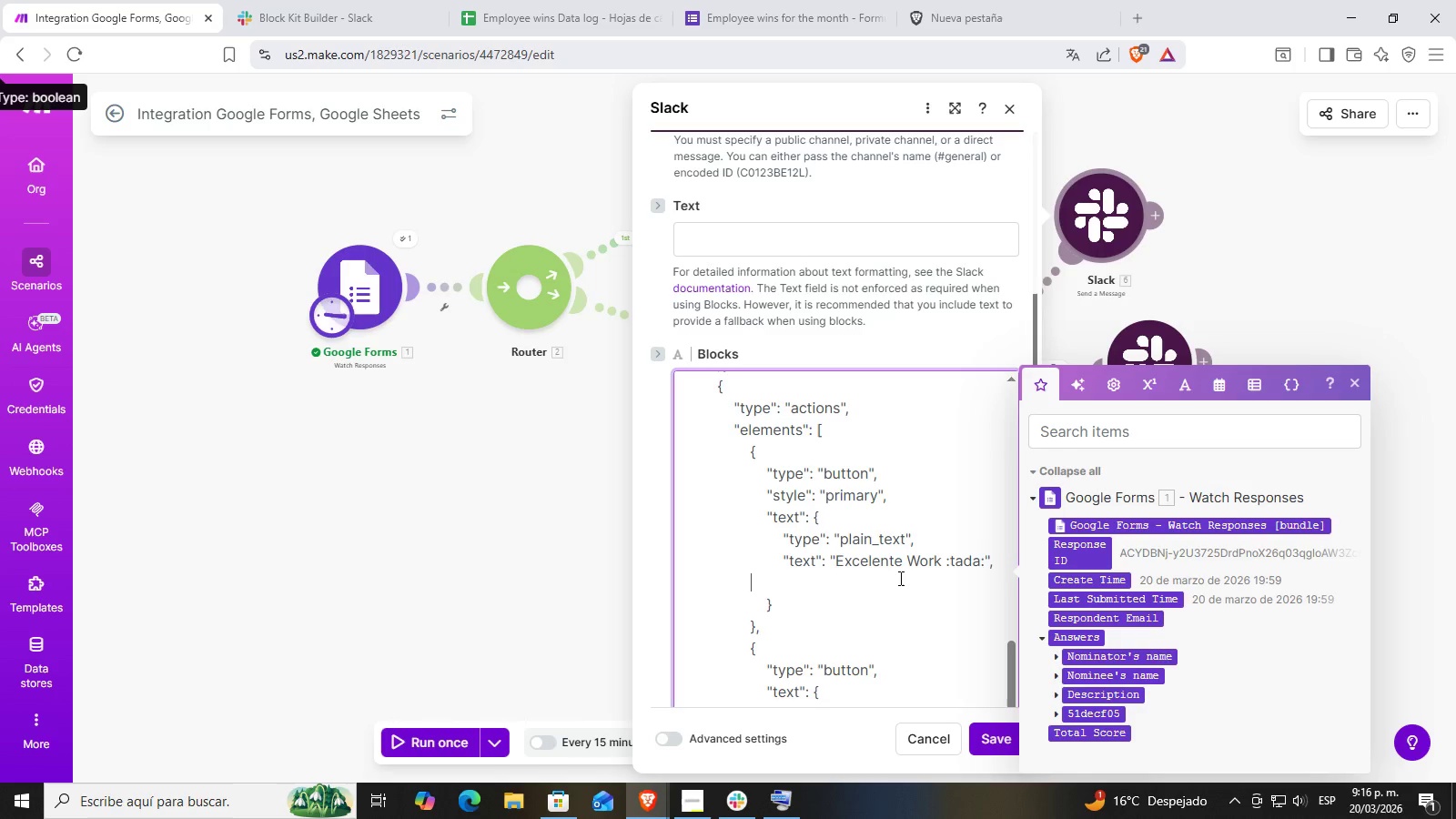 
key(Backspace)
 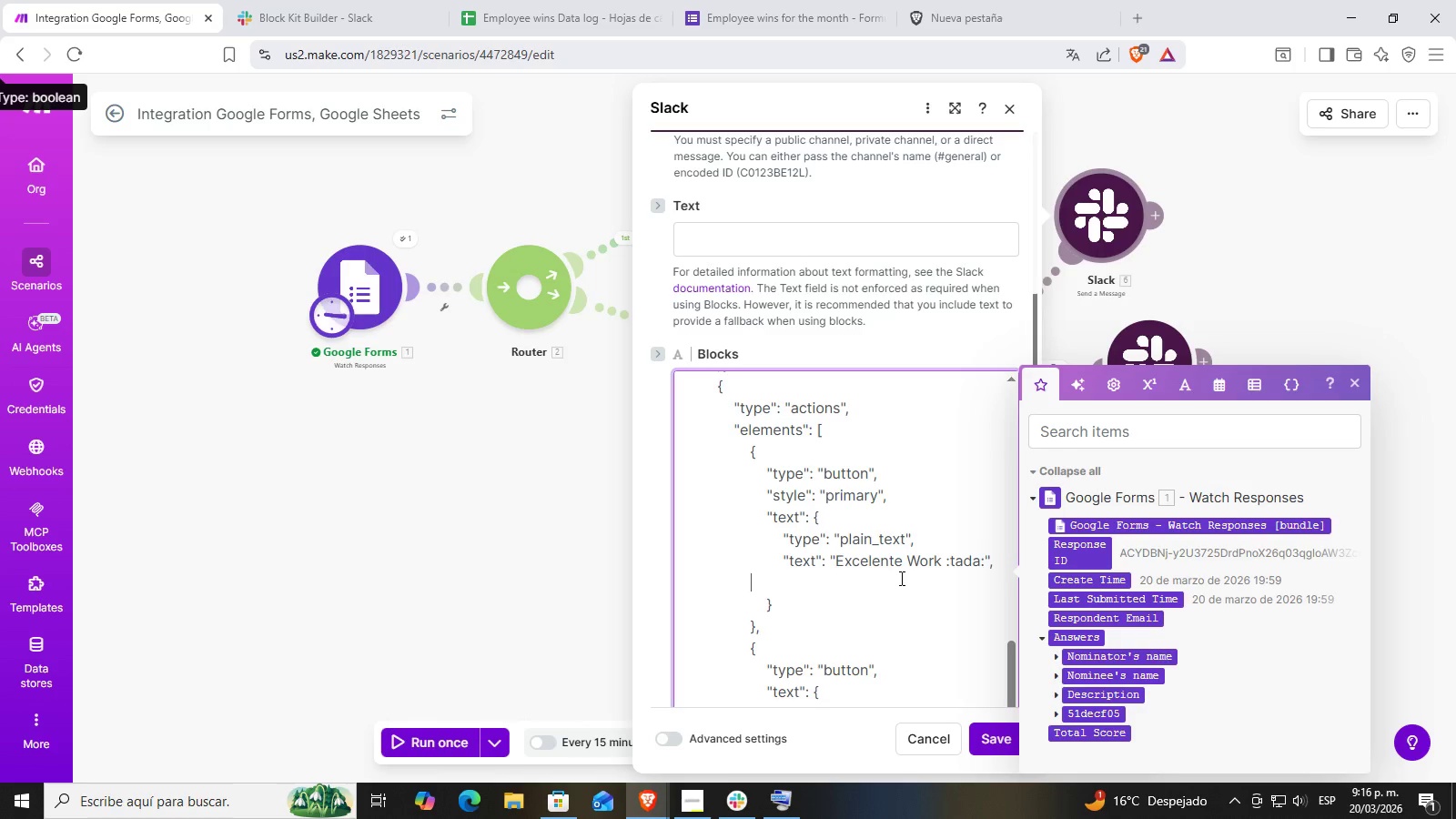 
key(Backspace)
 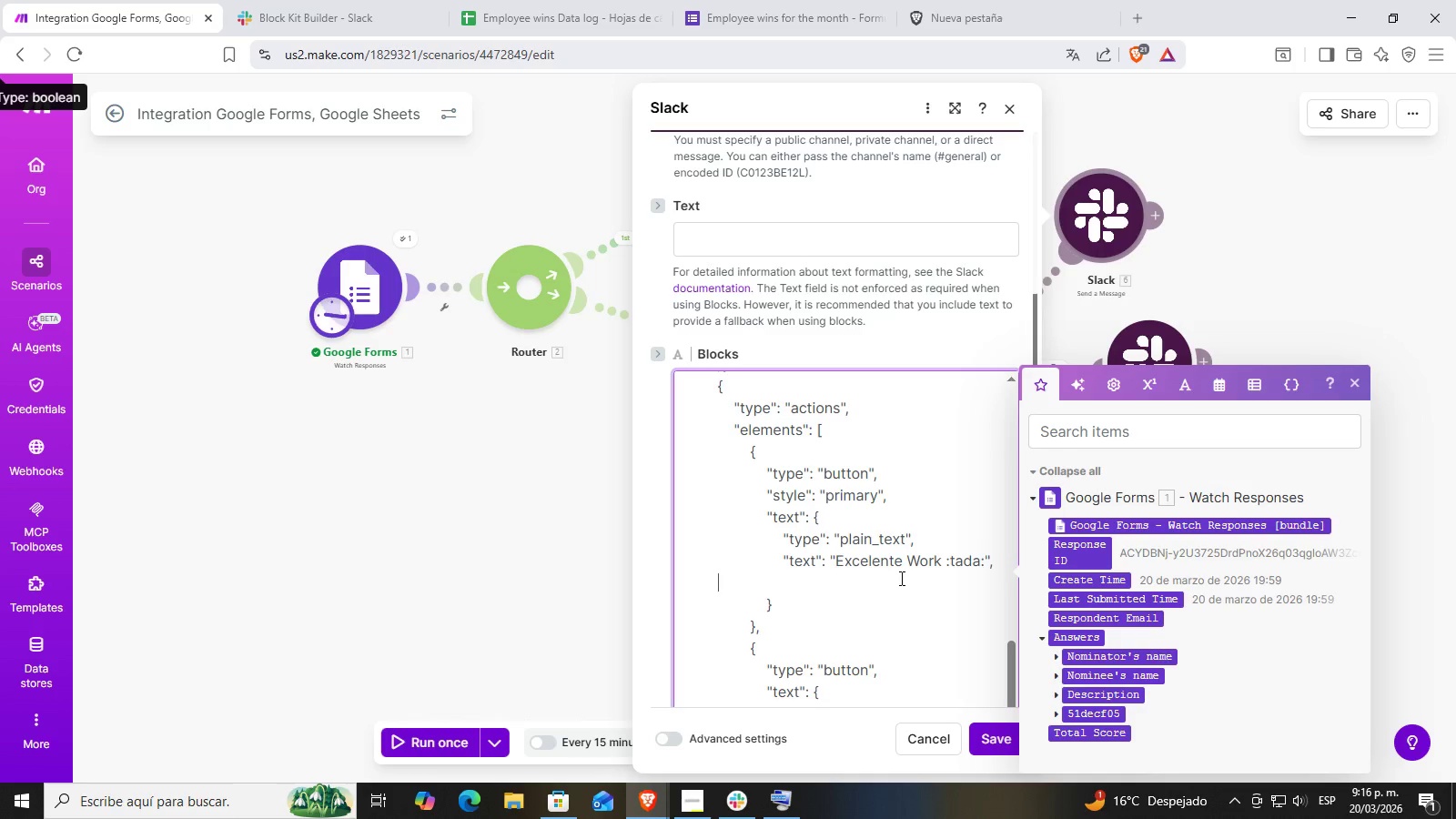 
key(Backspace)
 